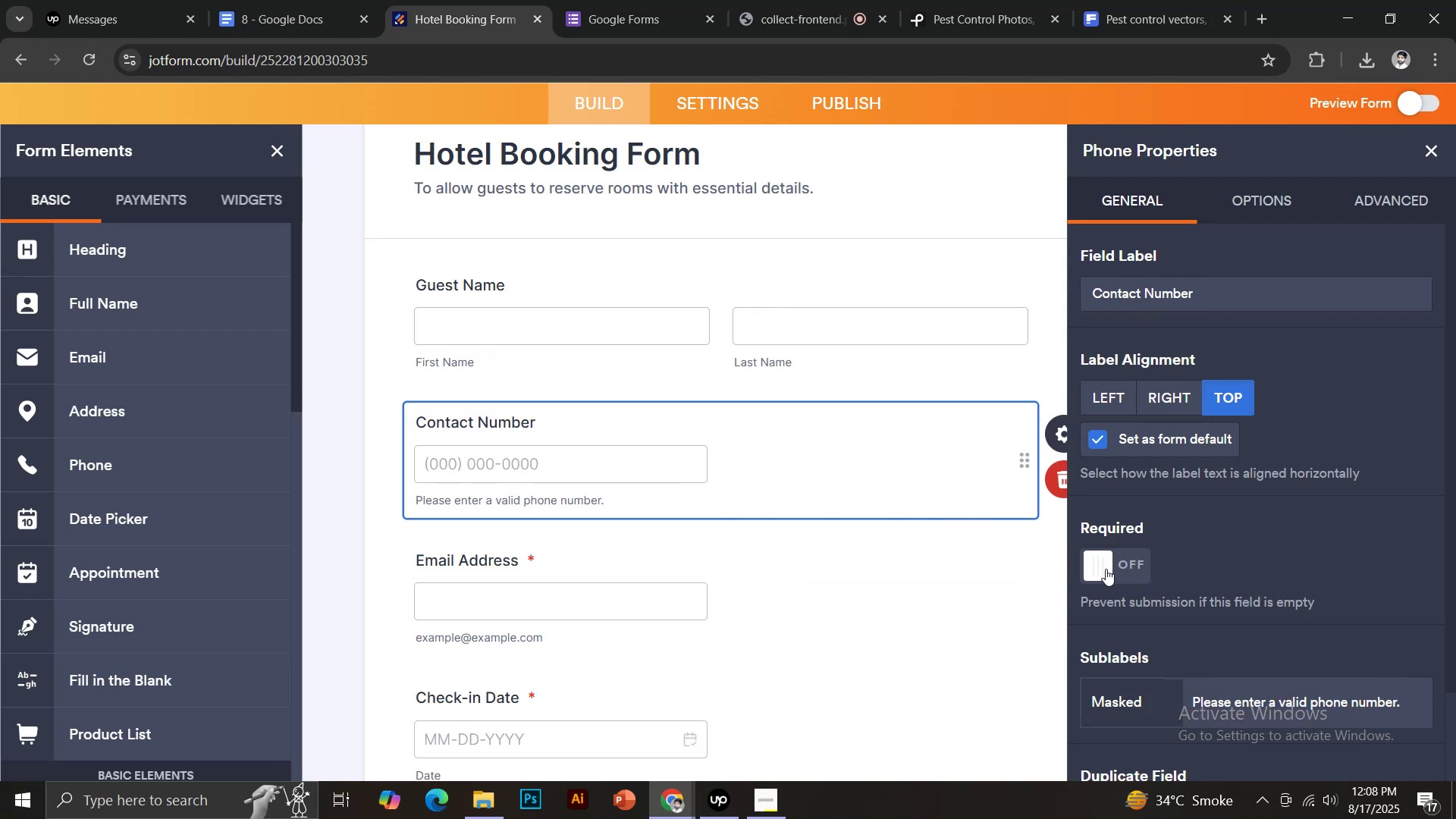 
left_click([1128, 569])
 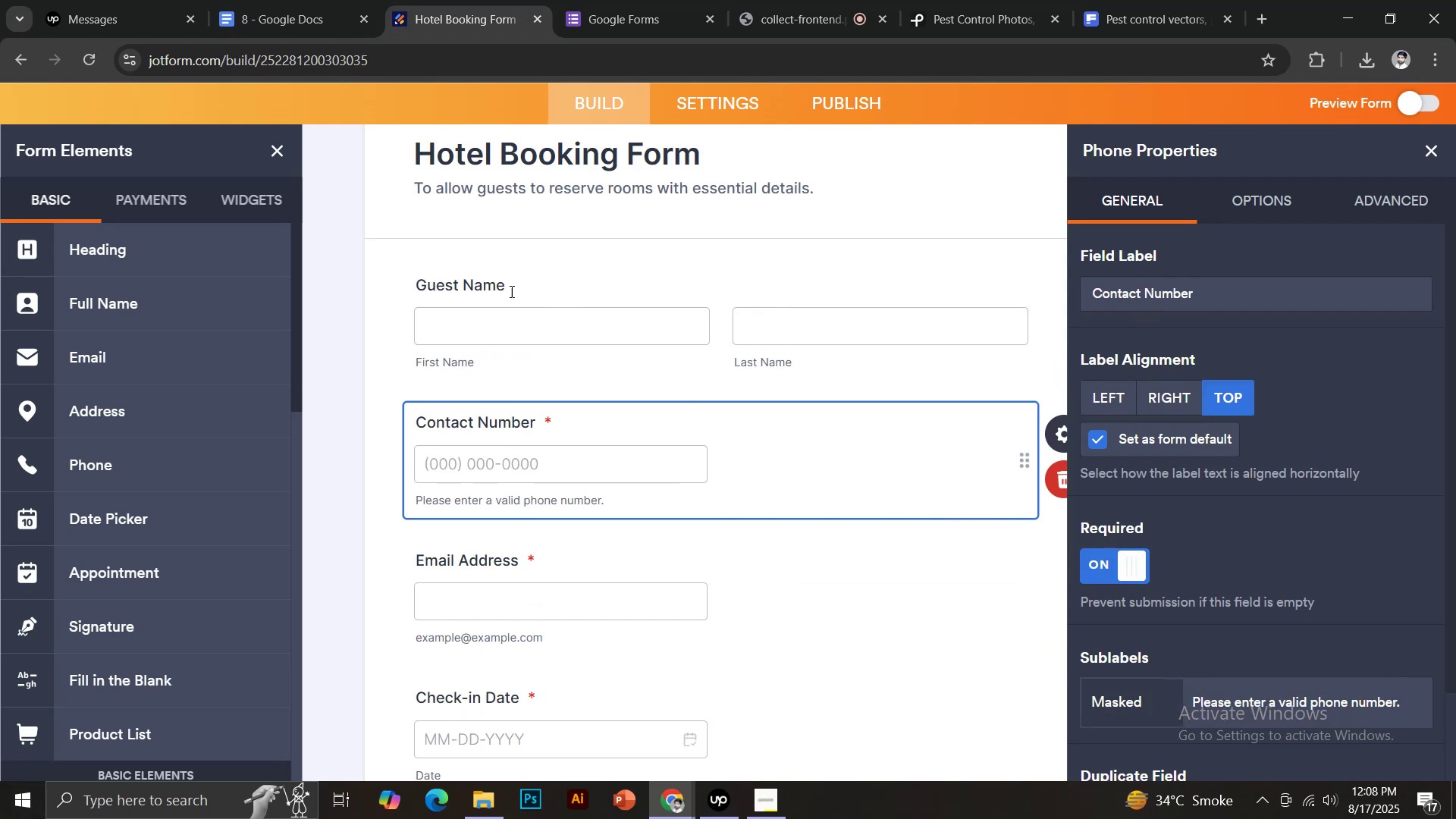 
left_click([504, 287])
 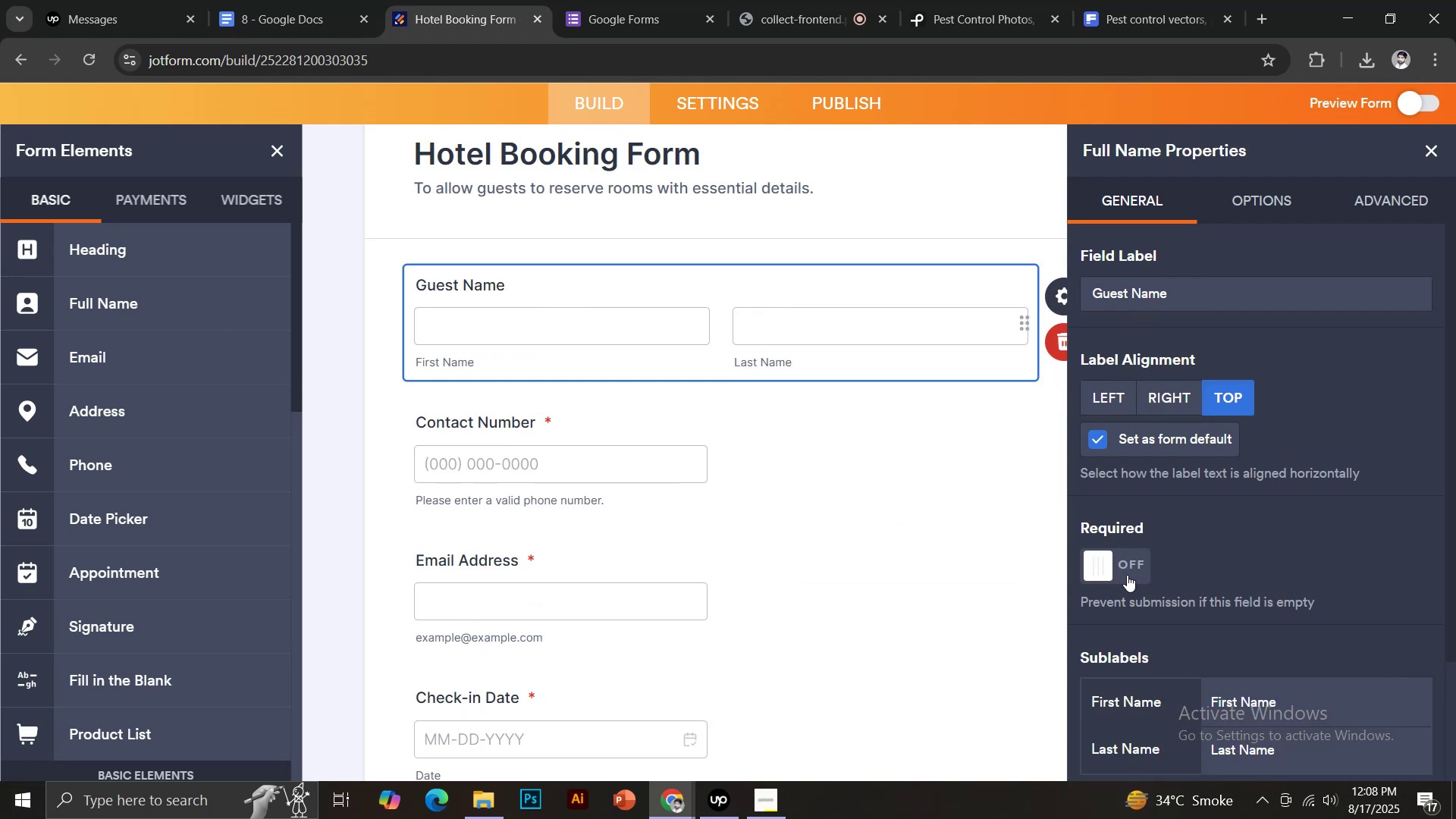 
left_click([1121, 573])
 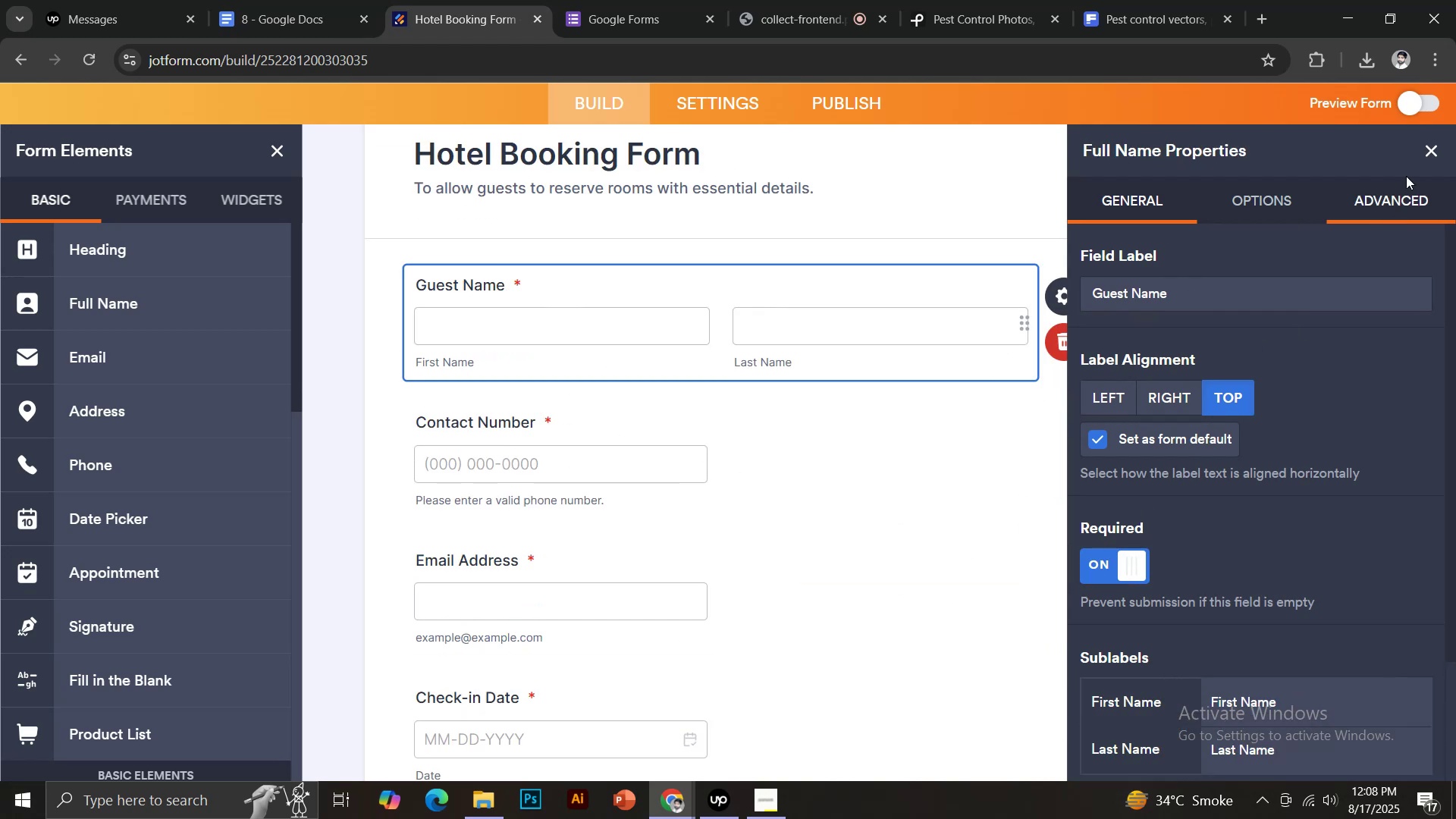 
left_click([1430, 155])
 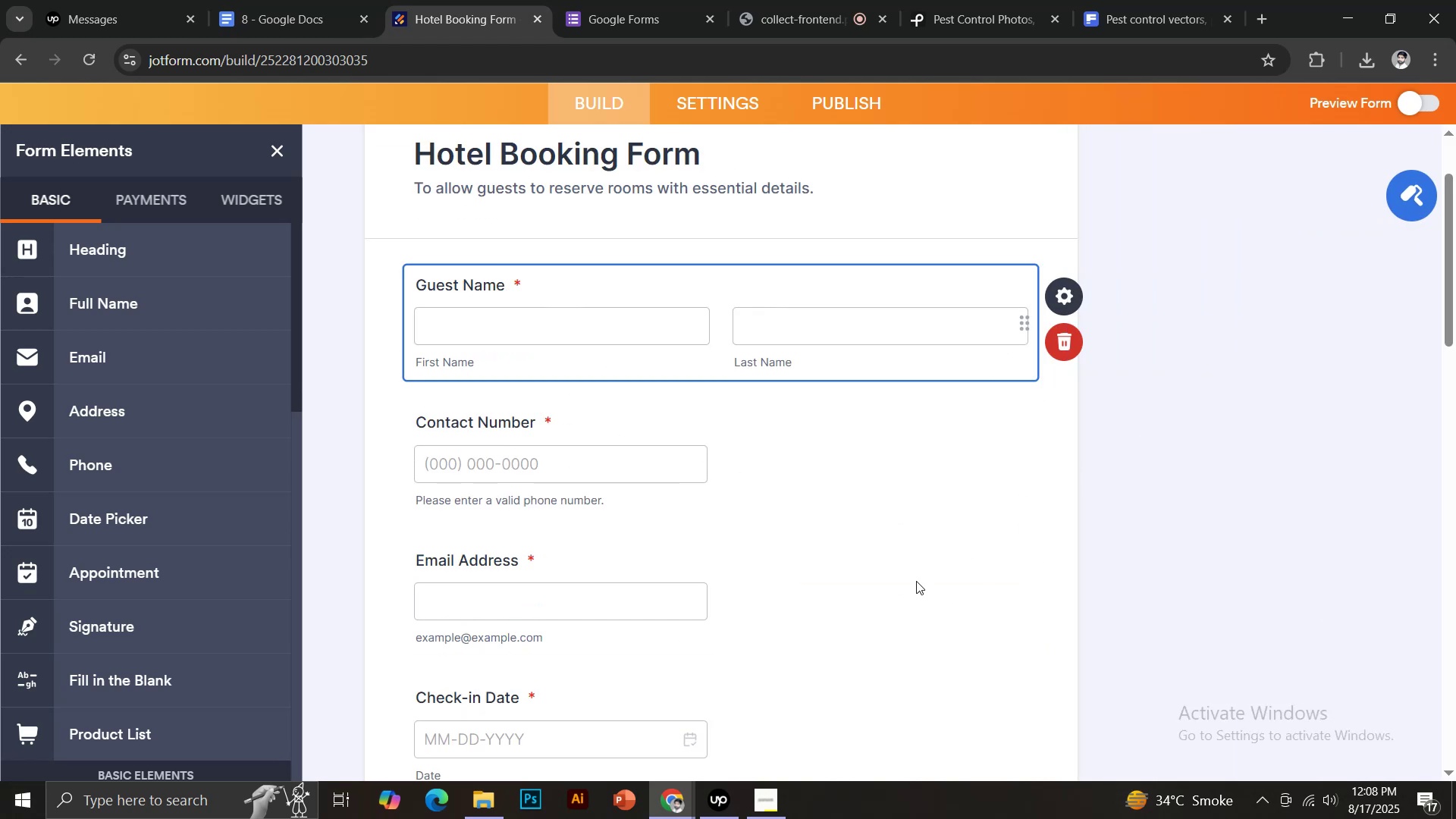 
scroll: coordinate [920, 581], scroll_direction: up, amount: 1.0
 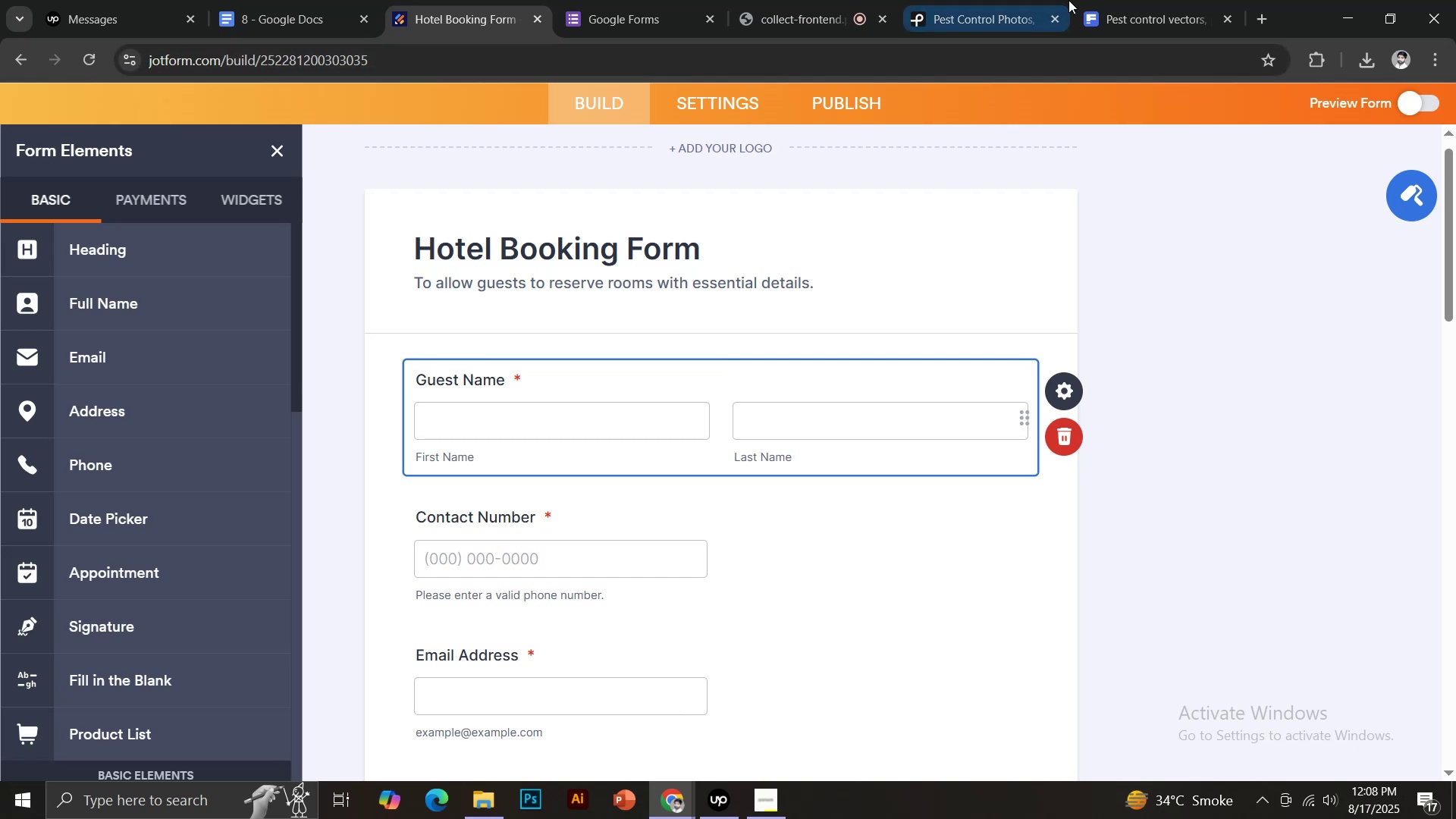 
left_click_drag(start_coordinate=[602, 120], to_coordinate=[463, 131])
 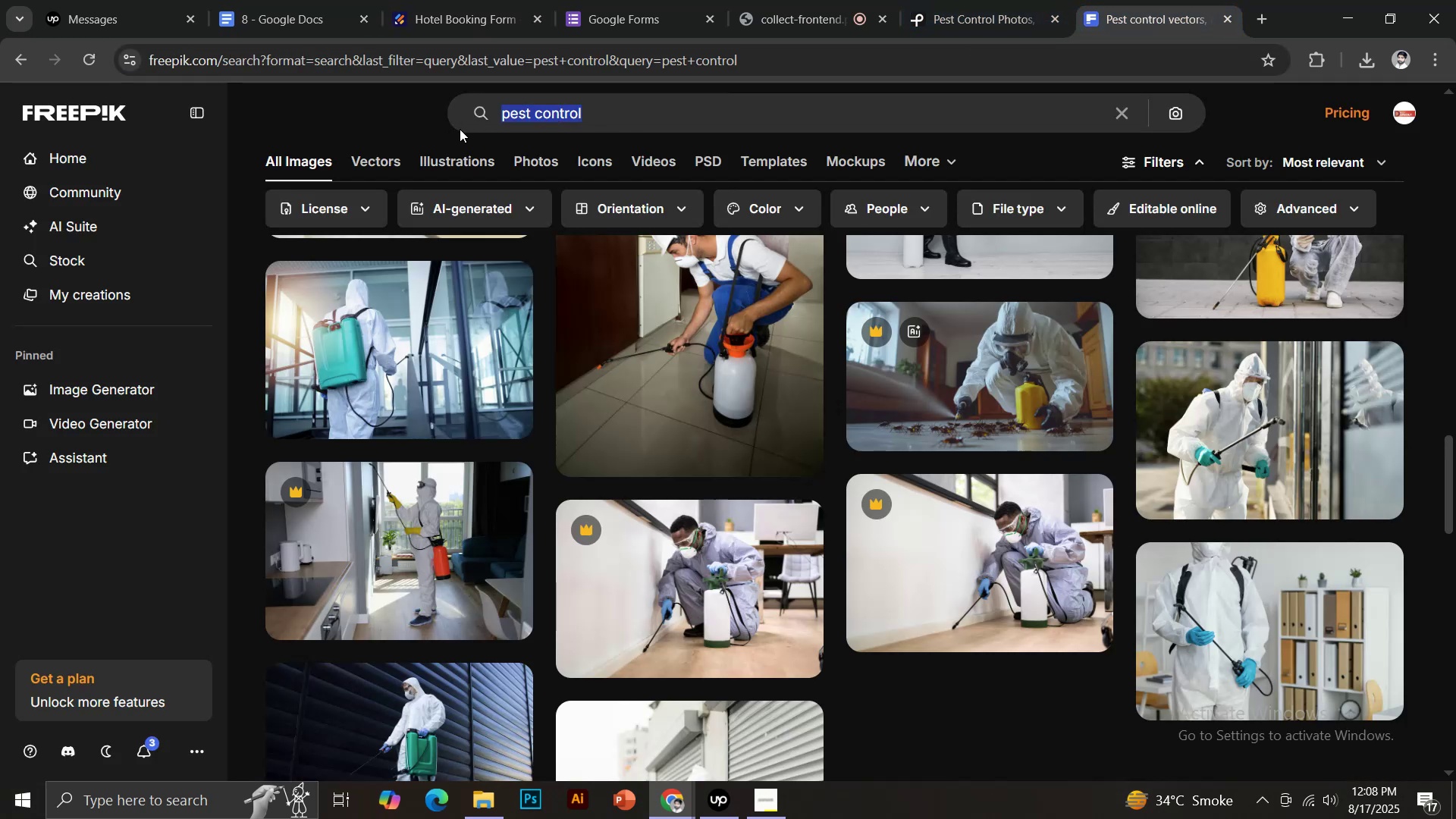 
type(luxury hotel)
 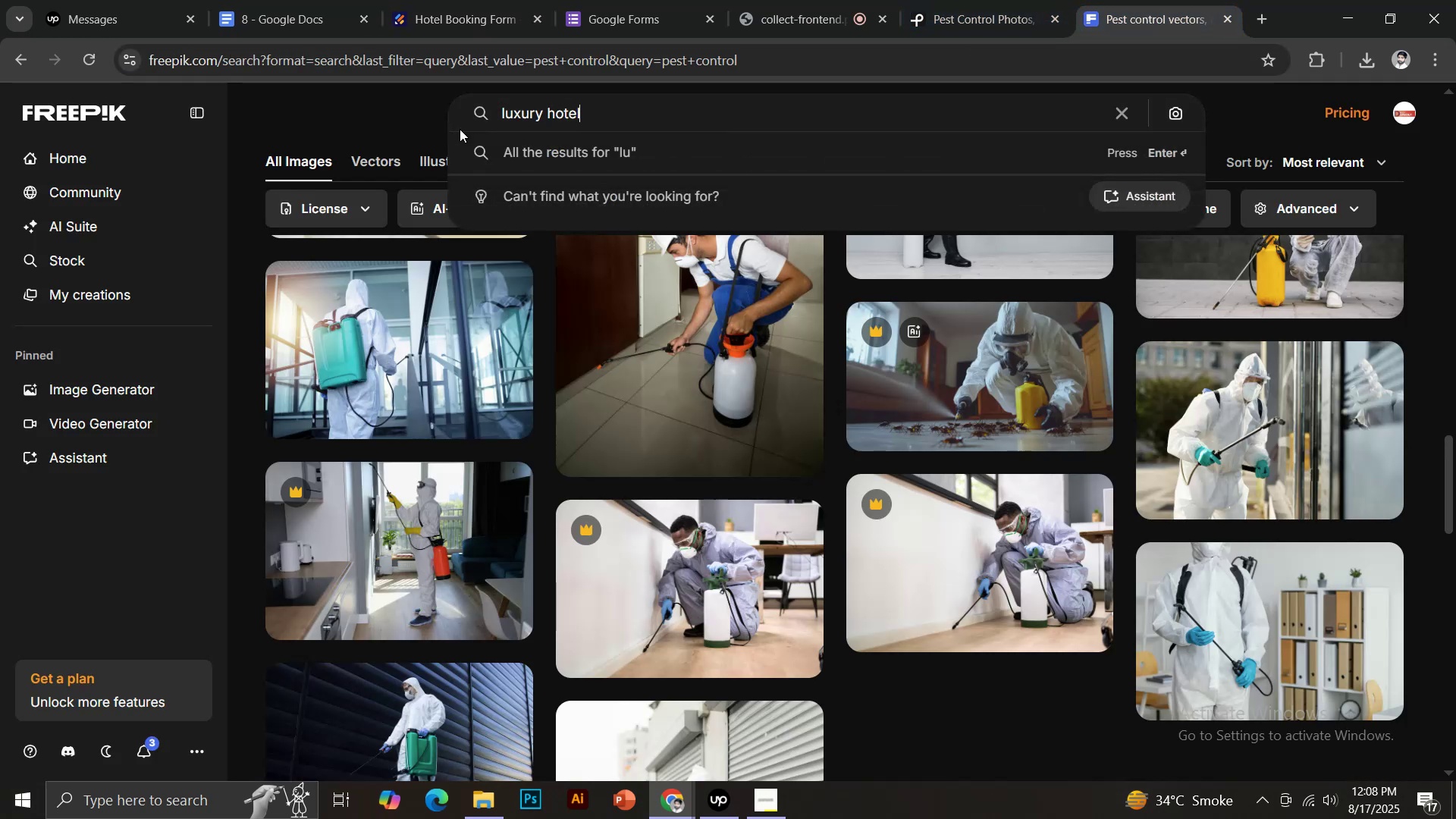 
key(Enter)
 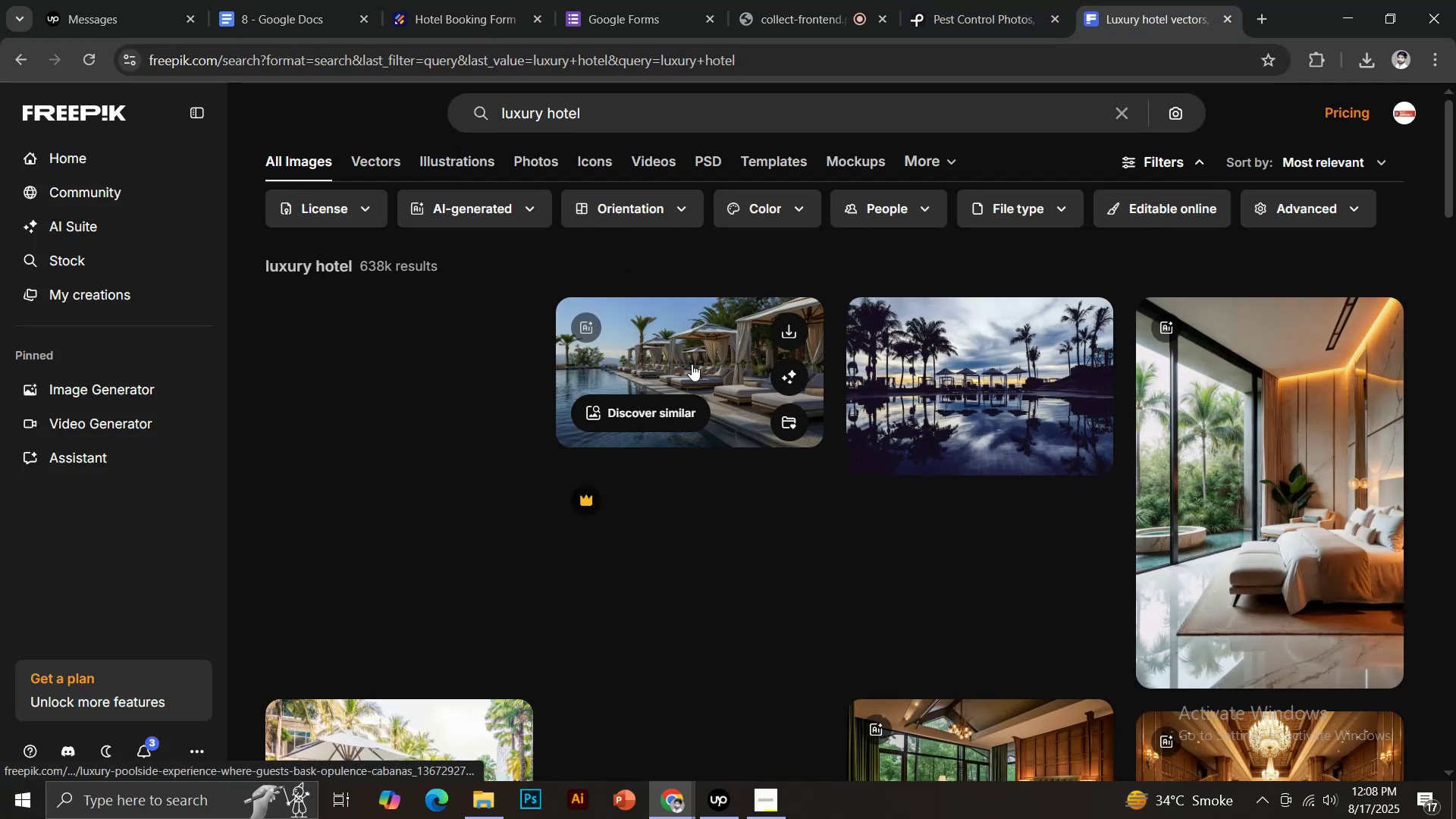 
scroll: coordinate [765, 376], scroll_direction: down, amount: 5.0
 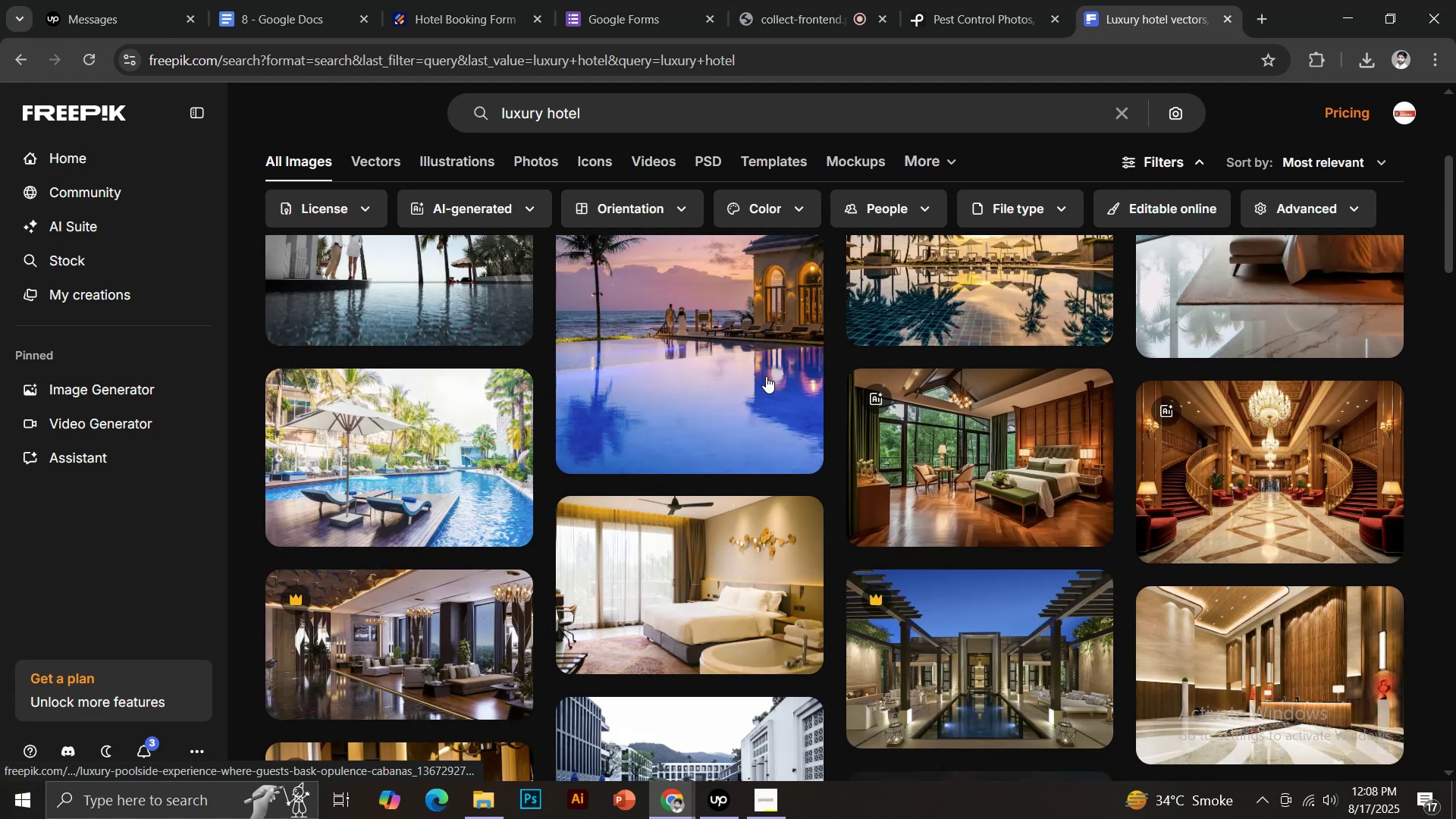 
mouse_move([803, 386])
 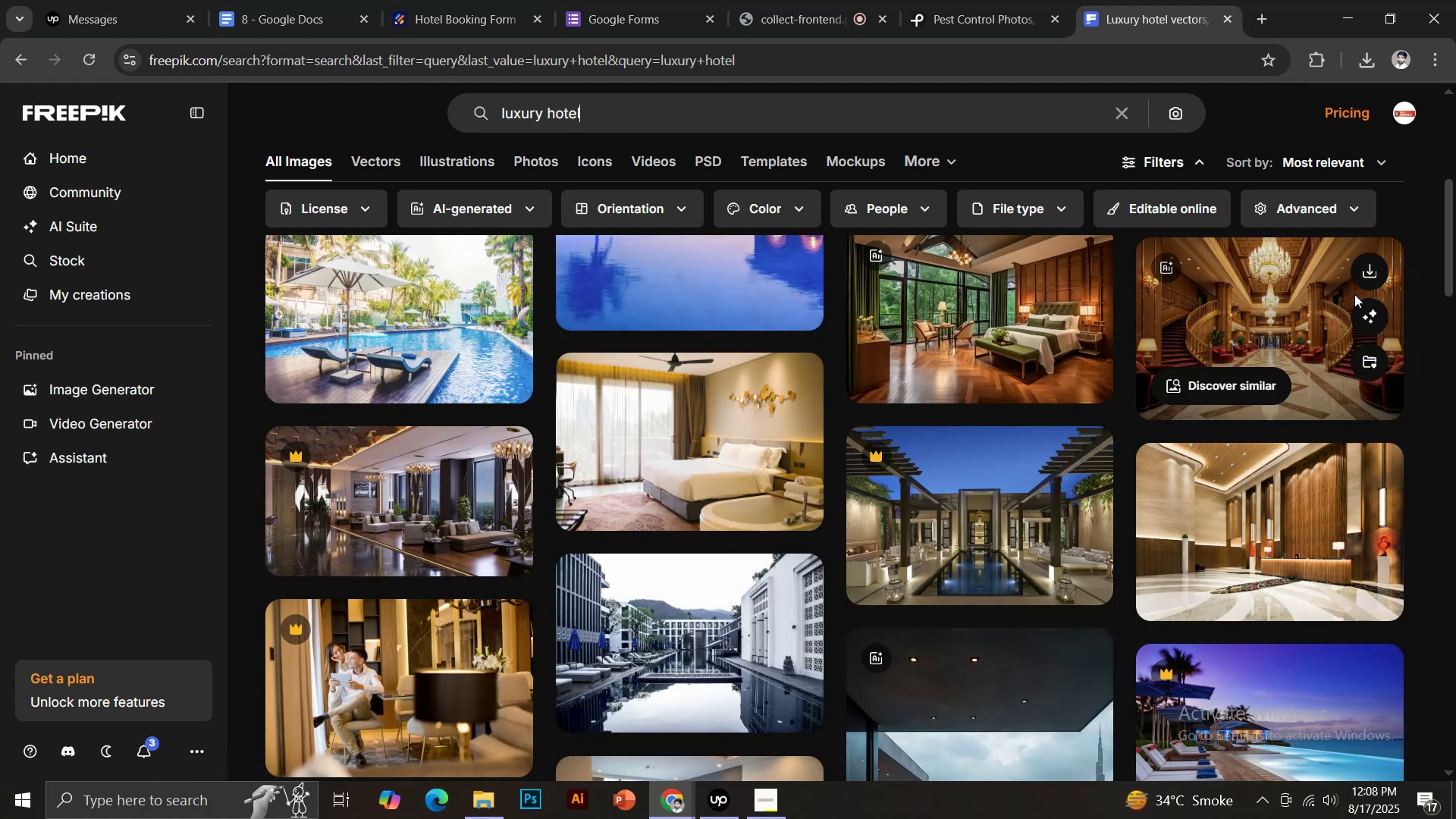 
left_click([1363, 268])
 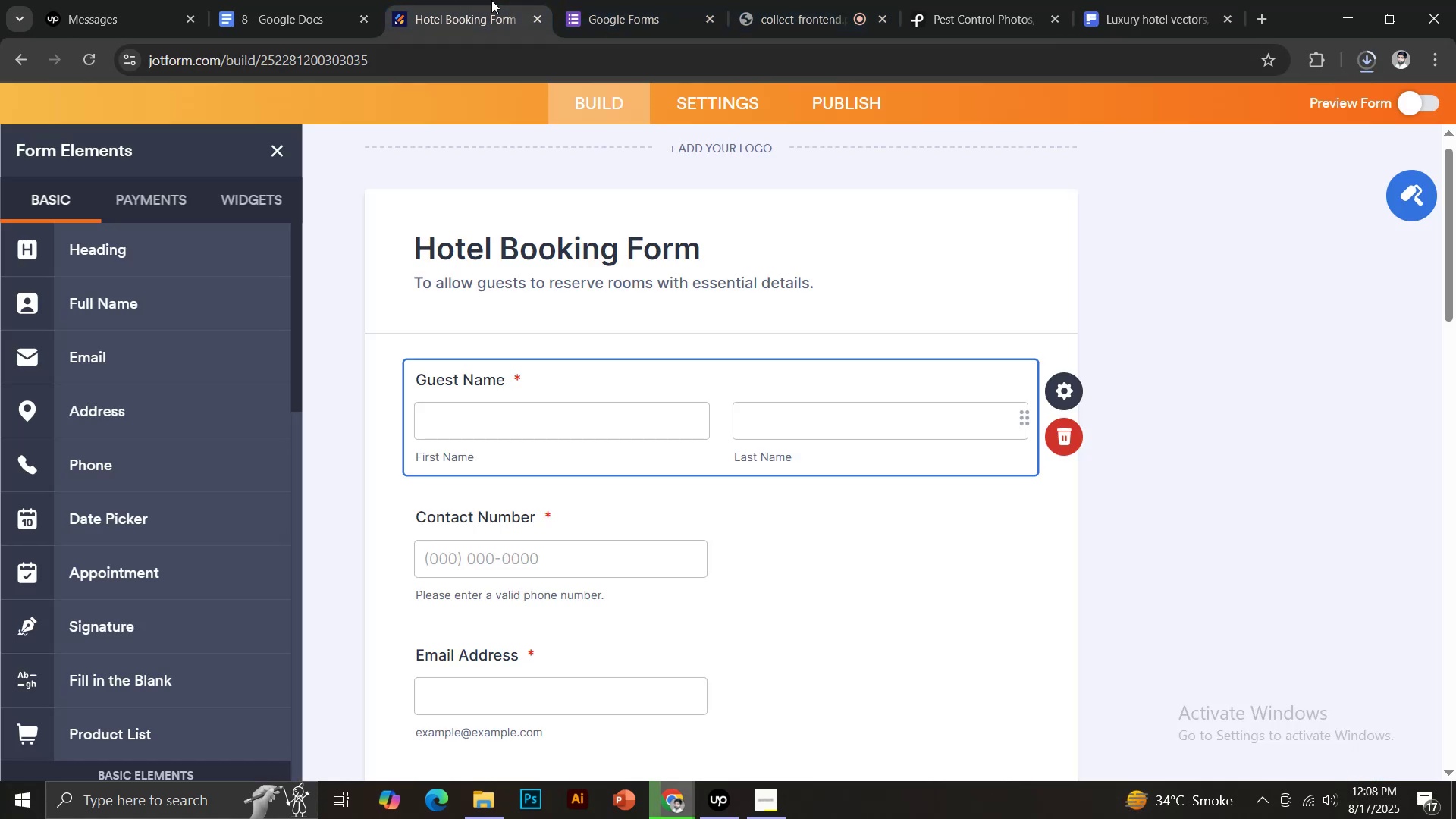 
left_click([1396, 202])
 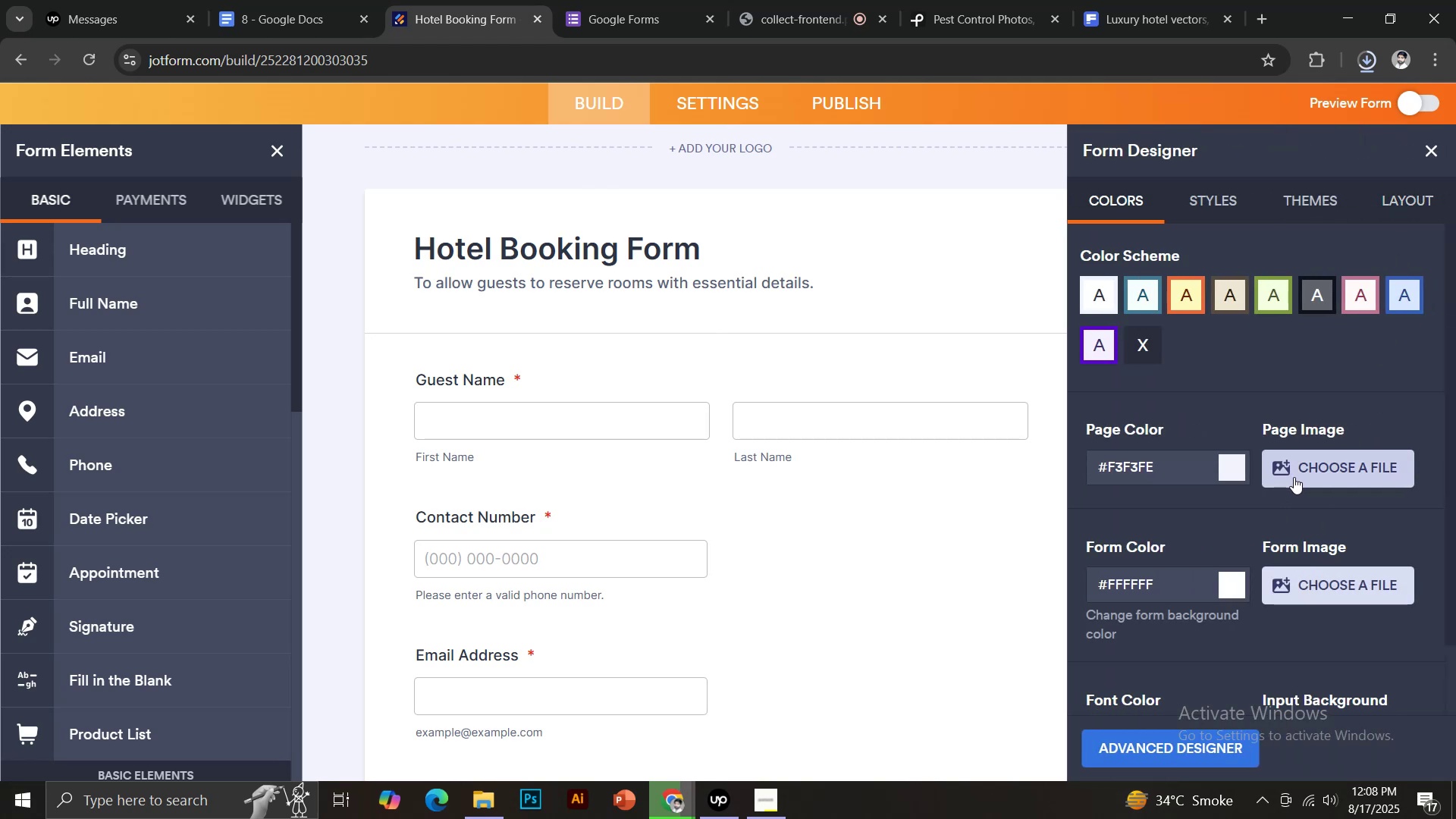 
left_click([1337, 588])
 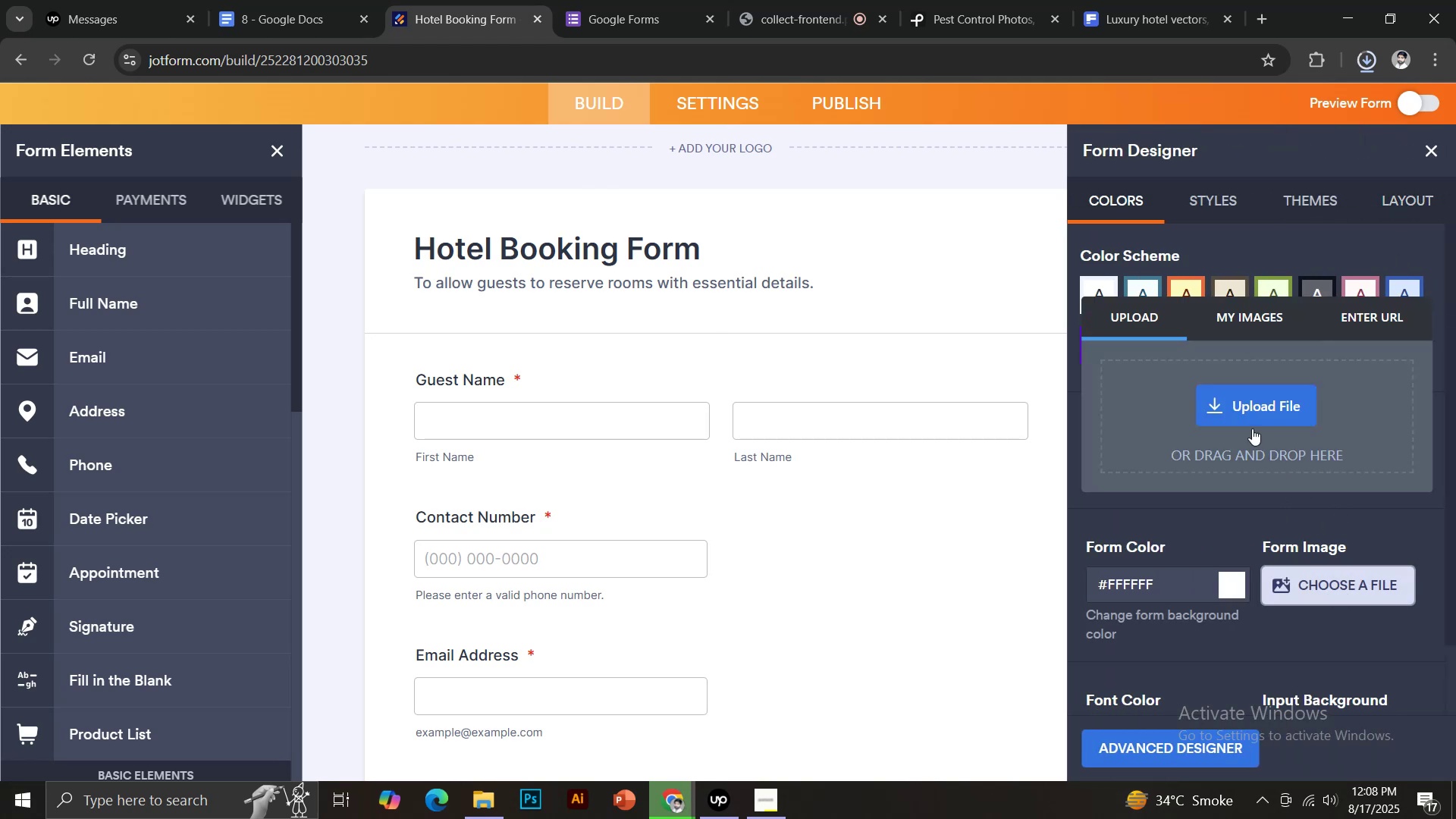 
left_click([1247, 413])
 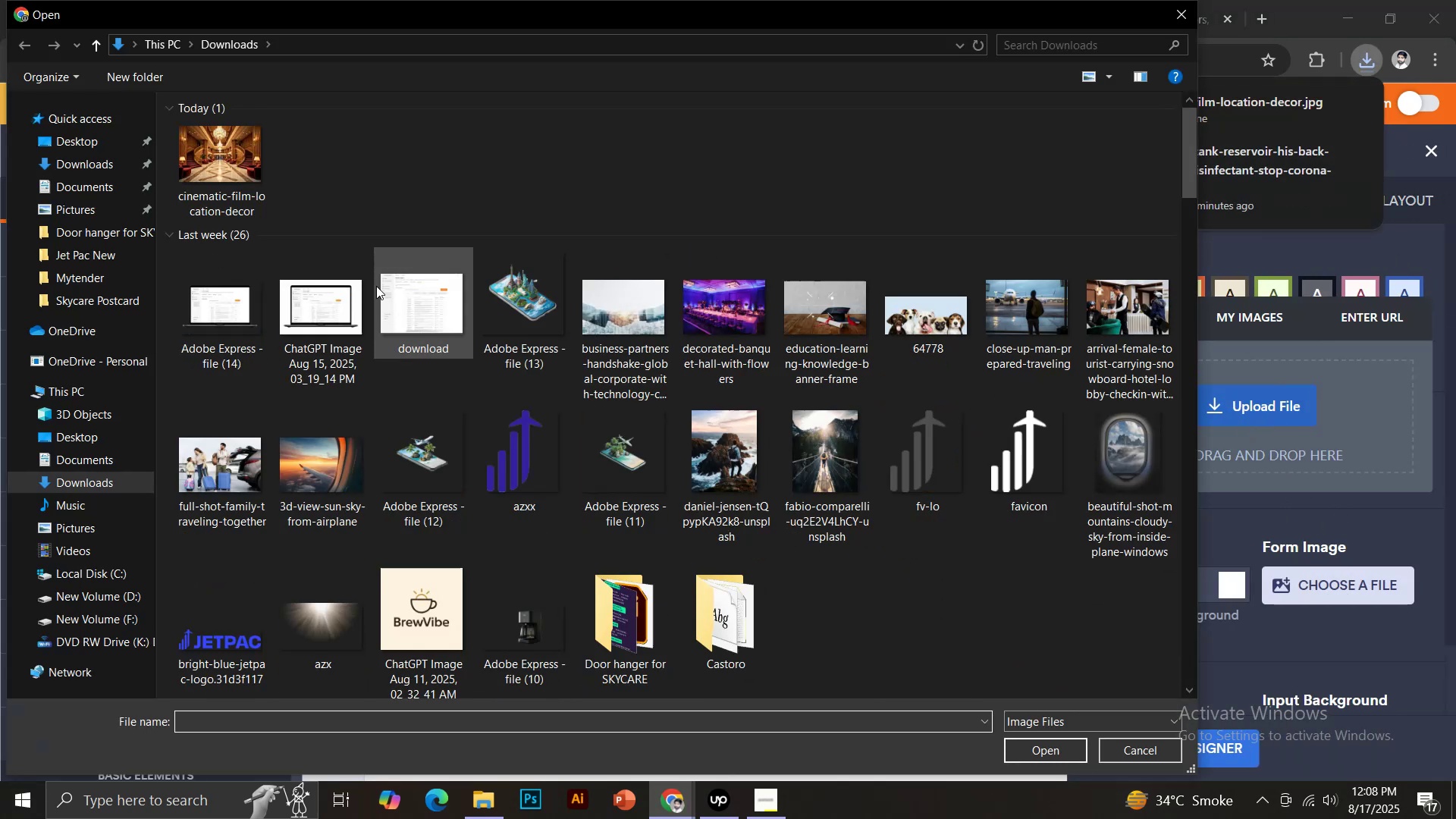 
double_click([234, 177])
 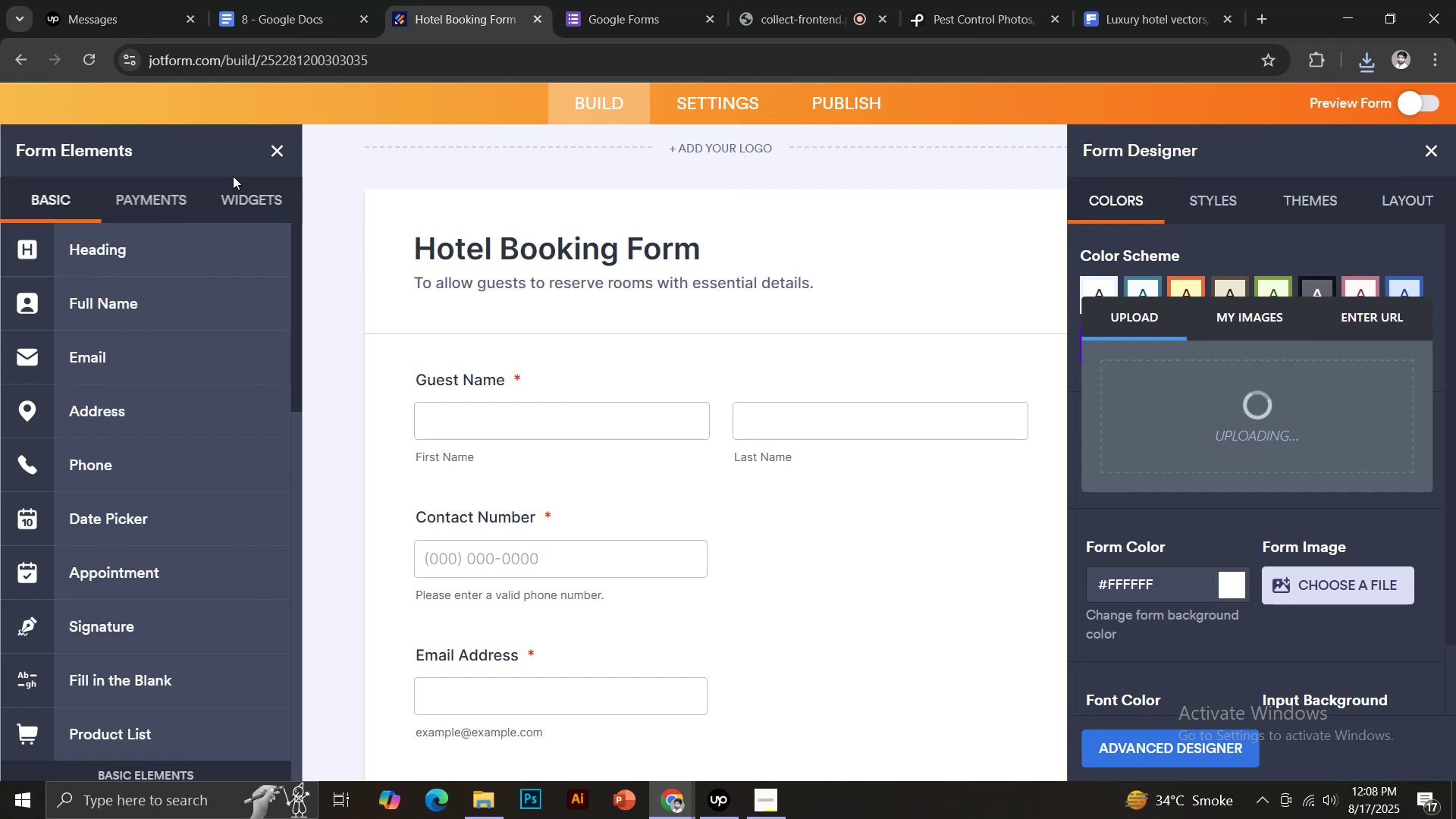 
wait(13.2)
 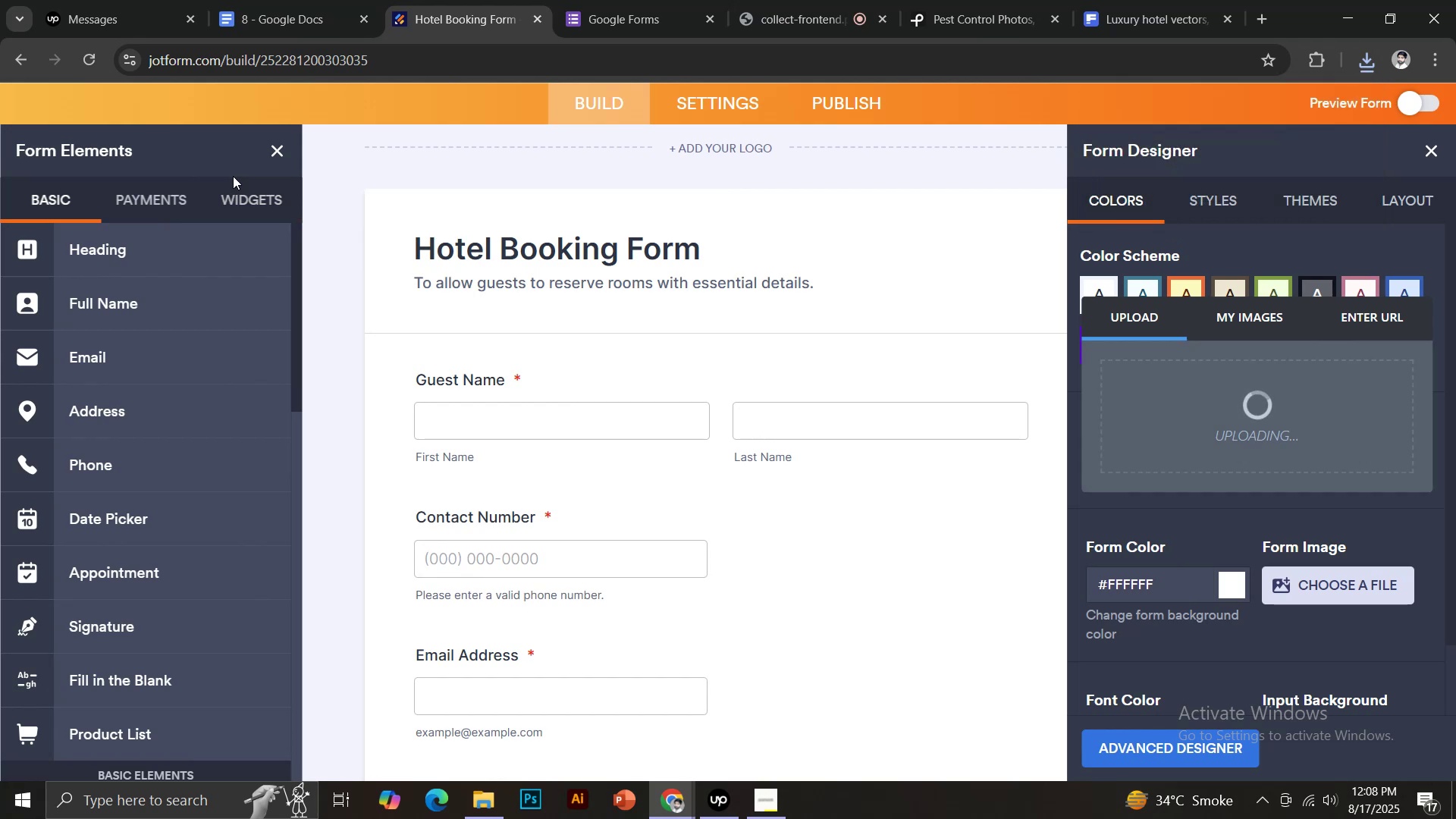 
scroll: coordinate [723, 402], scroll_direction: down, amount: 7.0
 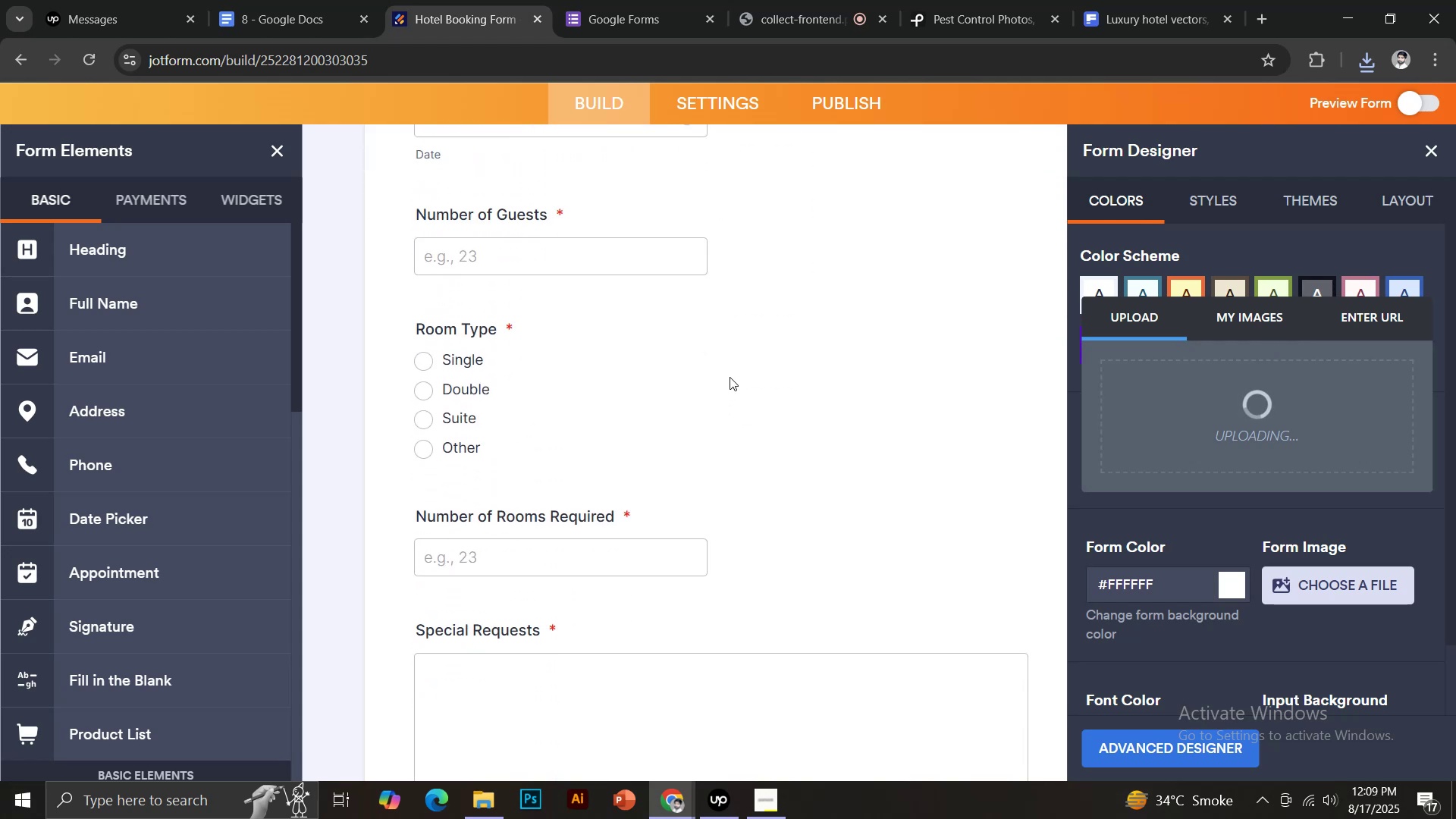 
wait(7.62)
 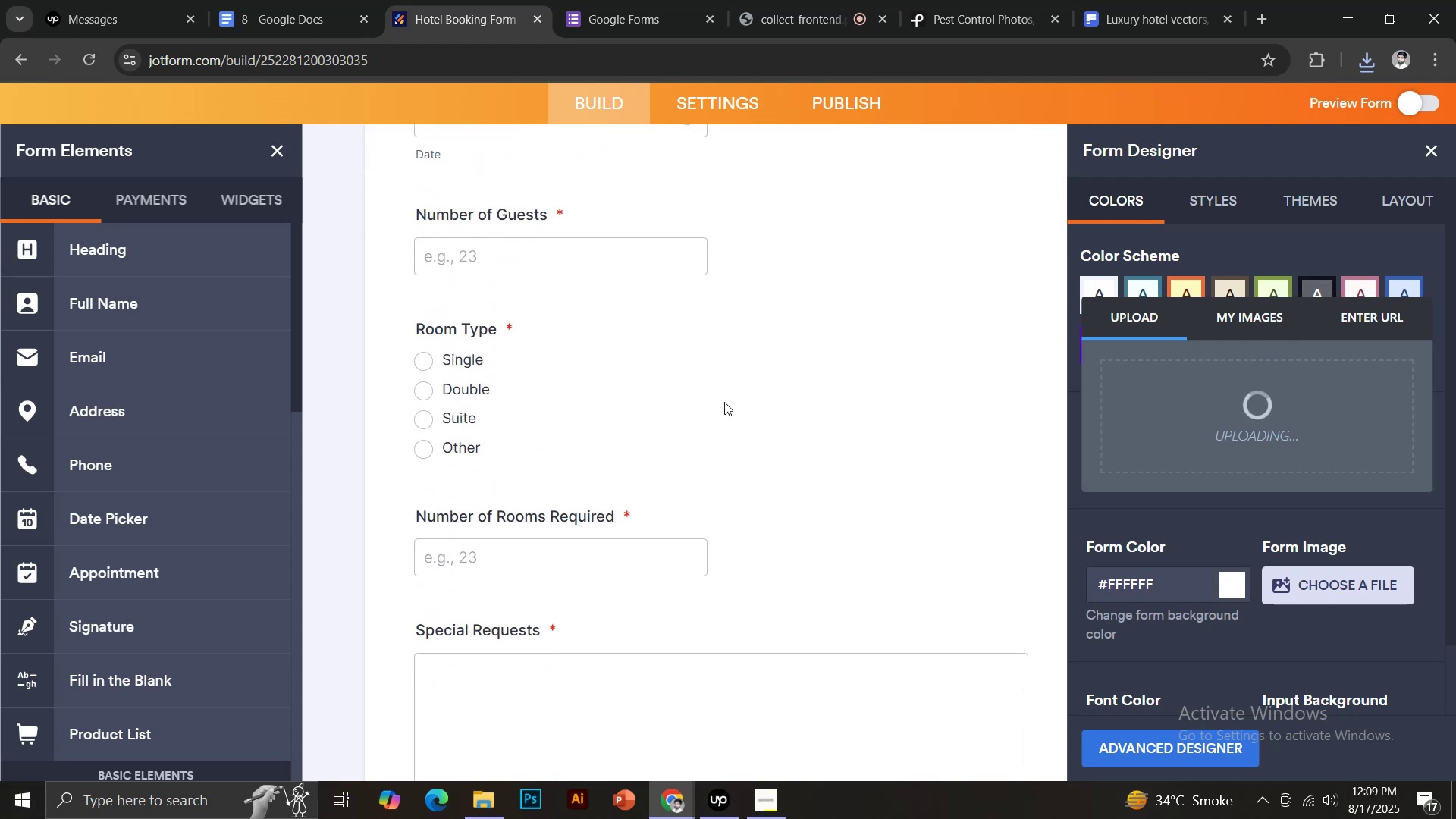 
left_click([1319, 524])
 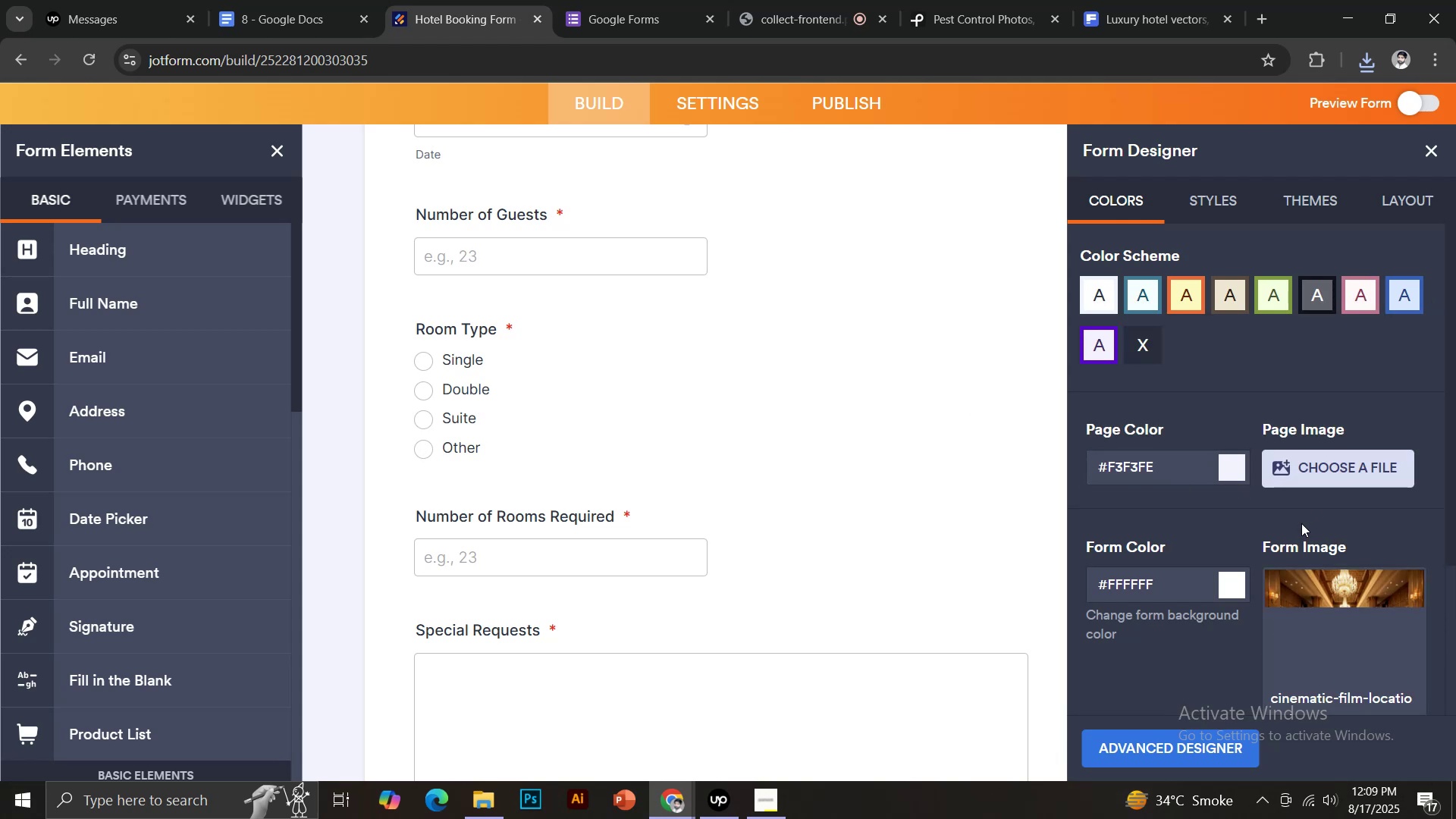 
wait(9.26)
 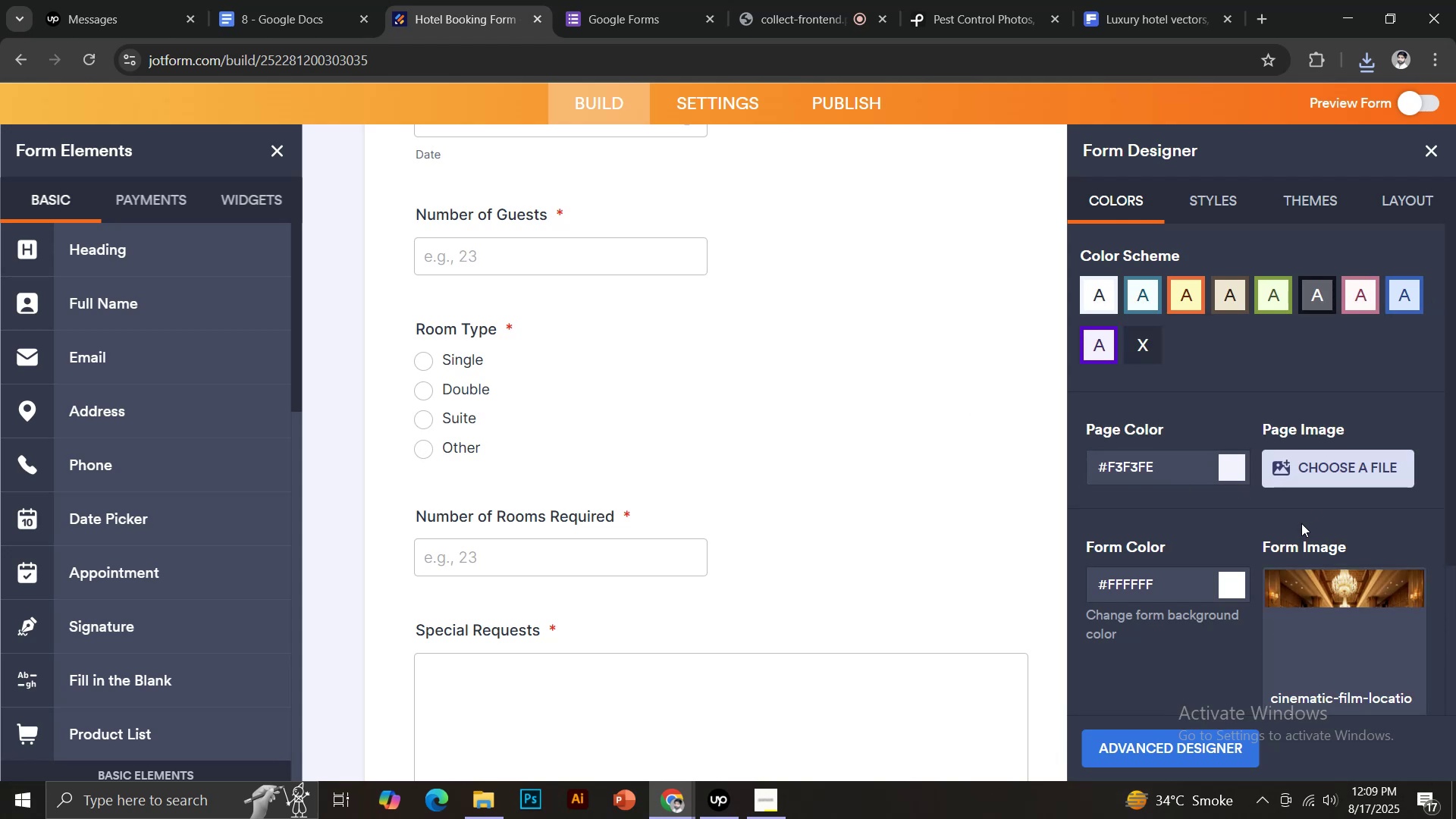 
scroll: coordinate [845, 508], scroll_direction: down, amount: 2.0
 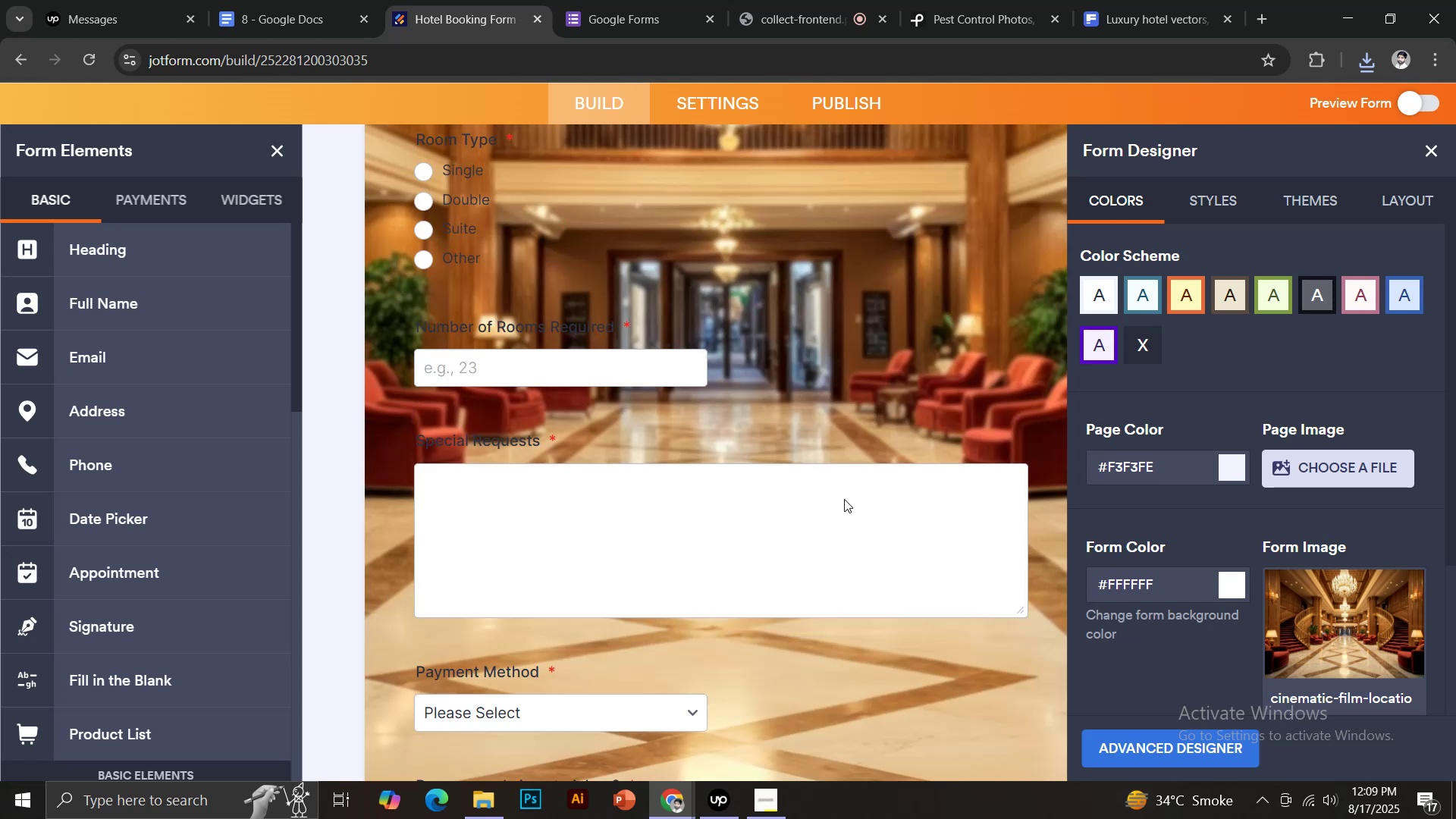 
scroll: coordinate [958, 499], scroll_direction: up, amount: 7.0
 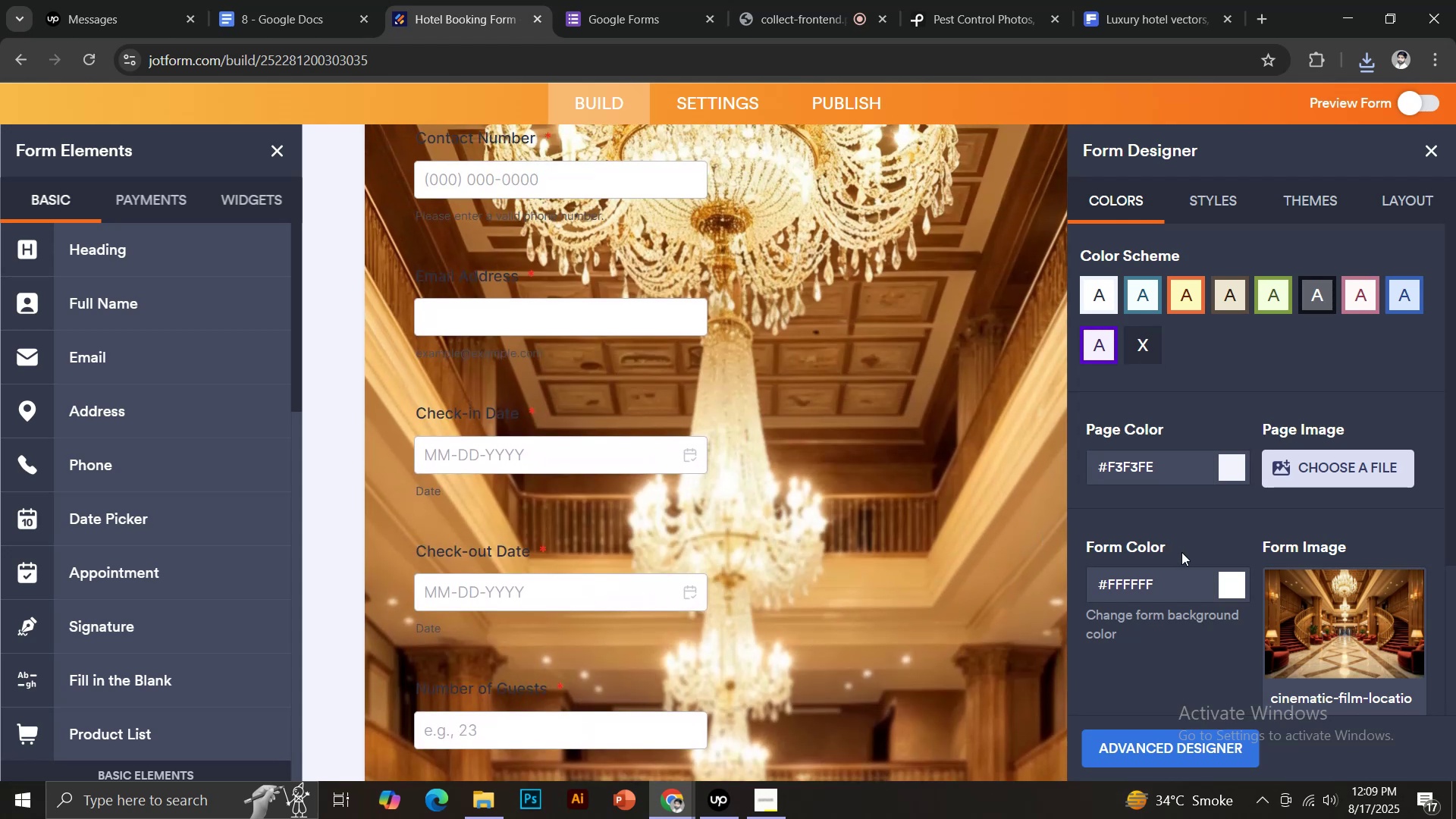 
scroll: coordinate [1212, 598], scroll_direction: down, amount: 2.0
 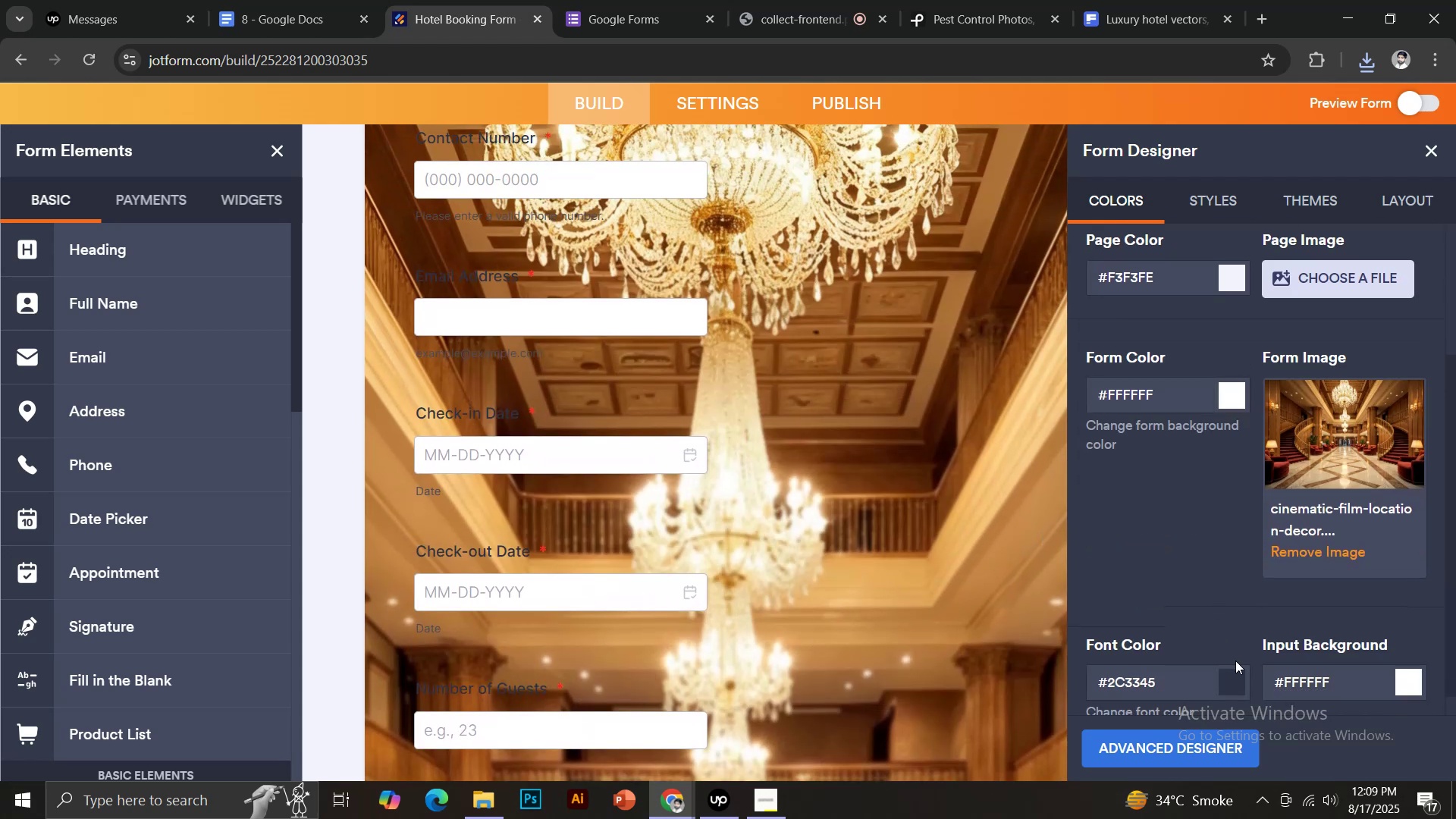 
left_click([1233, 678])
 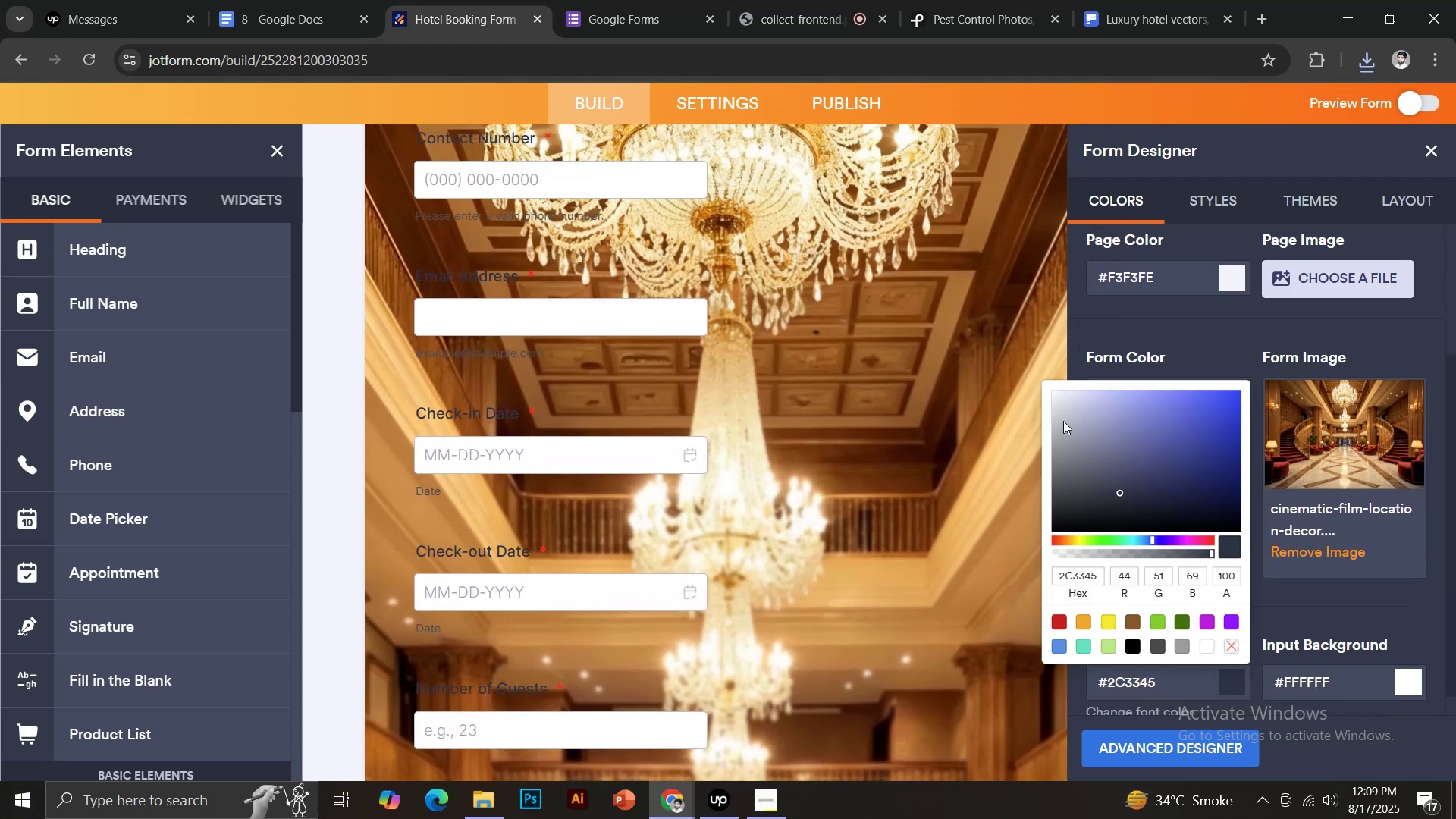 
left_click_drag(start_coordinate=[1062, 412], to_coordinate=[1009, 369])
 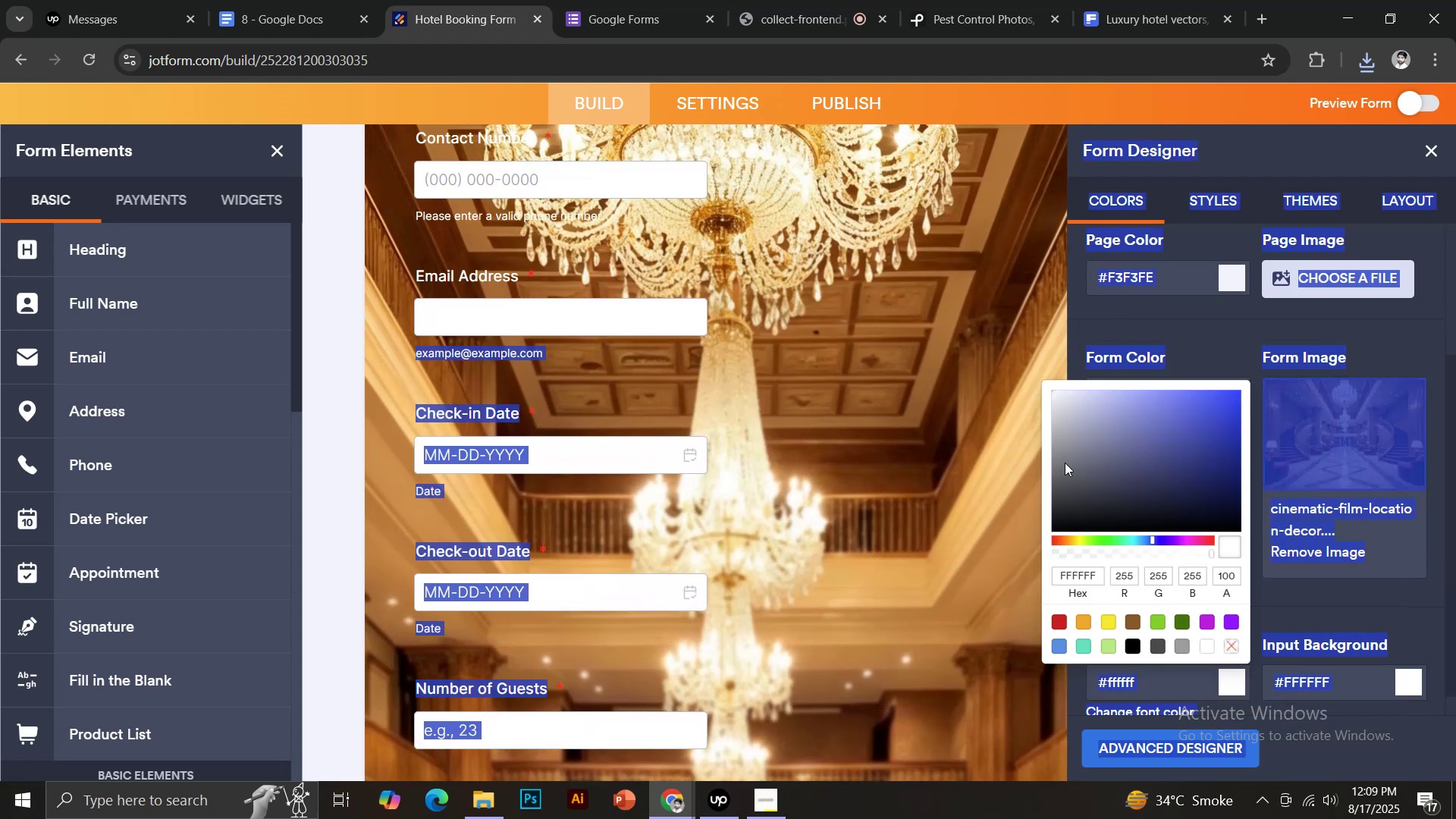 
left_click([1064, 399])
 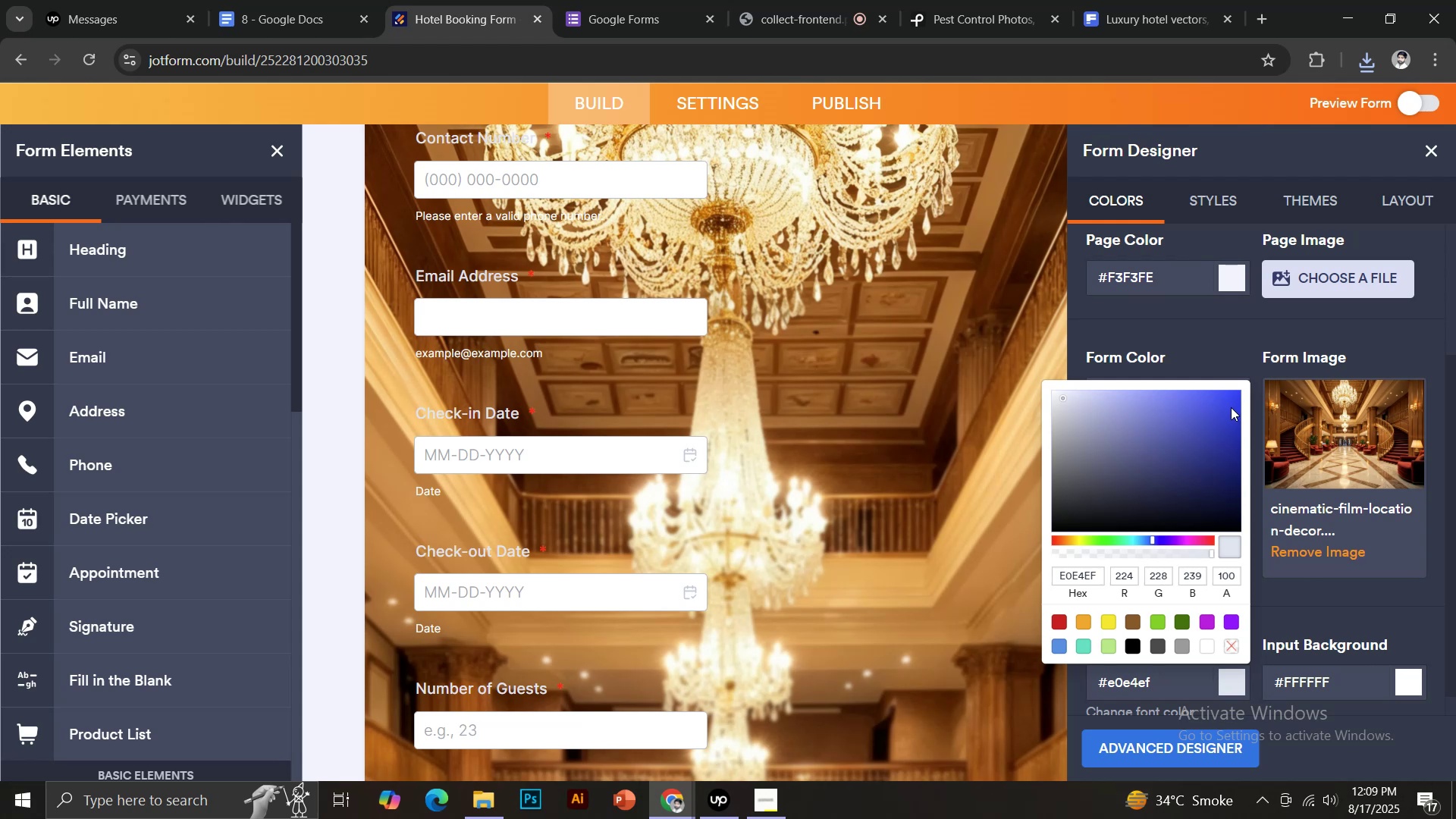 
left_click([1236, 393])
 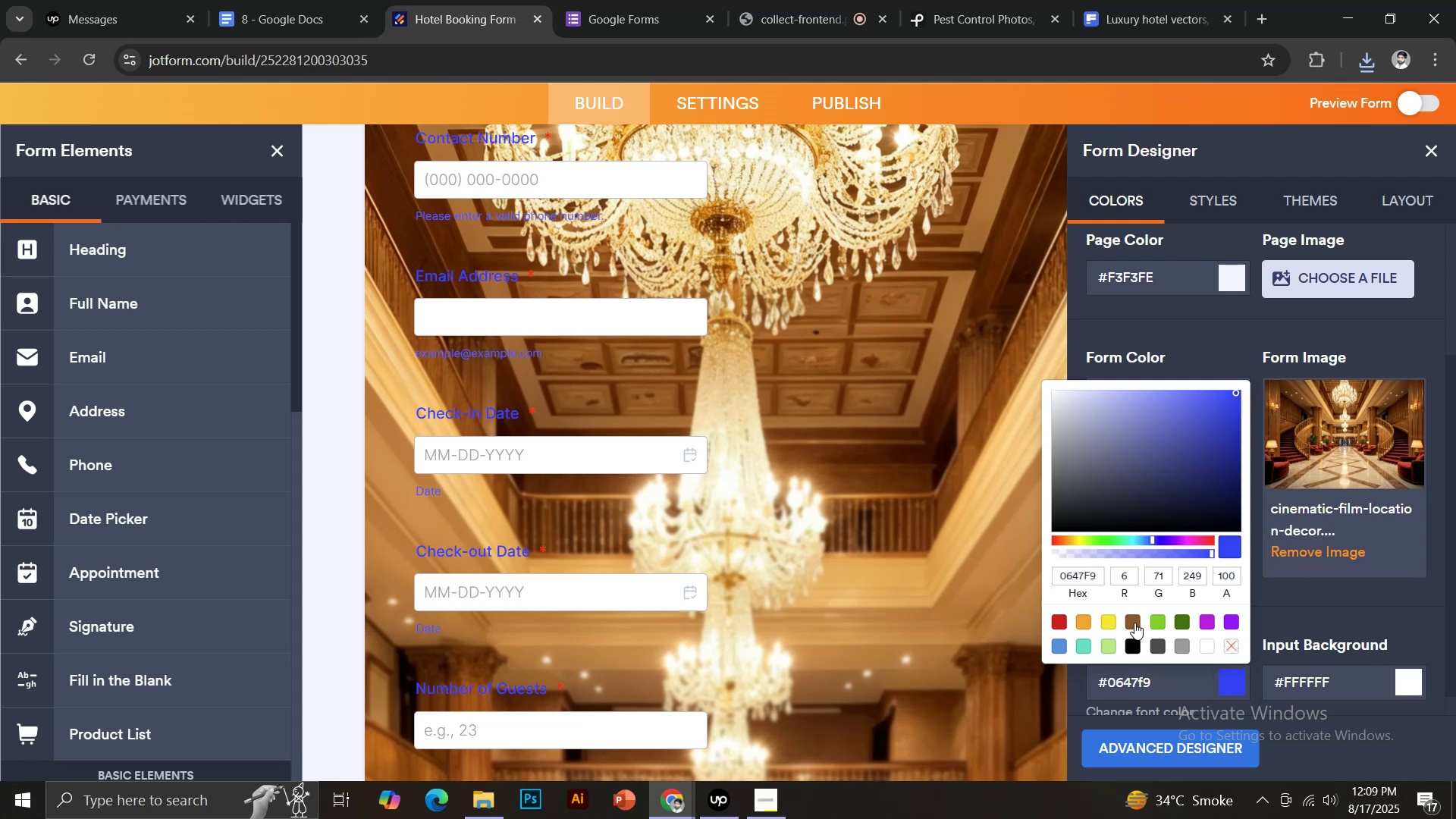 
left_click([1138, 646])
 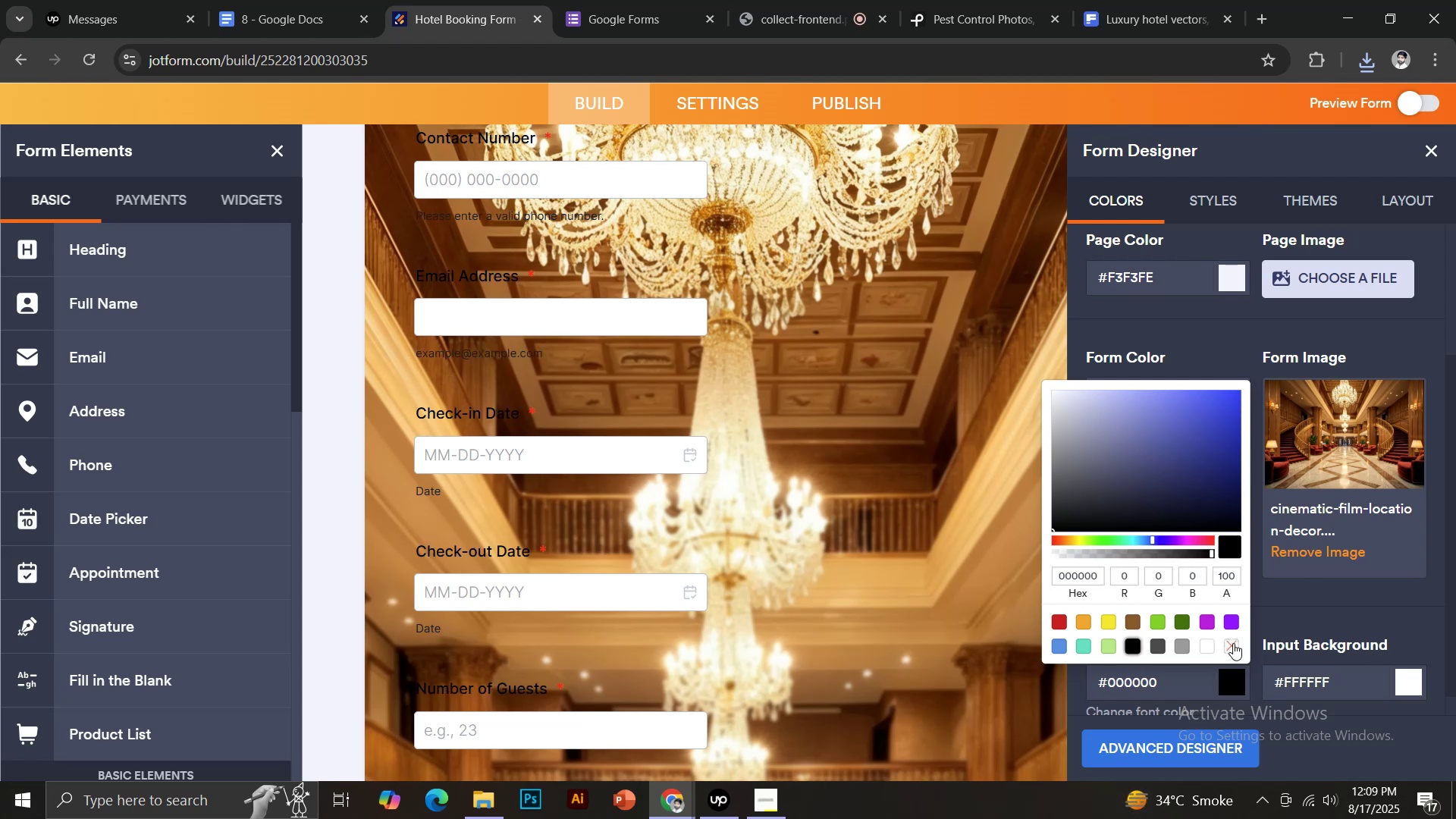 
left_click([1296, 554])
 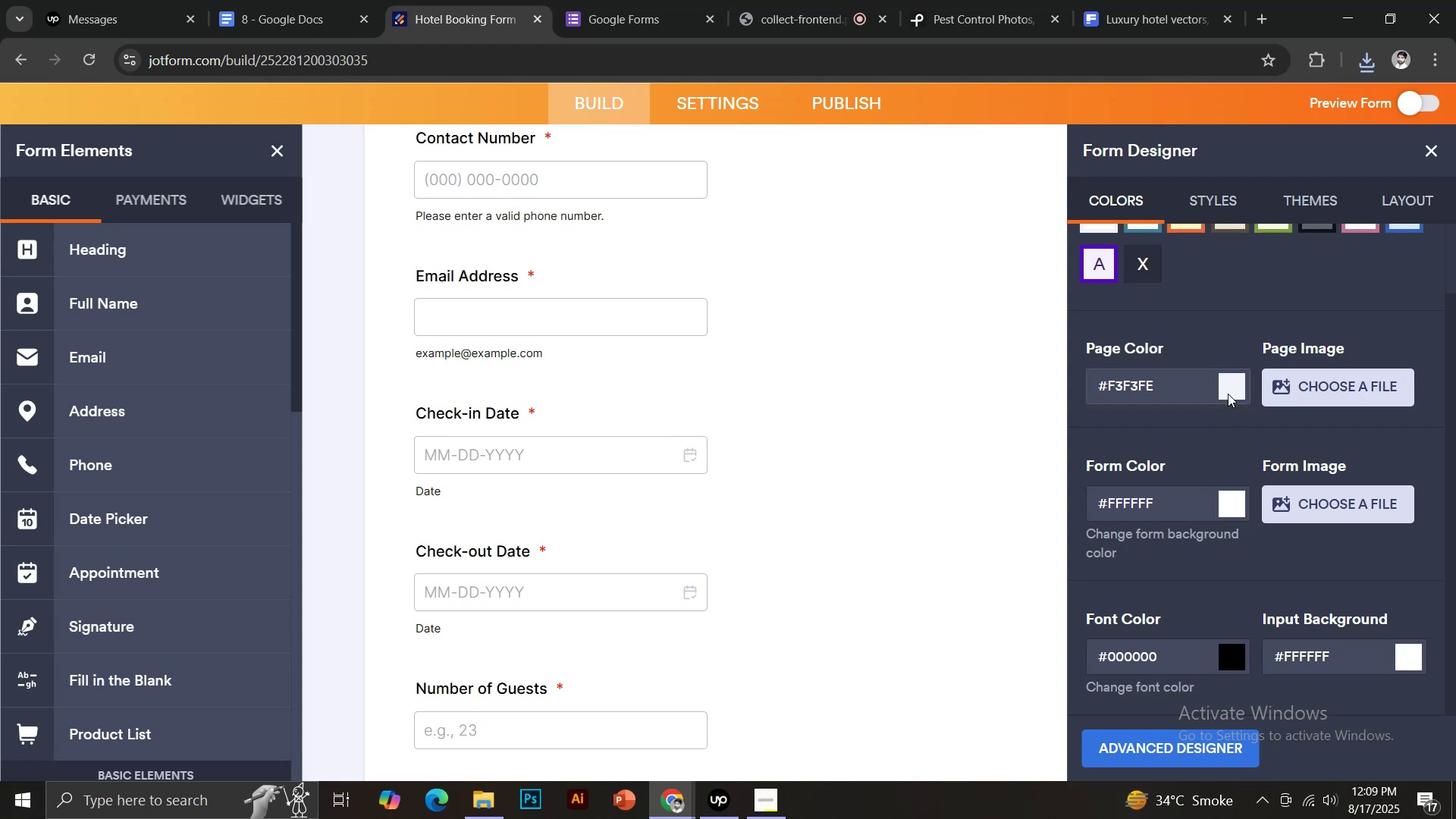 
left_click([1314, 394])
 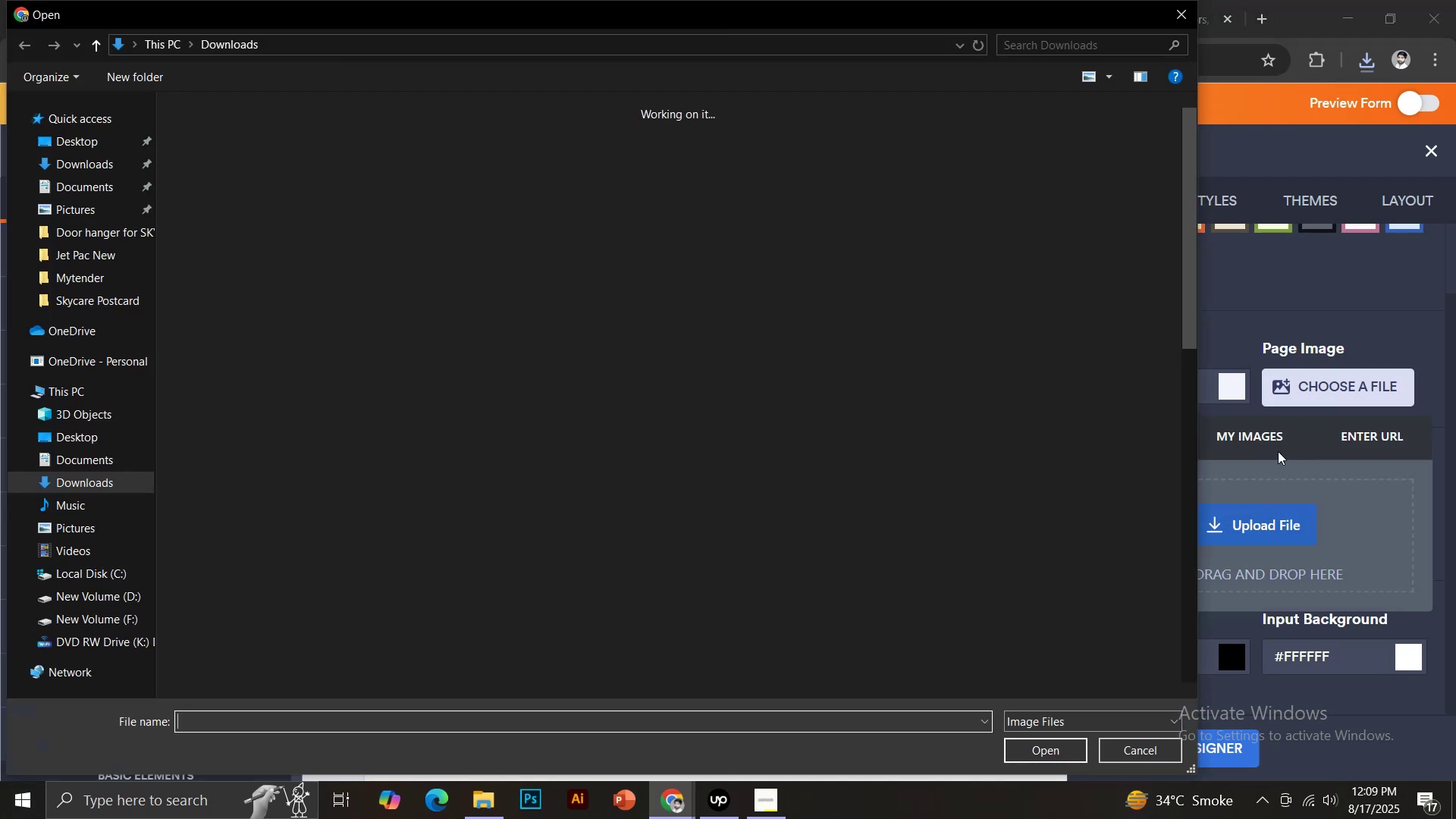 
double_click([1267, 434])
 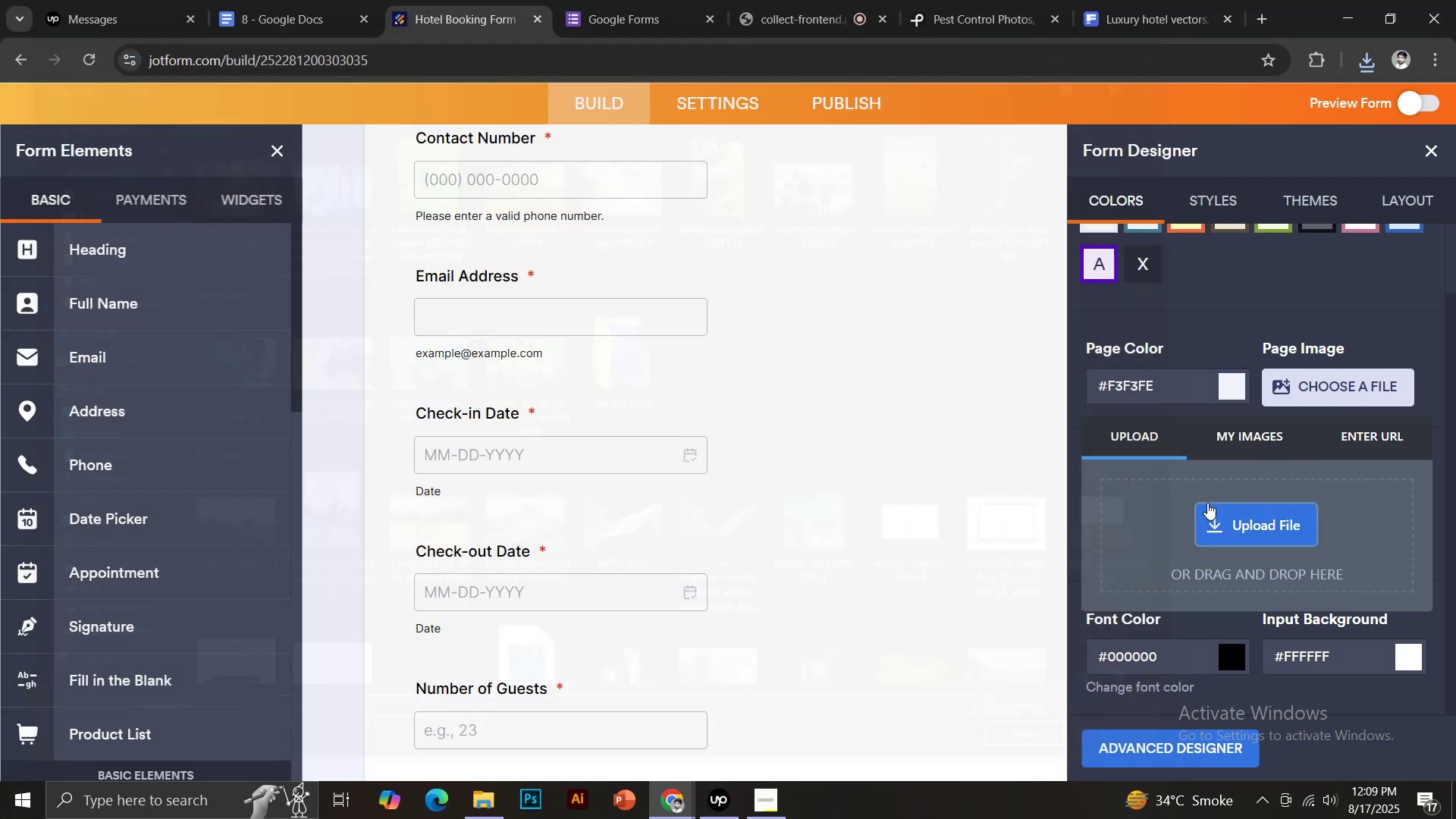 
left_click([1238, 445])
 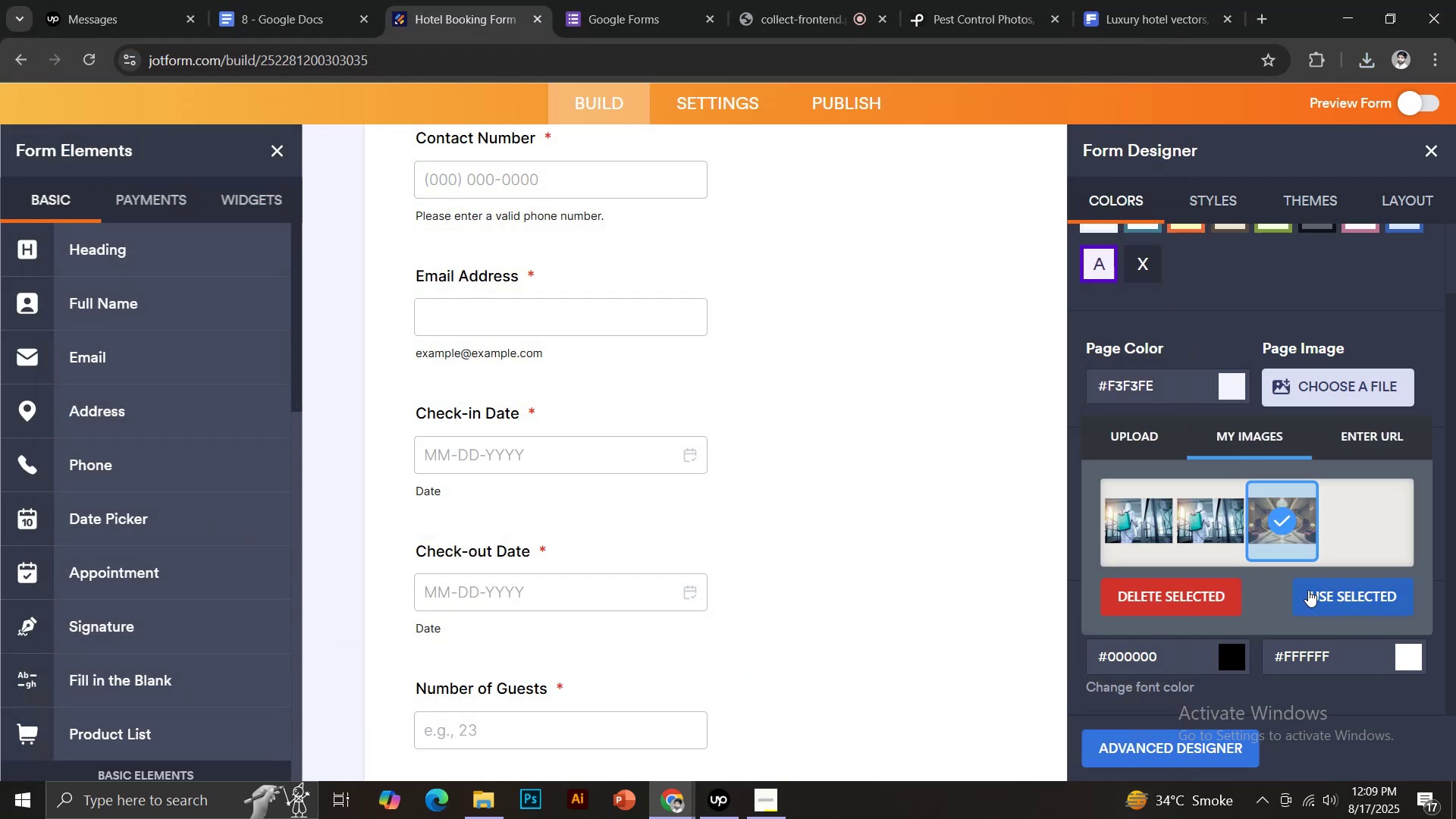 
left_click([1332, 591])
 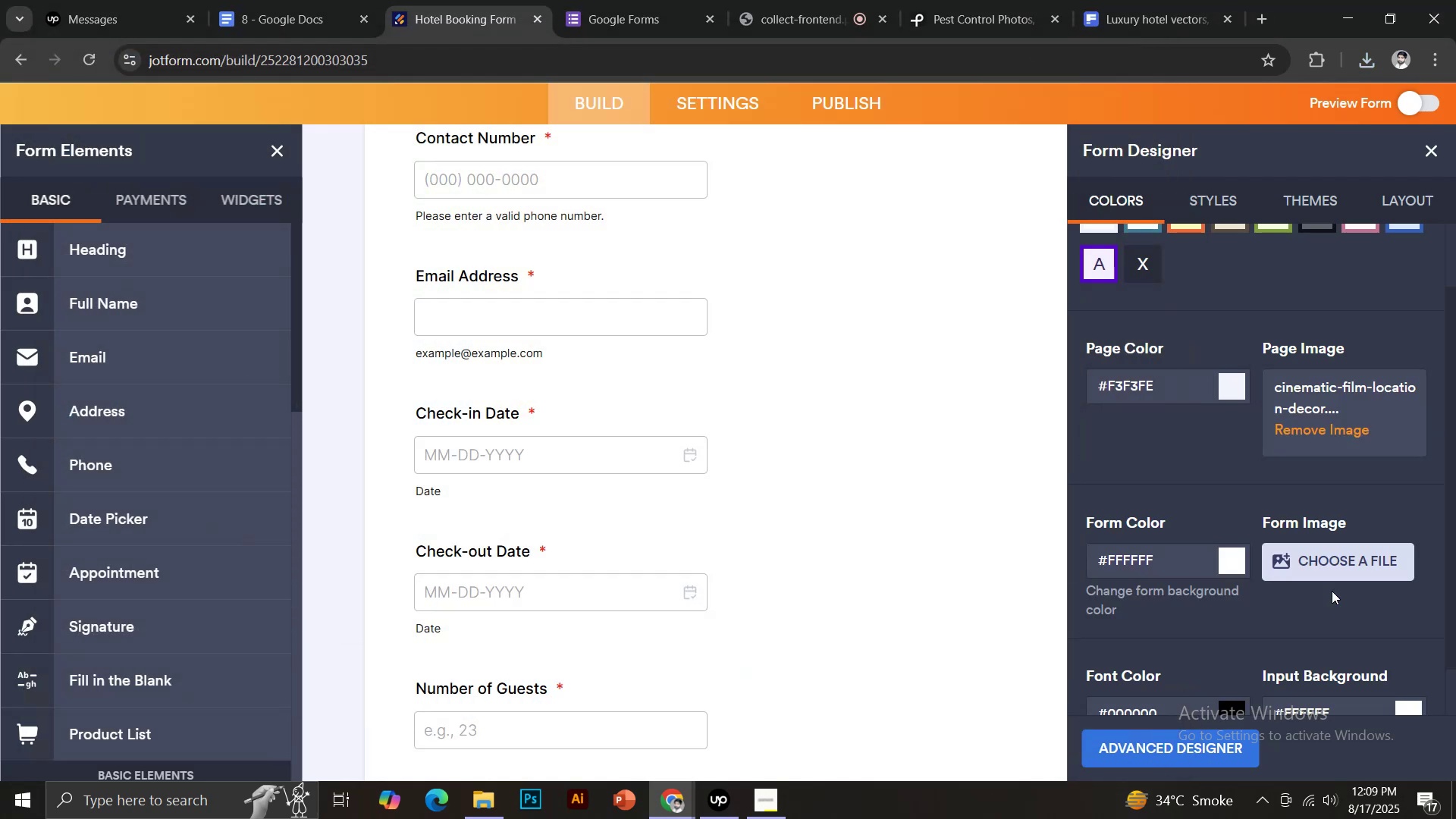 
mouse_move([1291, 579])
 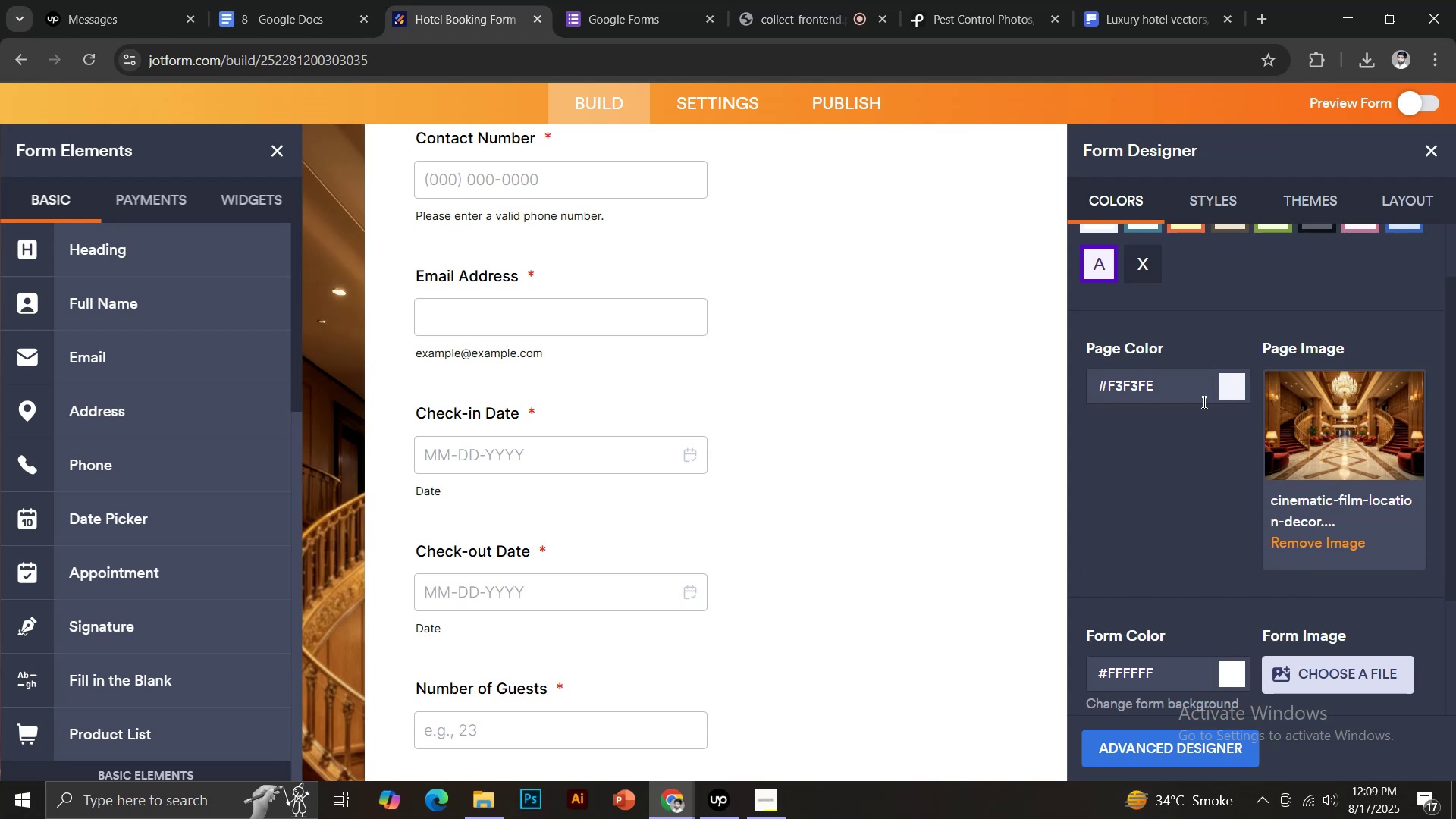 
scroll: coordinate [1232, 439], scroll_direction: down, amount: 2.0
 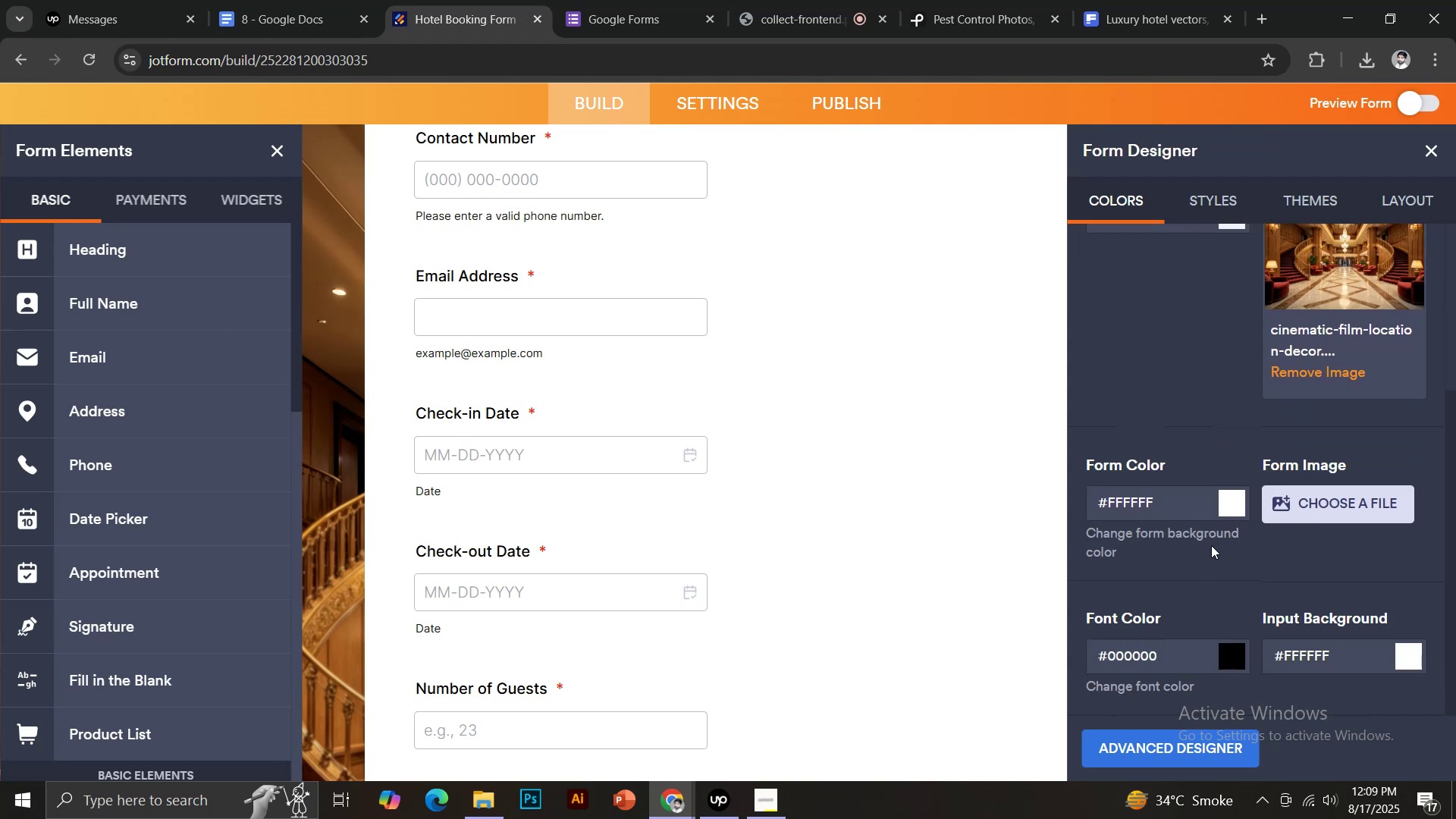 
left_click([1231, 511])
 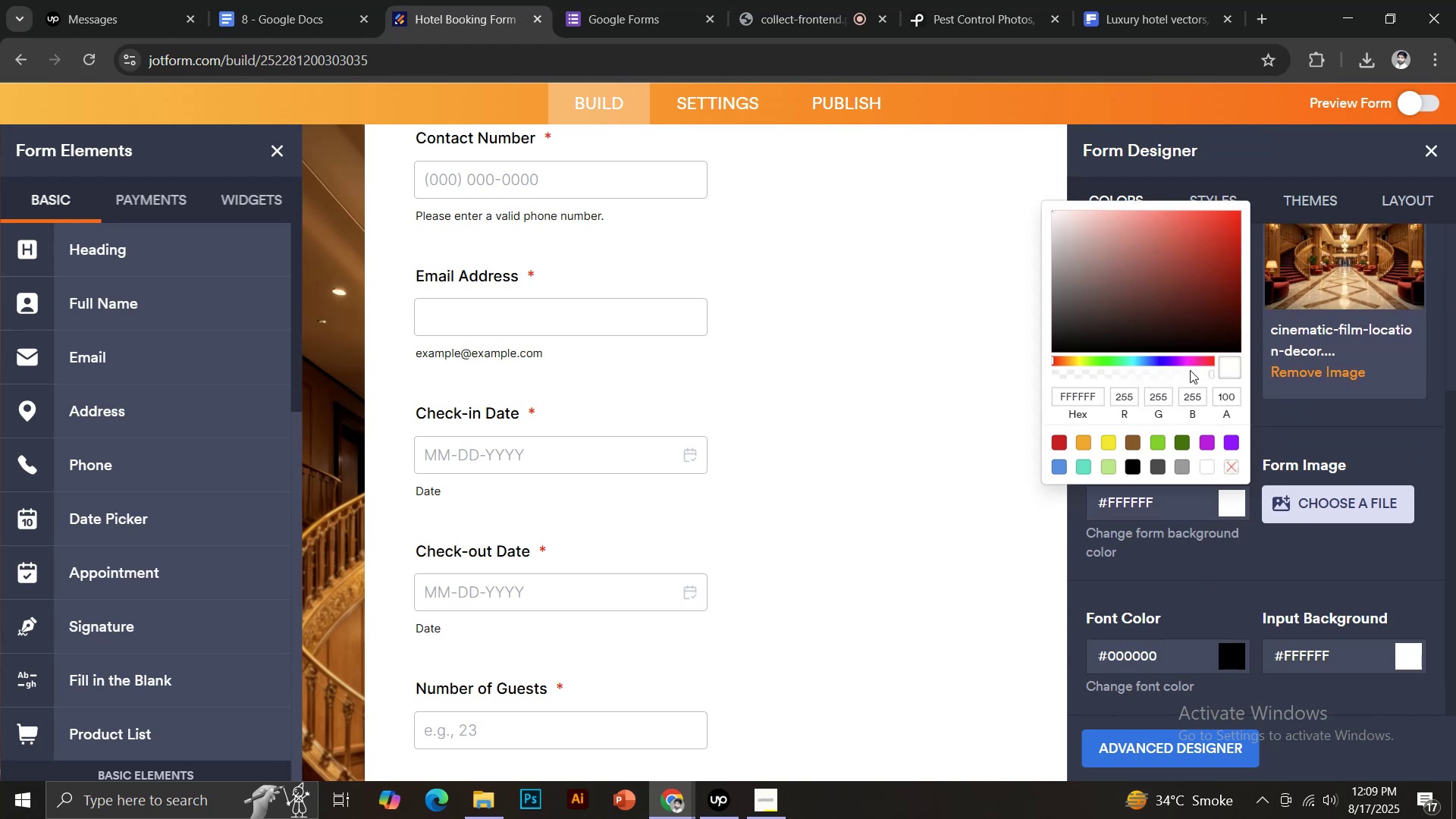 
wait(5.74)
 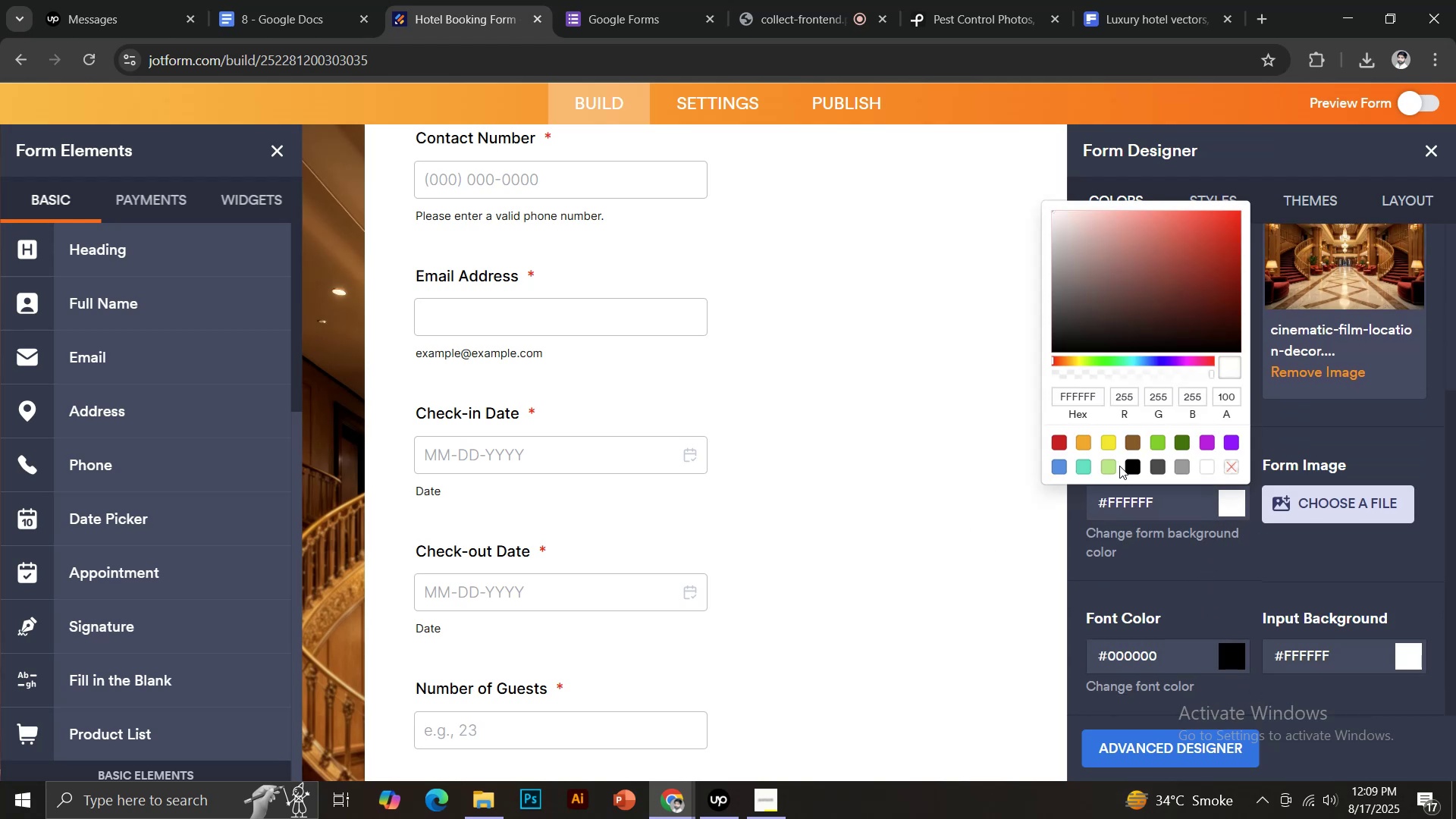 
left_click([1135, 447])
 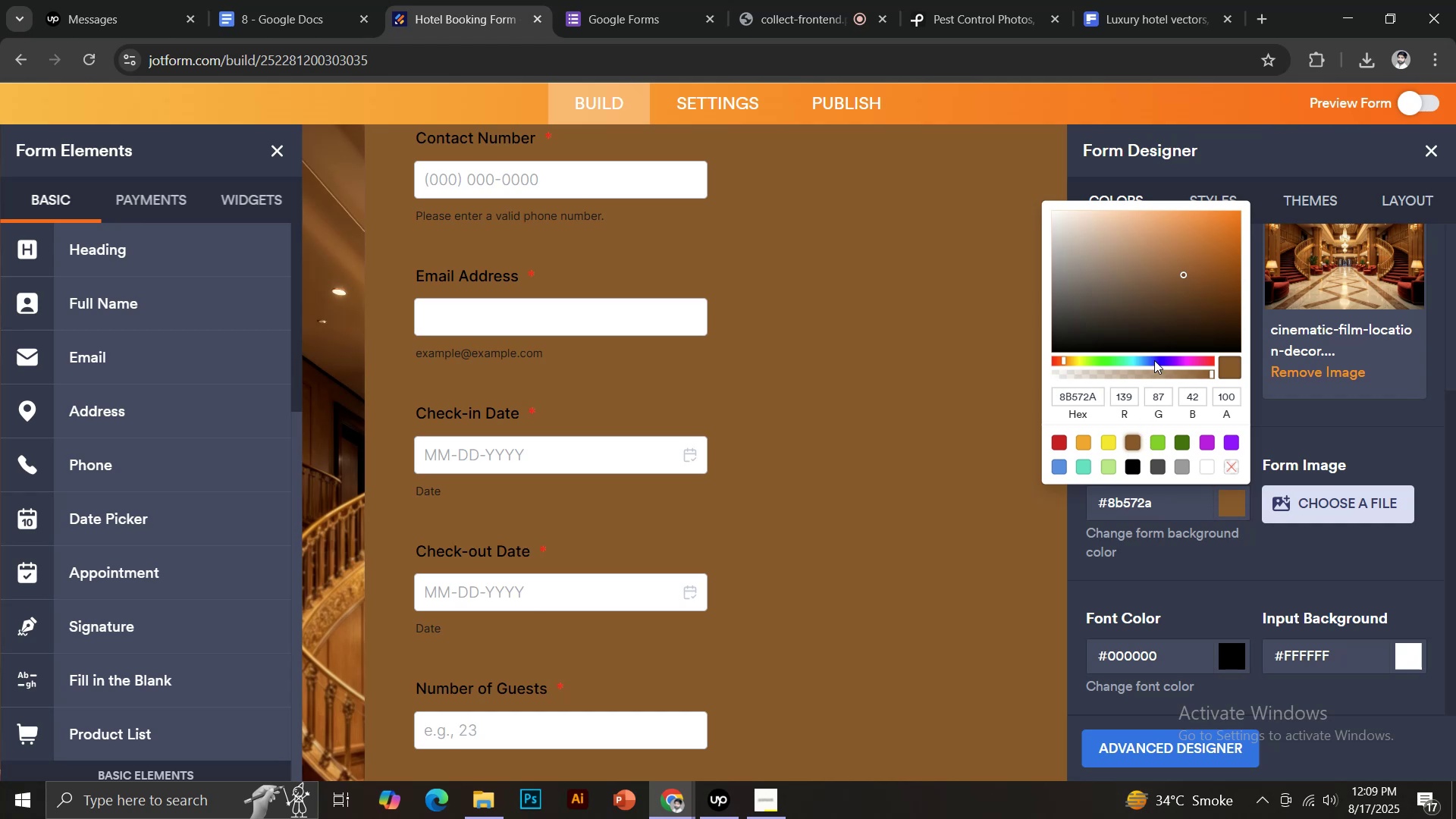 
left_click([1117, 218])
 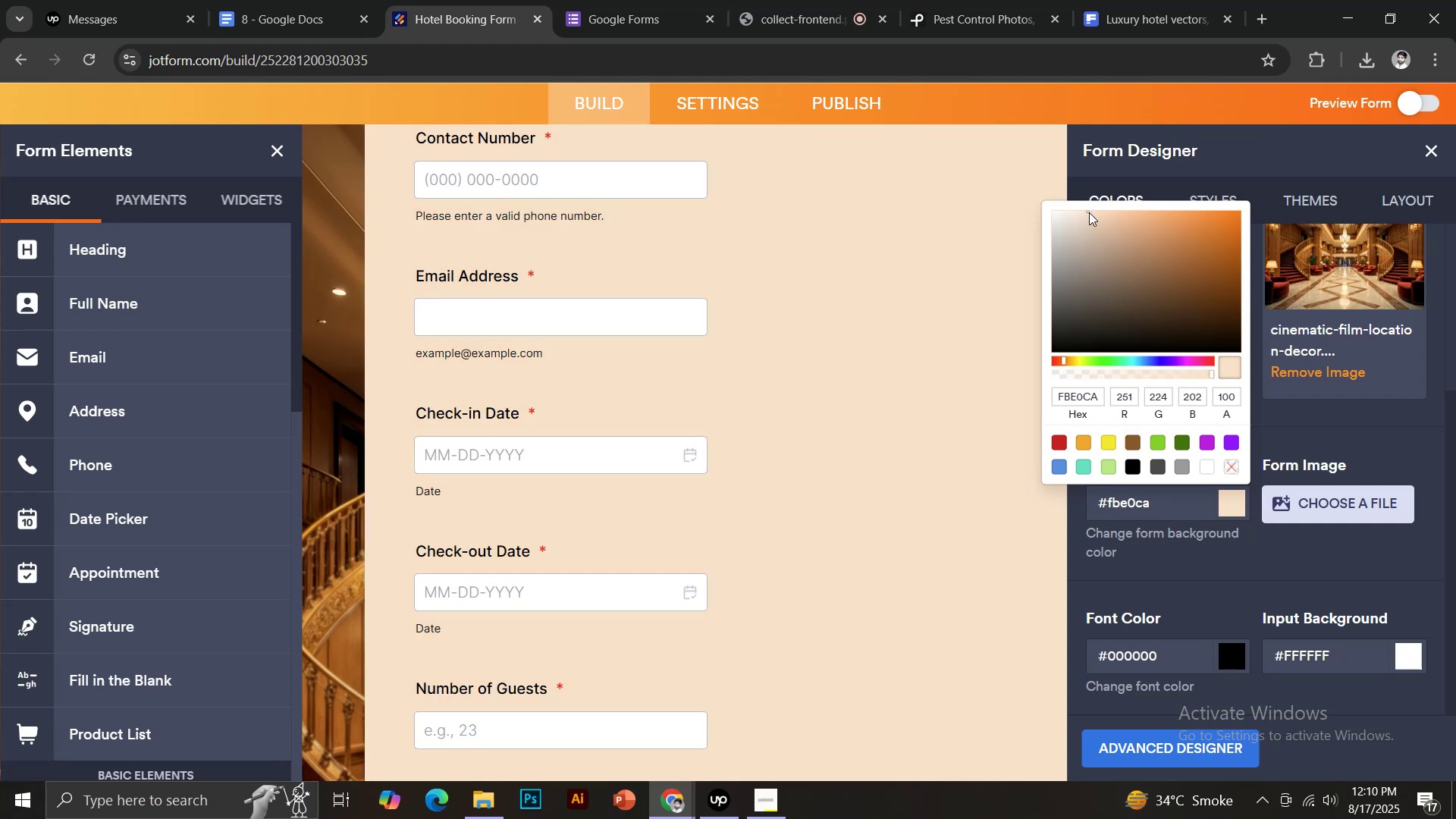 
left_click([1075, 213])
 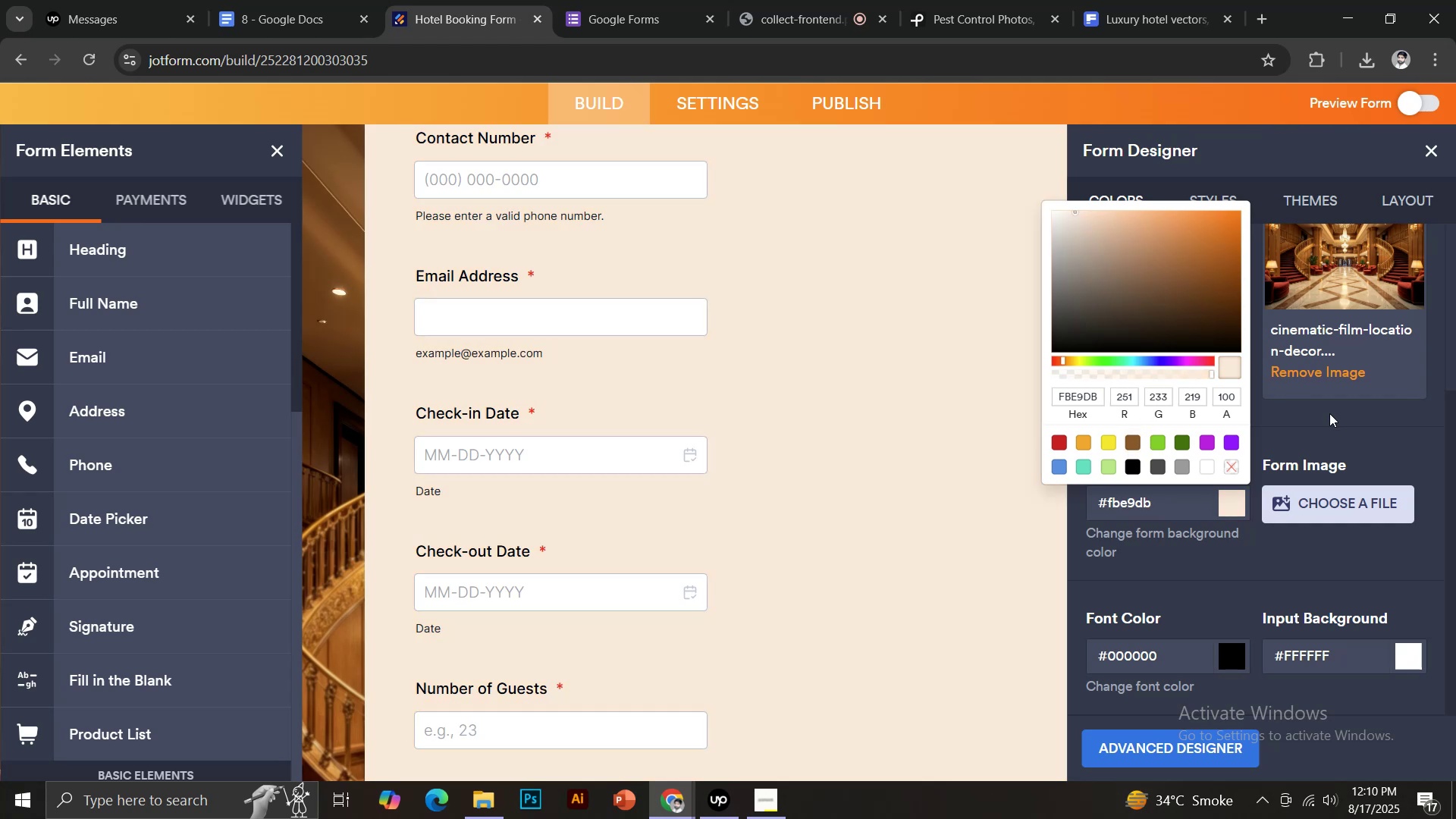 
left_click([1373, 443])
 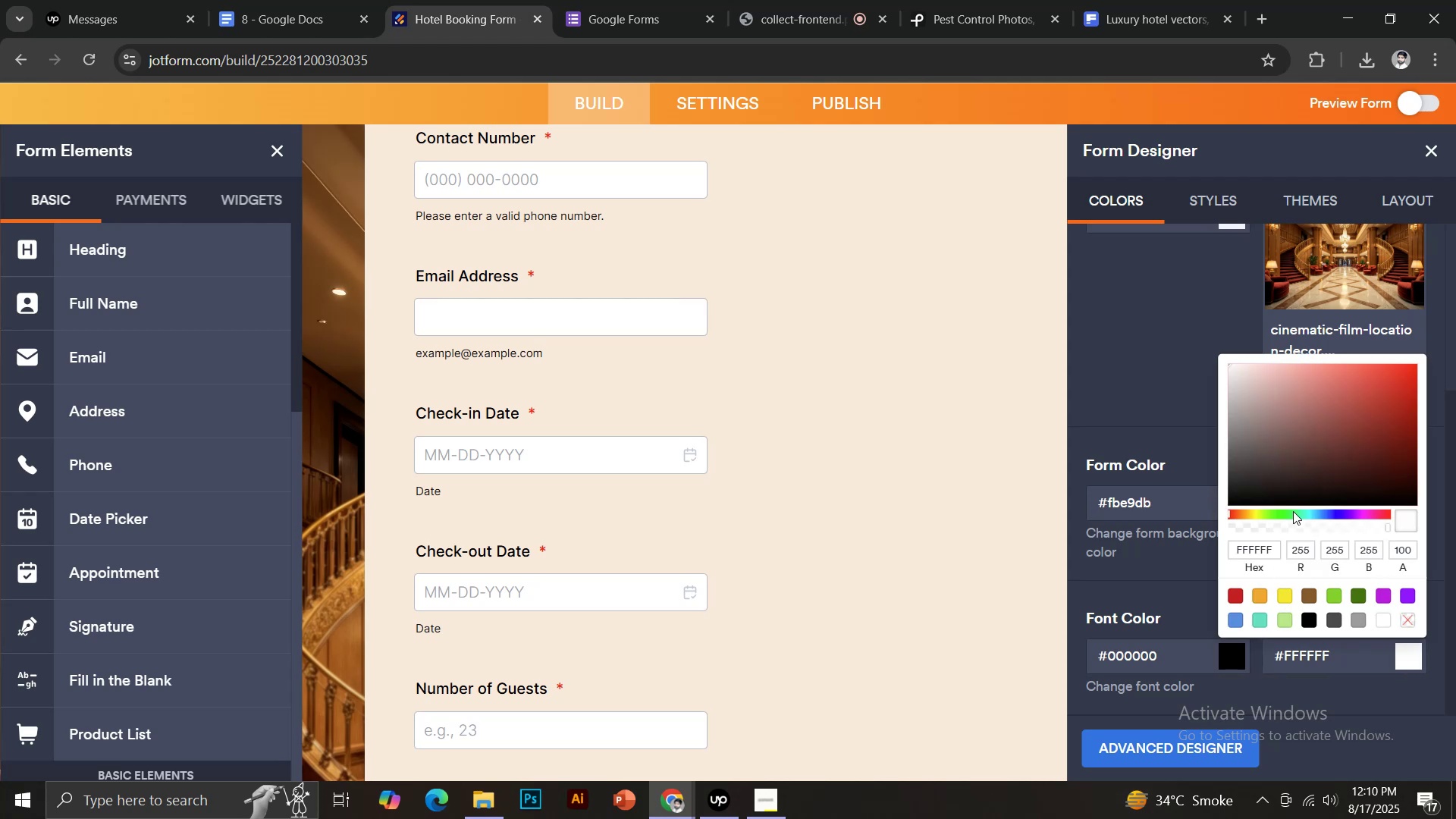 
left_click([1148, 422])
 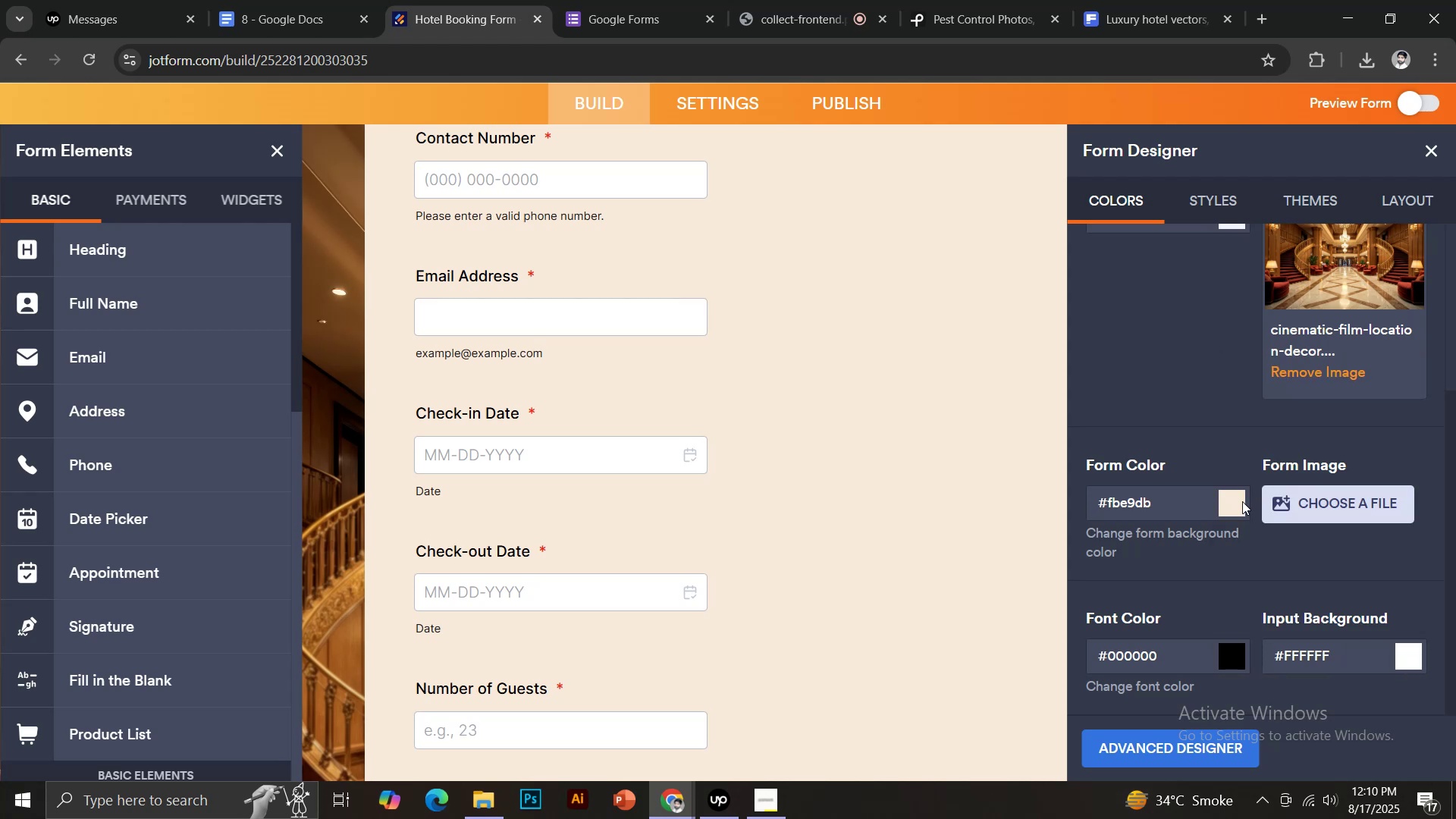 
left_click([1236, 501])
 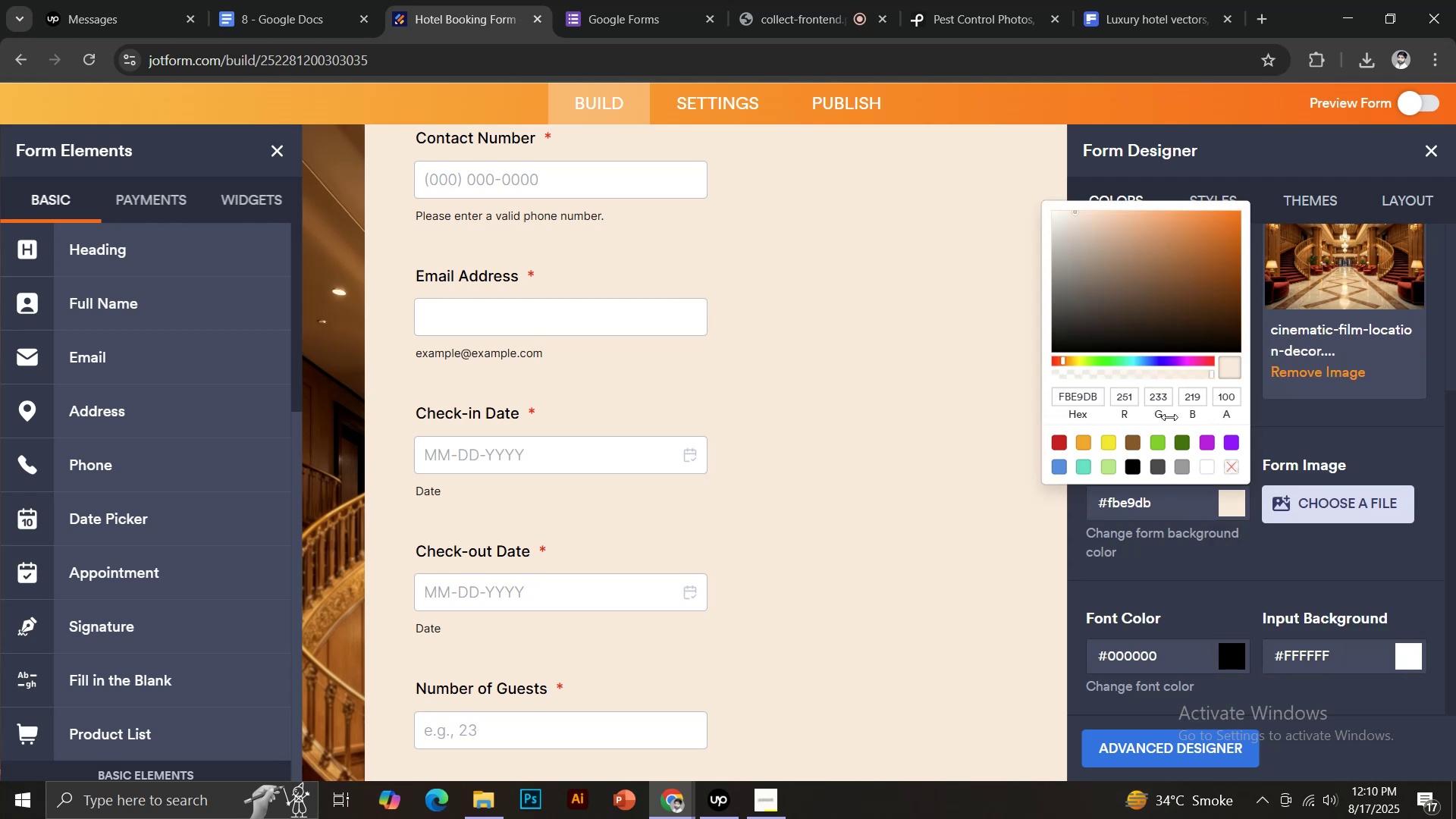 
left_click_drag(start_coordinate=[1097, 400], to_coordinate=[1054, 405])
 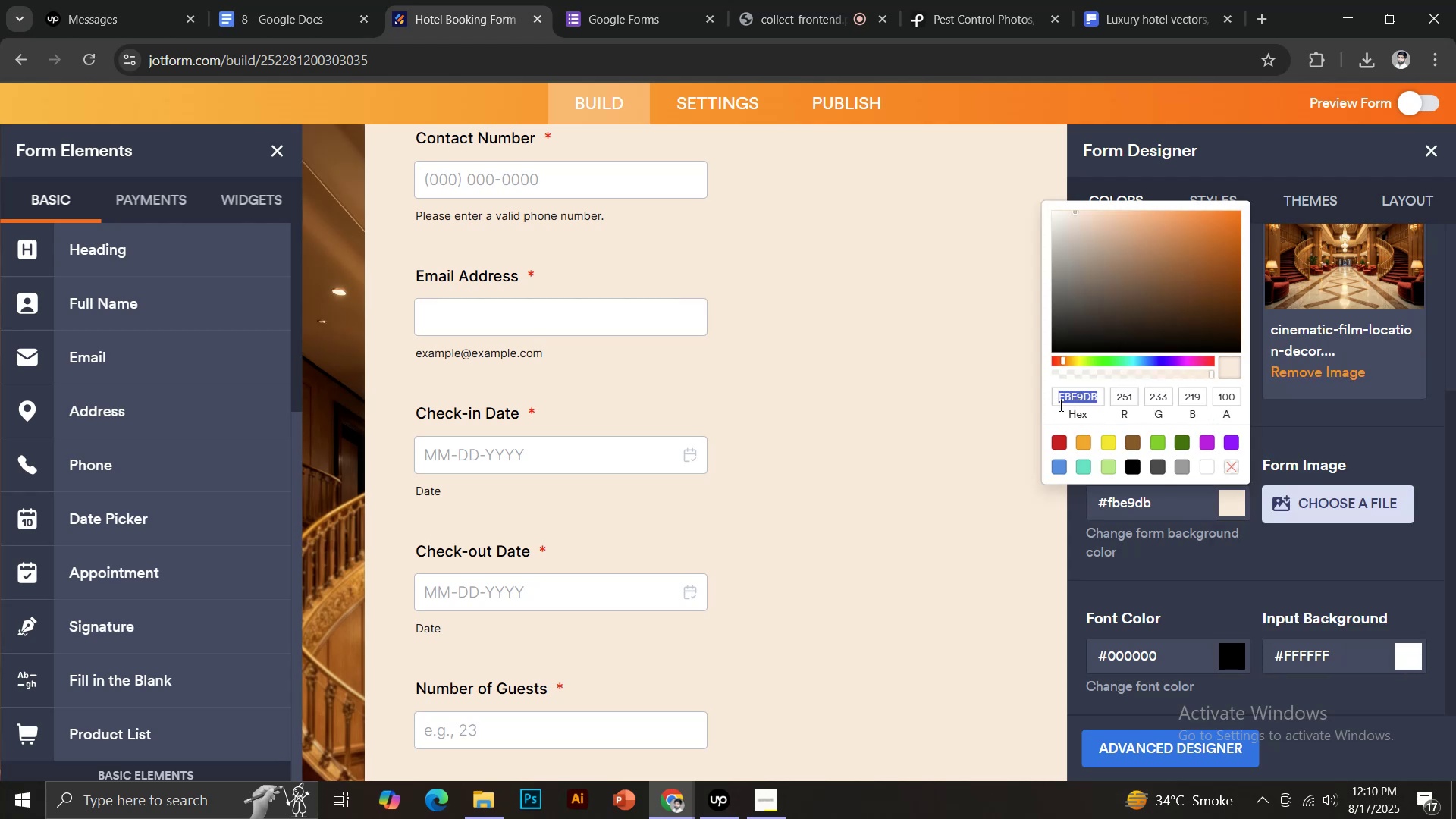 
hold_key(key=ControlLeft, duration=0.6)
 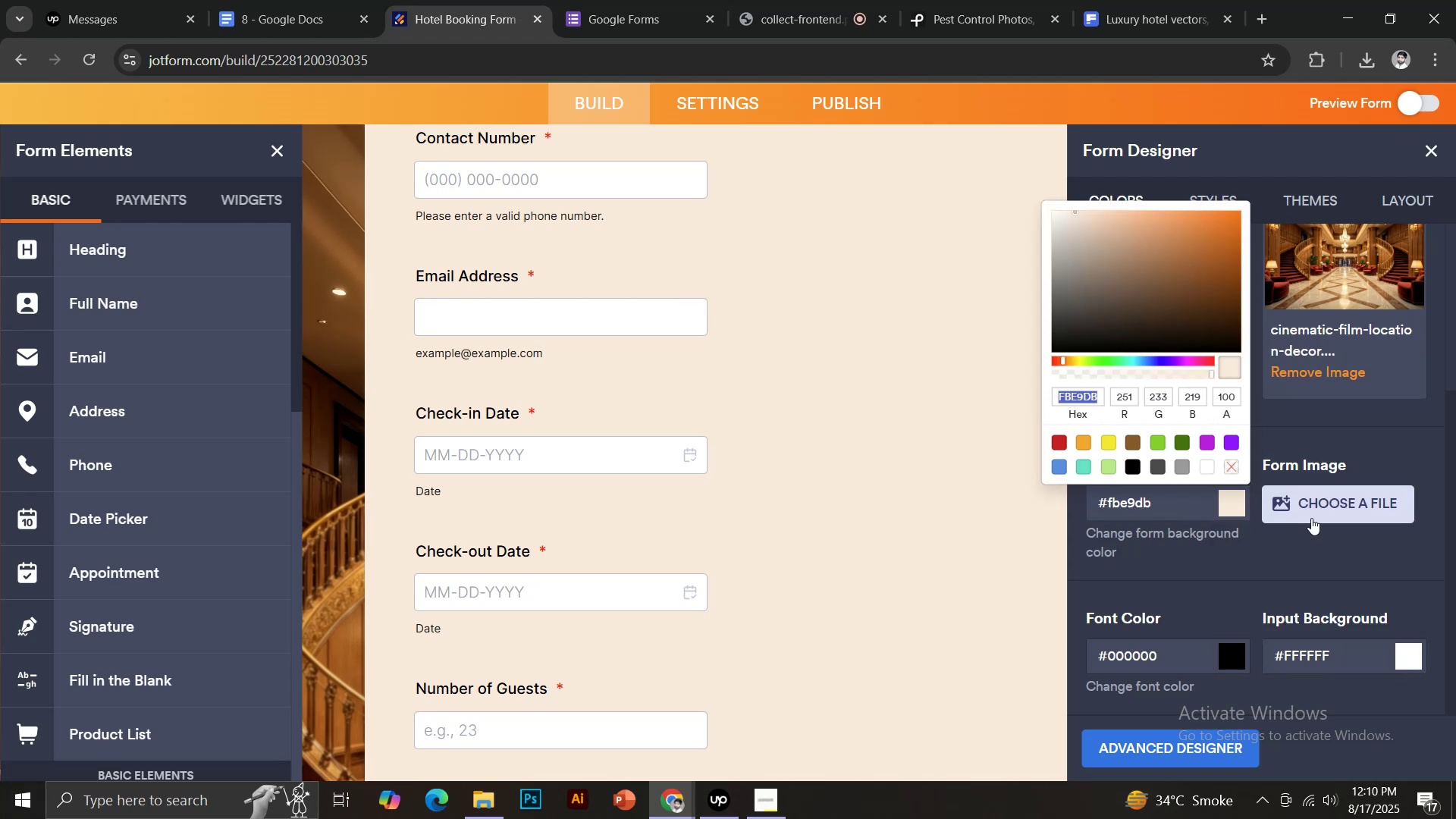 
hold_key(key=C, duration=0.33)
 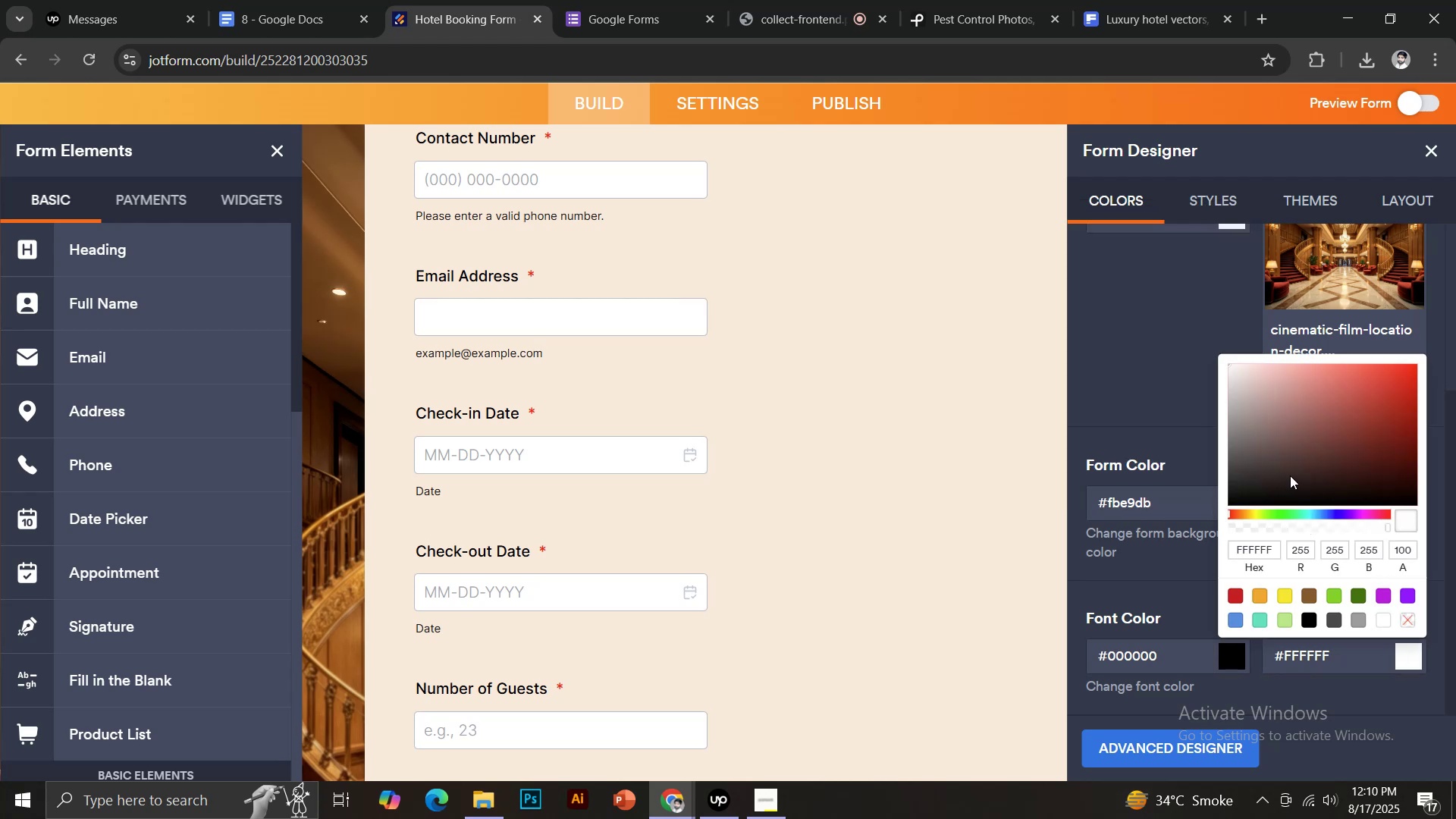 
left_click_drag(start_coordinate=[1272, 554], to_coordinate=[1215, 548])
 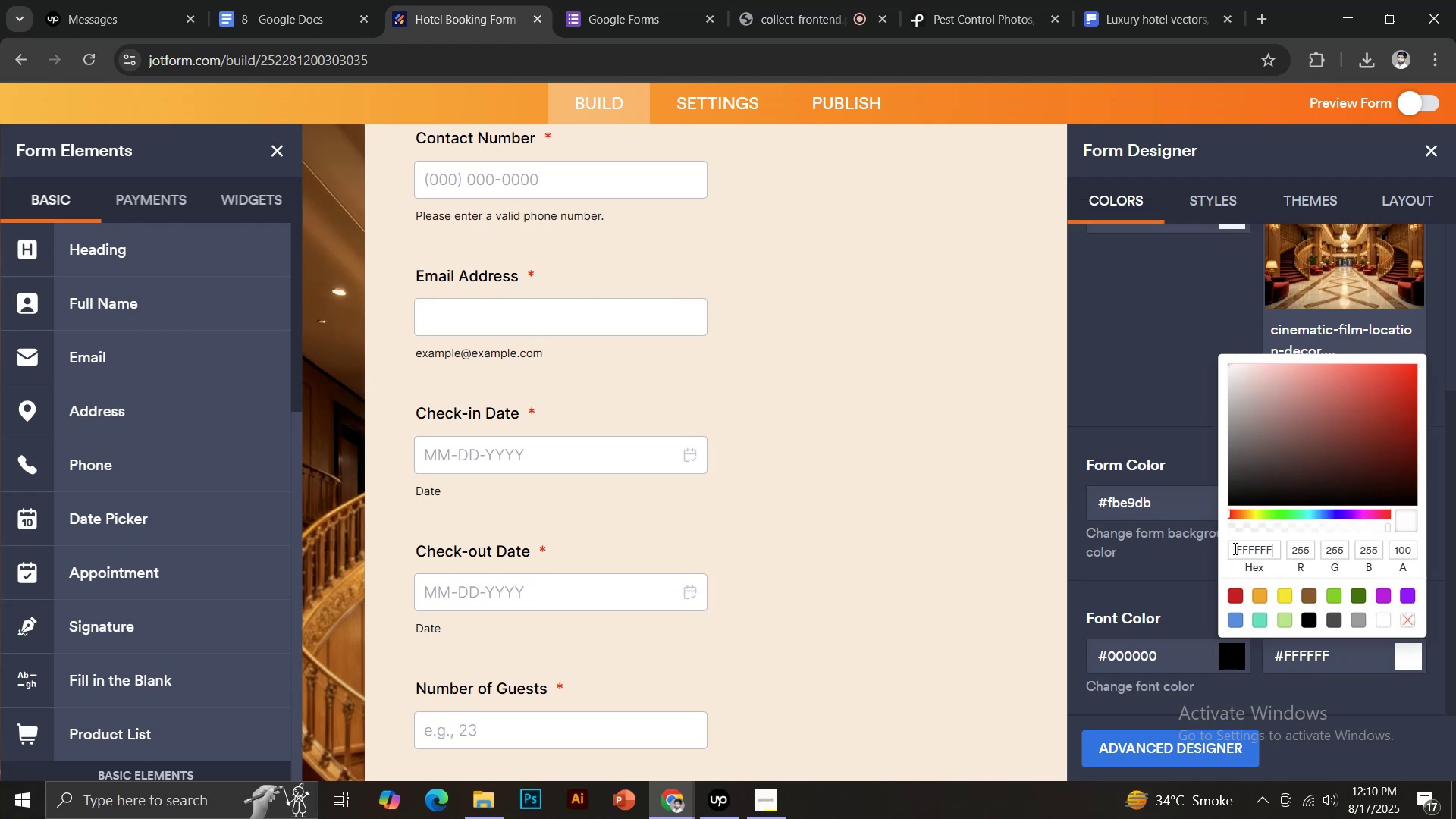 
hold_key(key=ControlLeft, duration=0.51)
 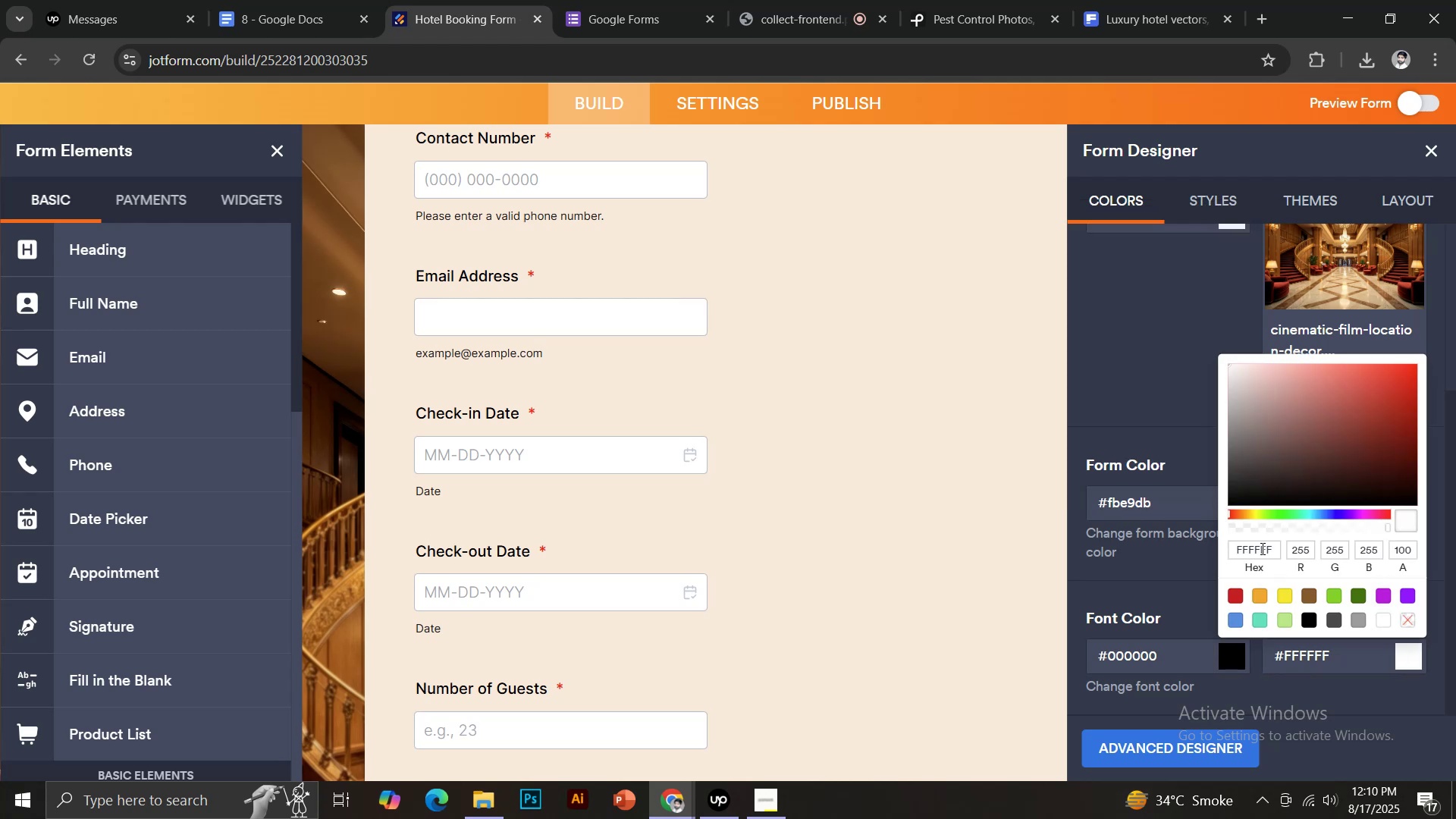 
key(Control+ControlLeft)
 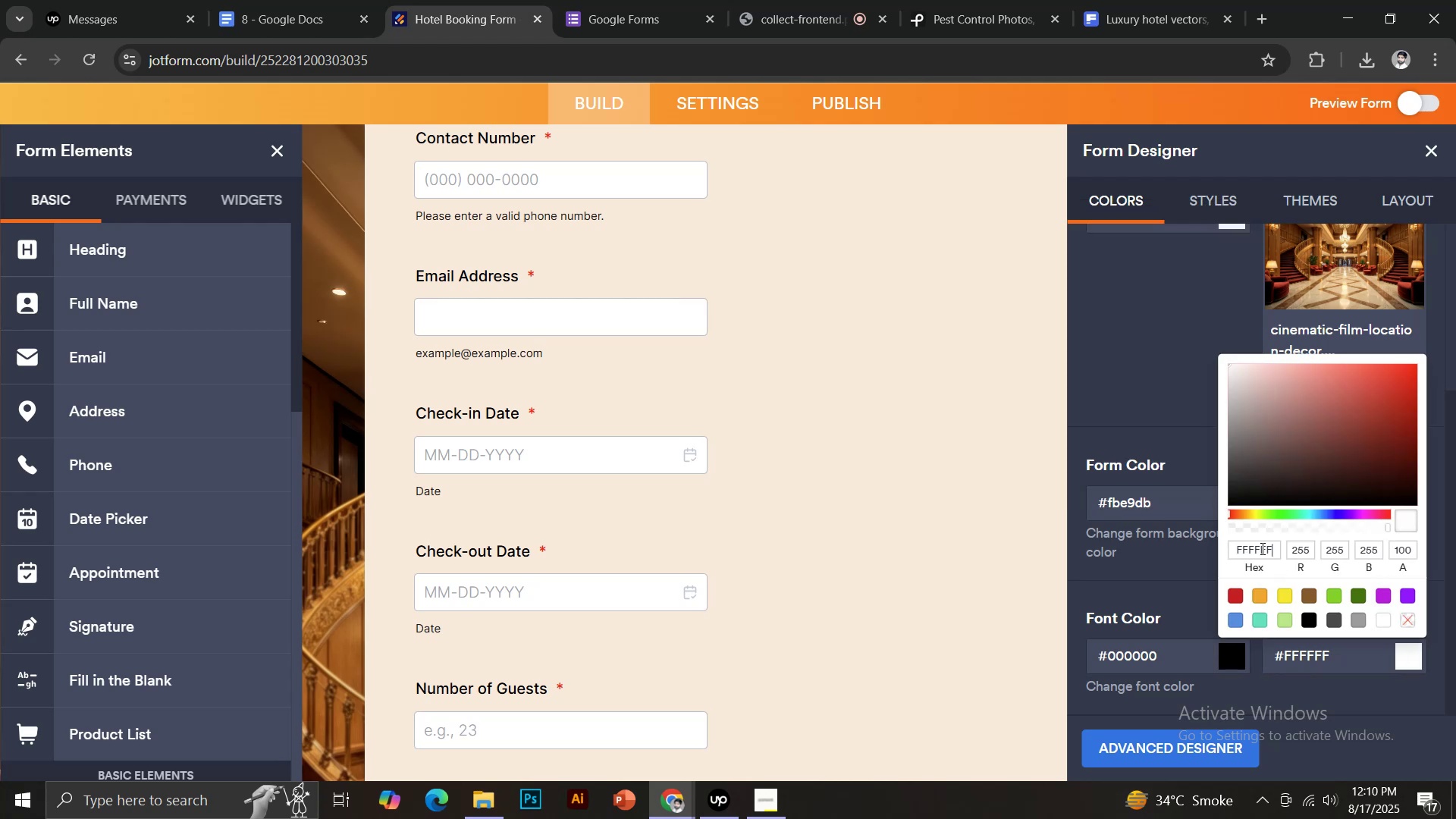 
key(Control+A)
 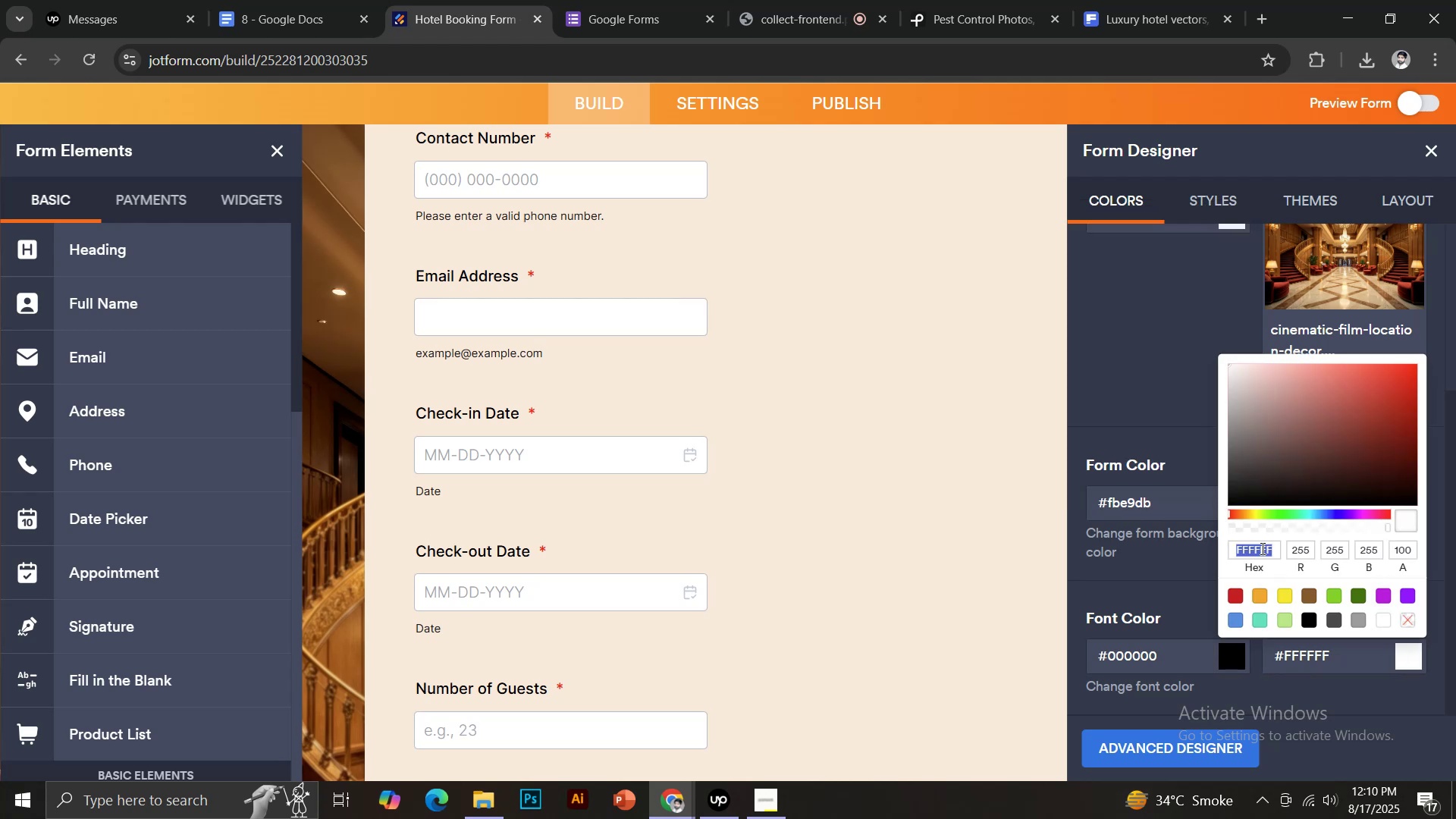 
key(Control+V)
 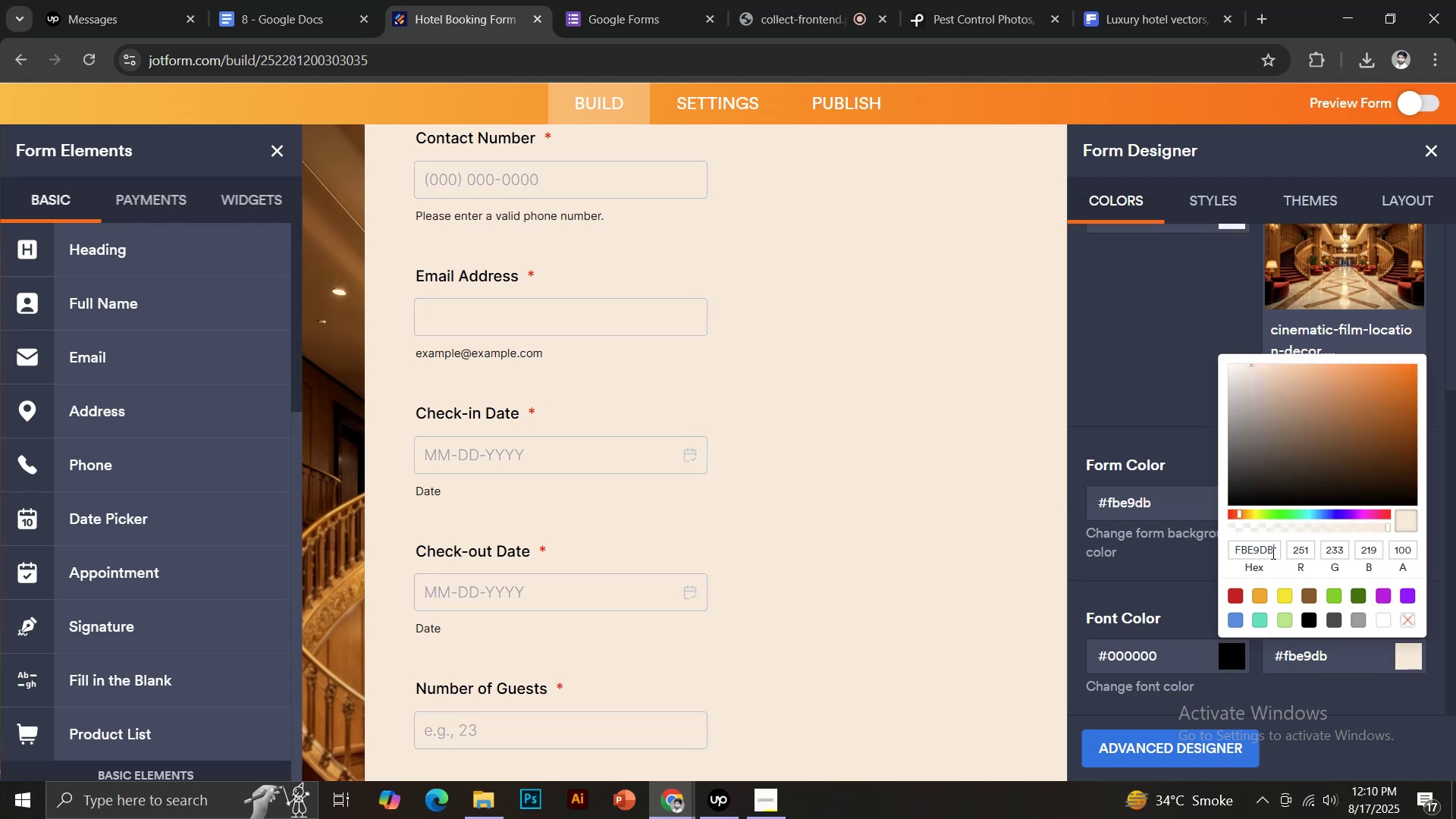 
key(Enter)
 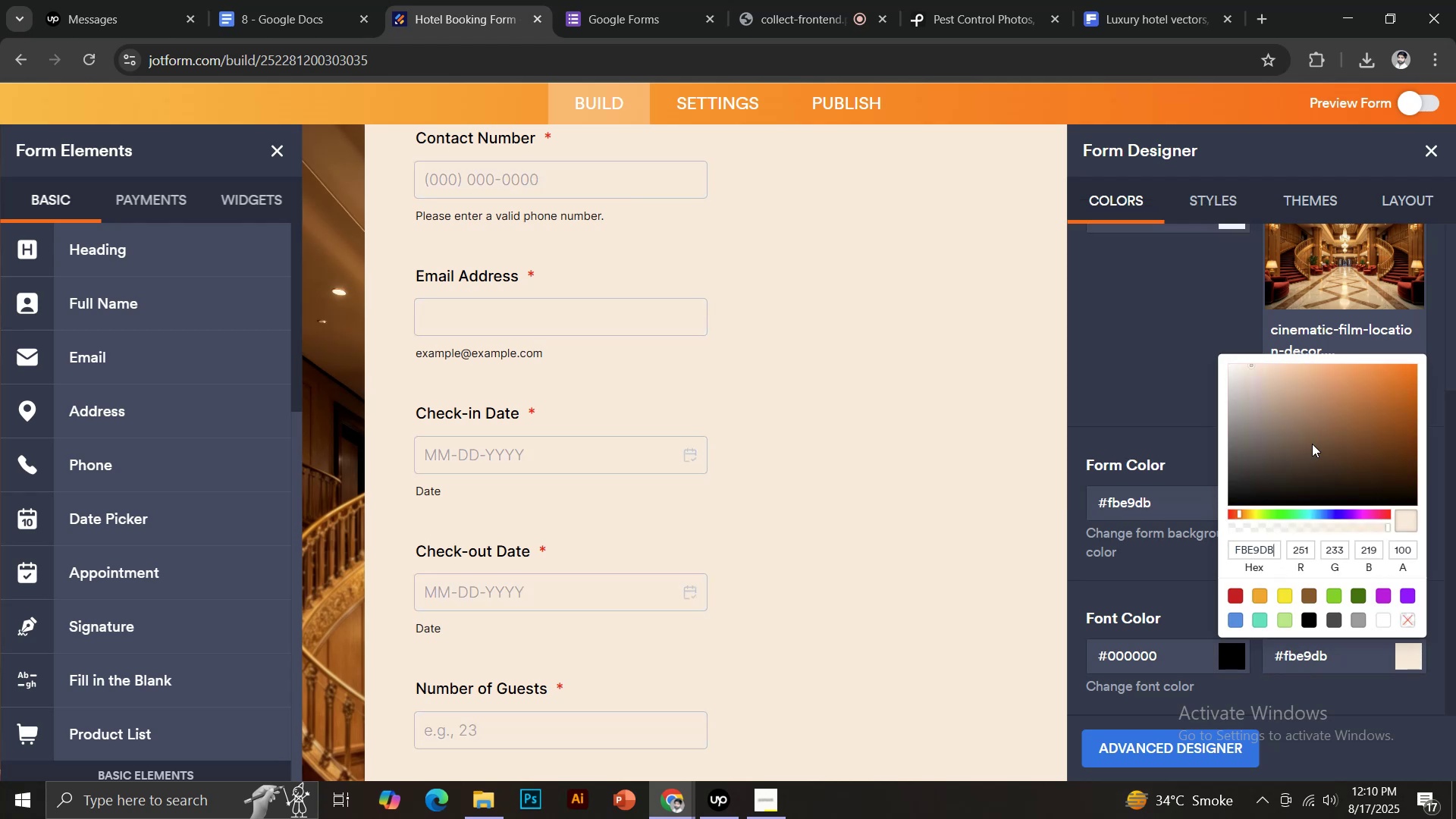 
left_click([1134, 394])
 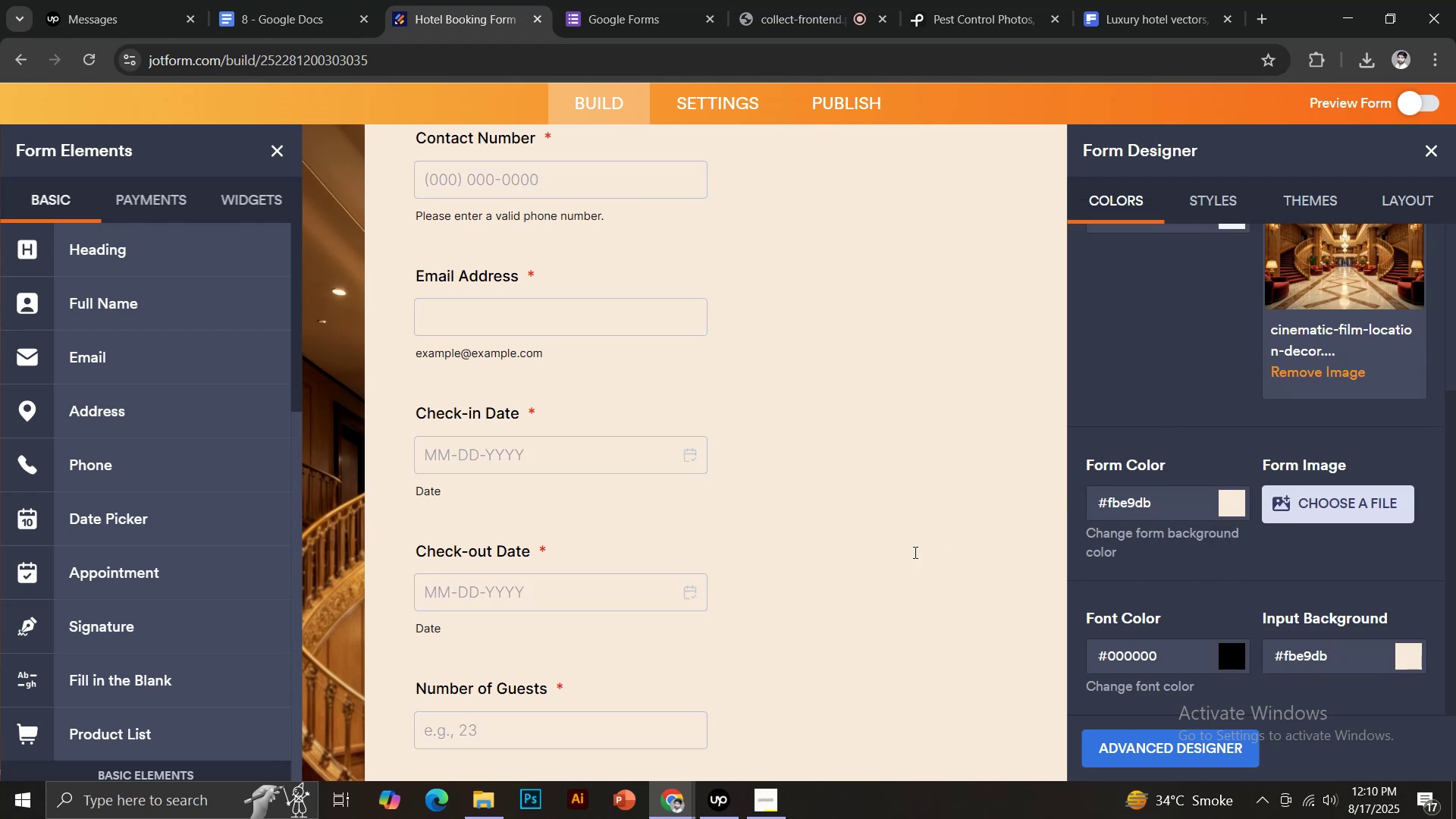 
scroll: coordinate [893, 534], scroll_direction: down, amount: 9.0
 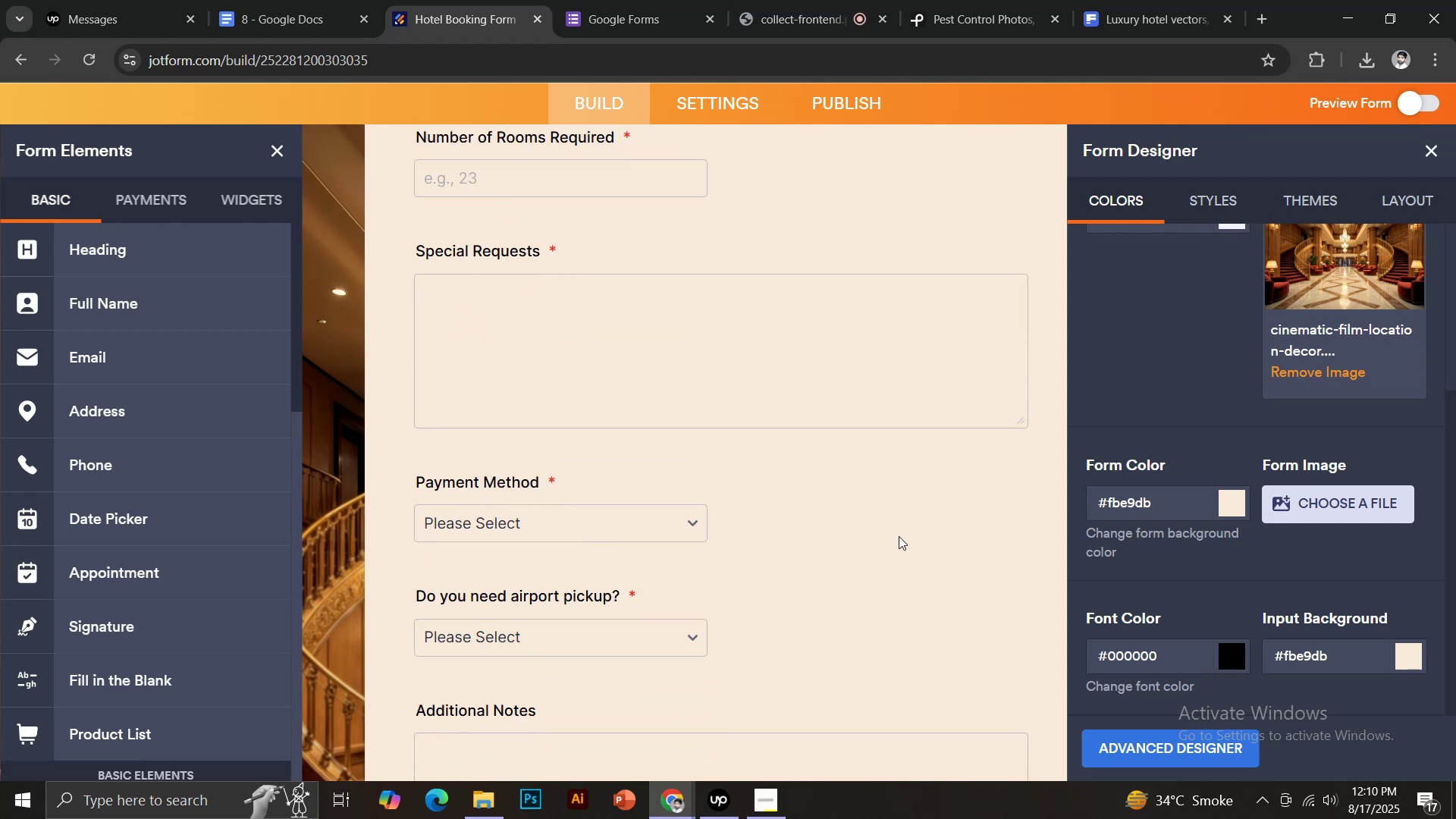 
scroll: coordinate [899, 536], scroll_direction: up, amount: 3.0
 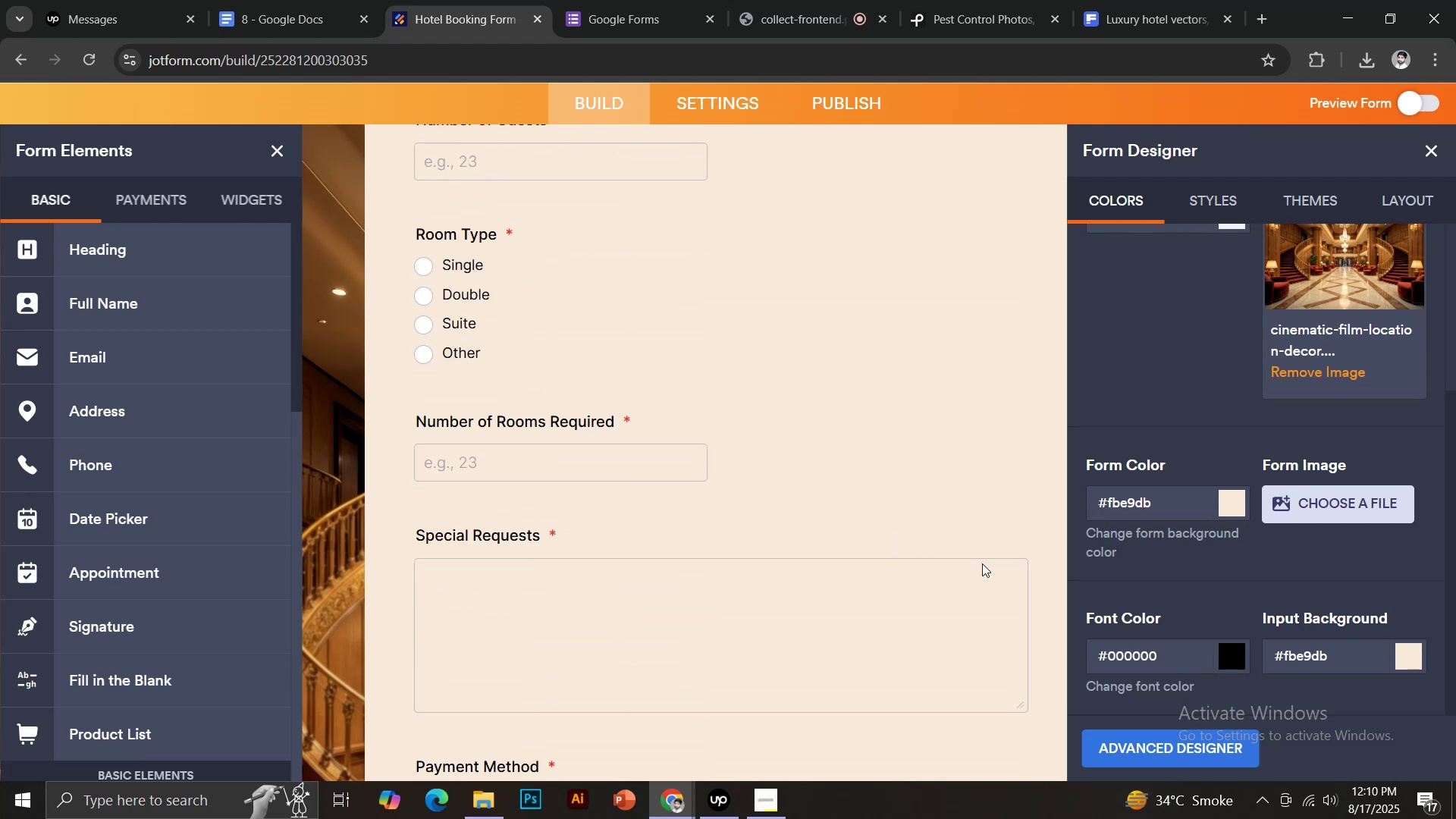 
scroll: coordinate [1207, 601], scroll_direction: down, amount: 3.0
 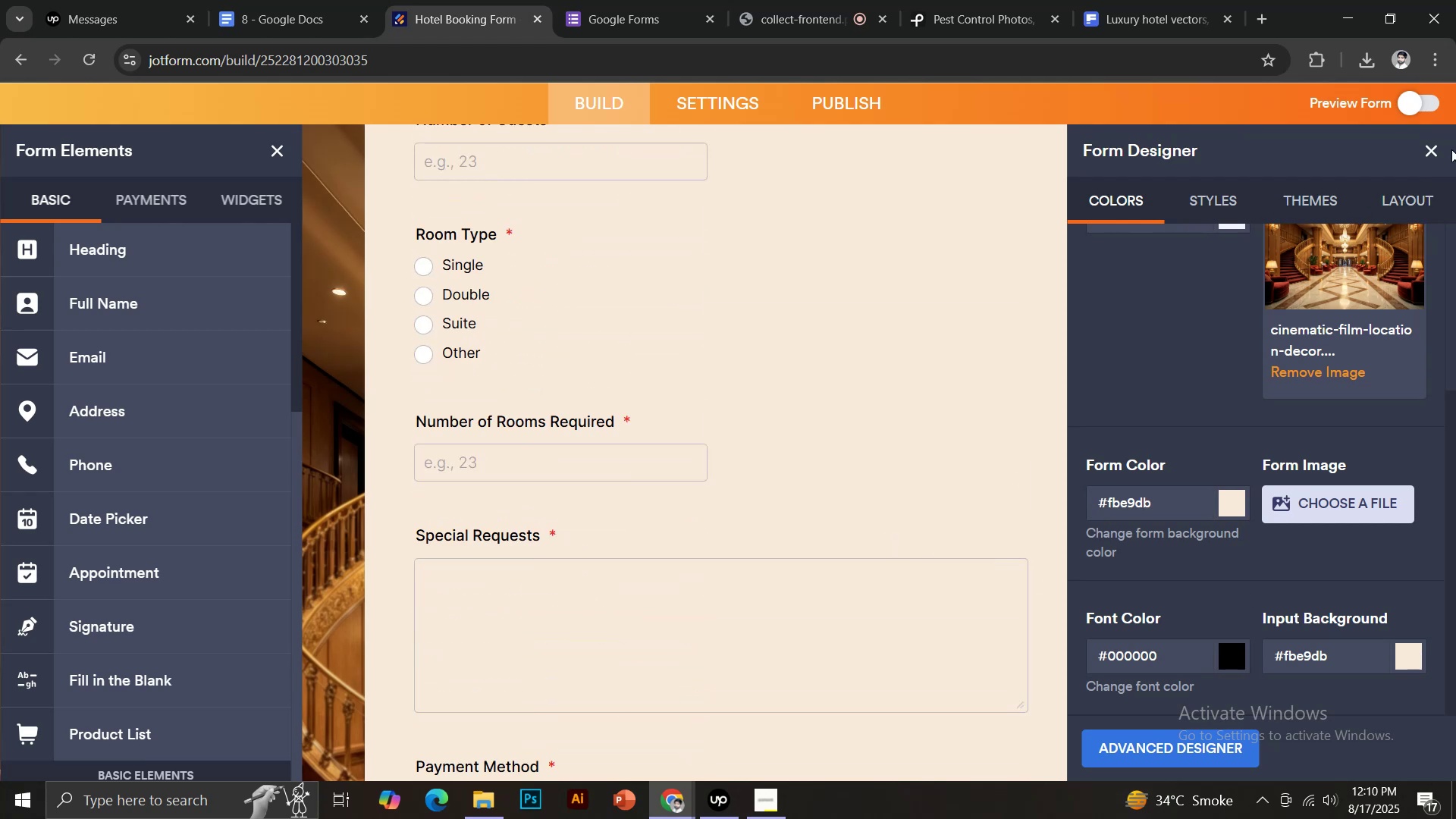 
left_click([1429, 149])
 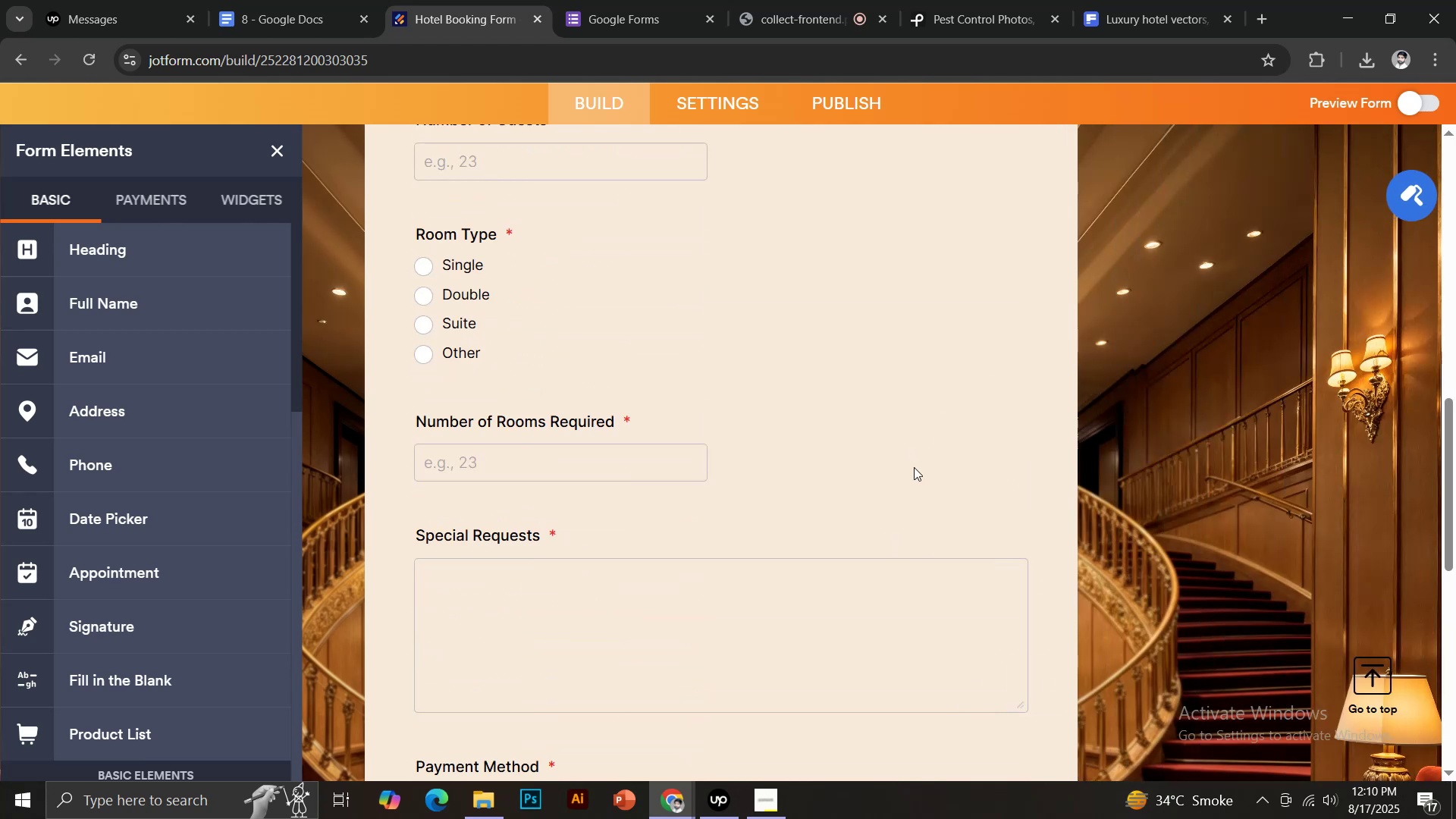 
scroll: coordinate [914, 467], scroll_direction: down, amount: 6.0
 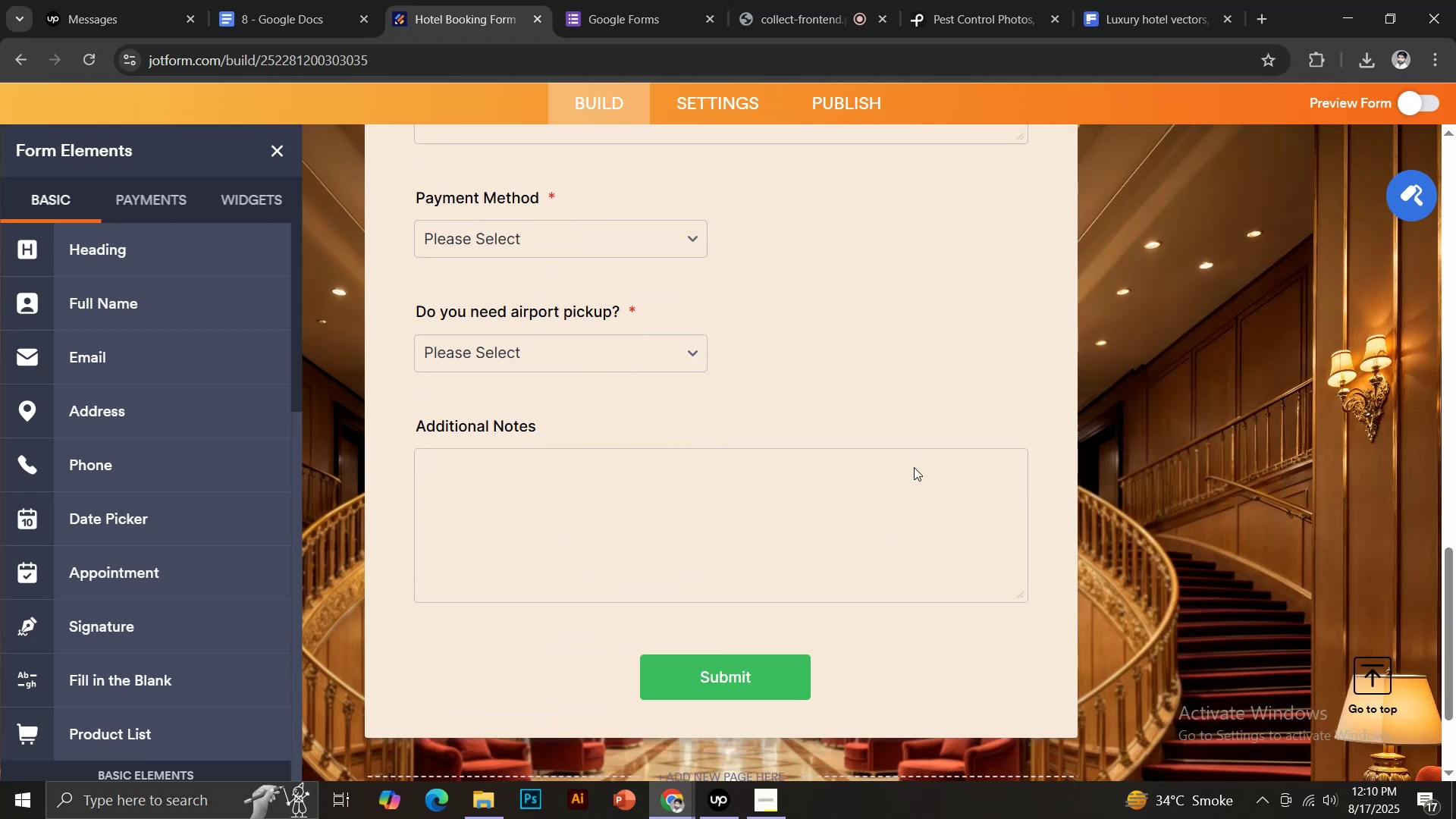 
scroll: coordinate [924, 485], scroll_direction: up, amount: 21.0
 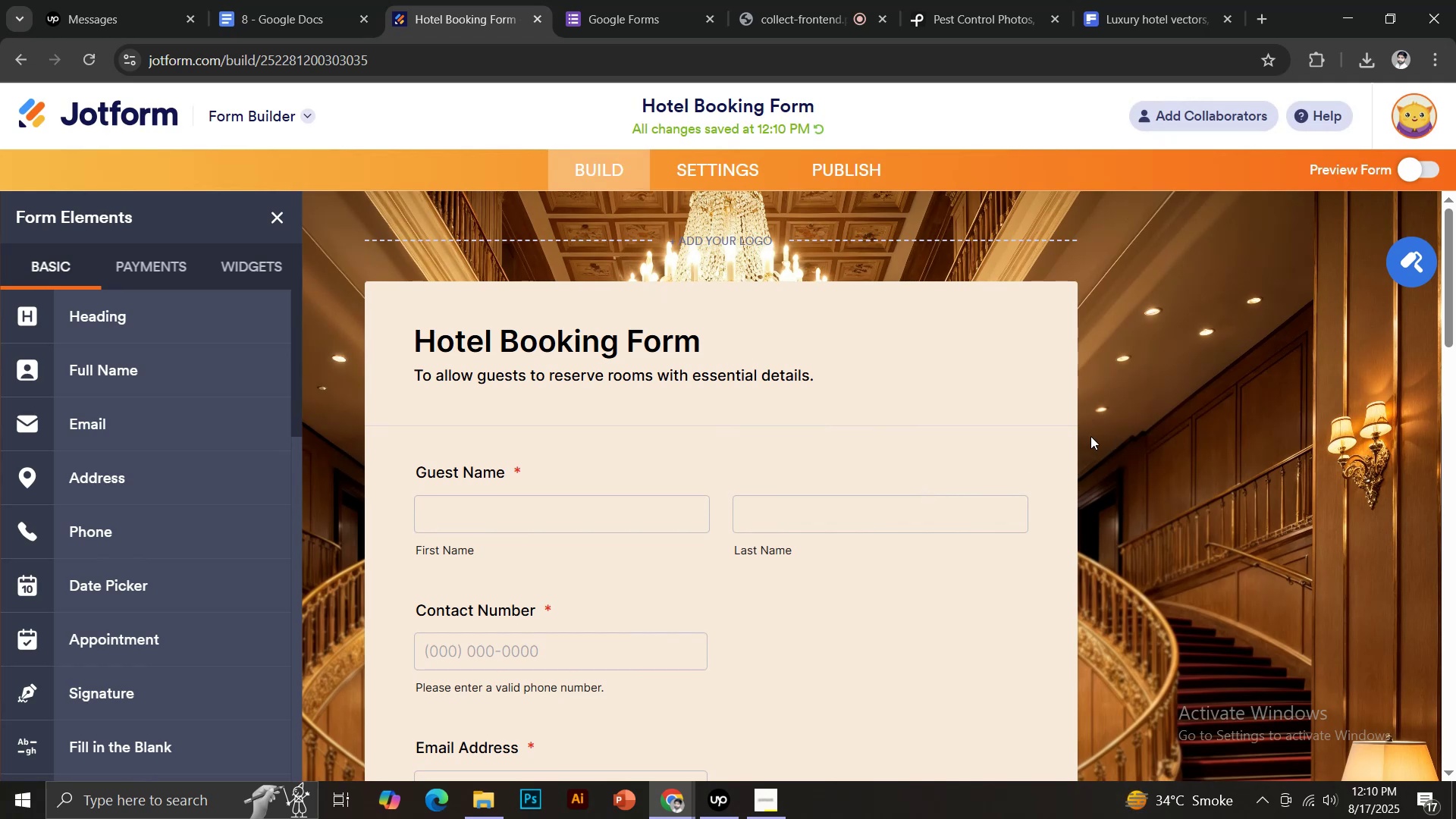 
left_click([1040, 333])
 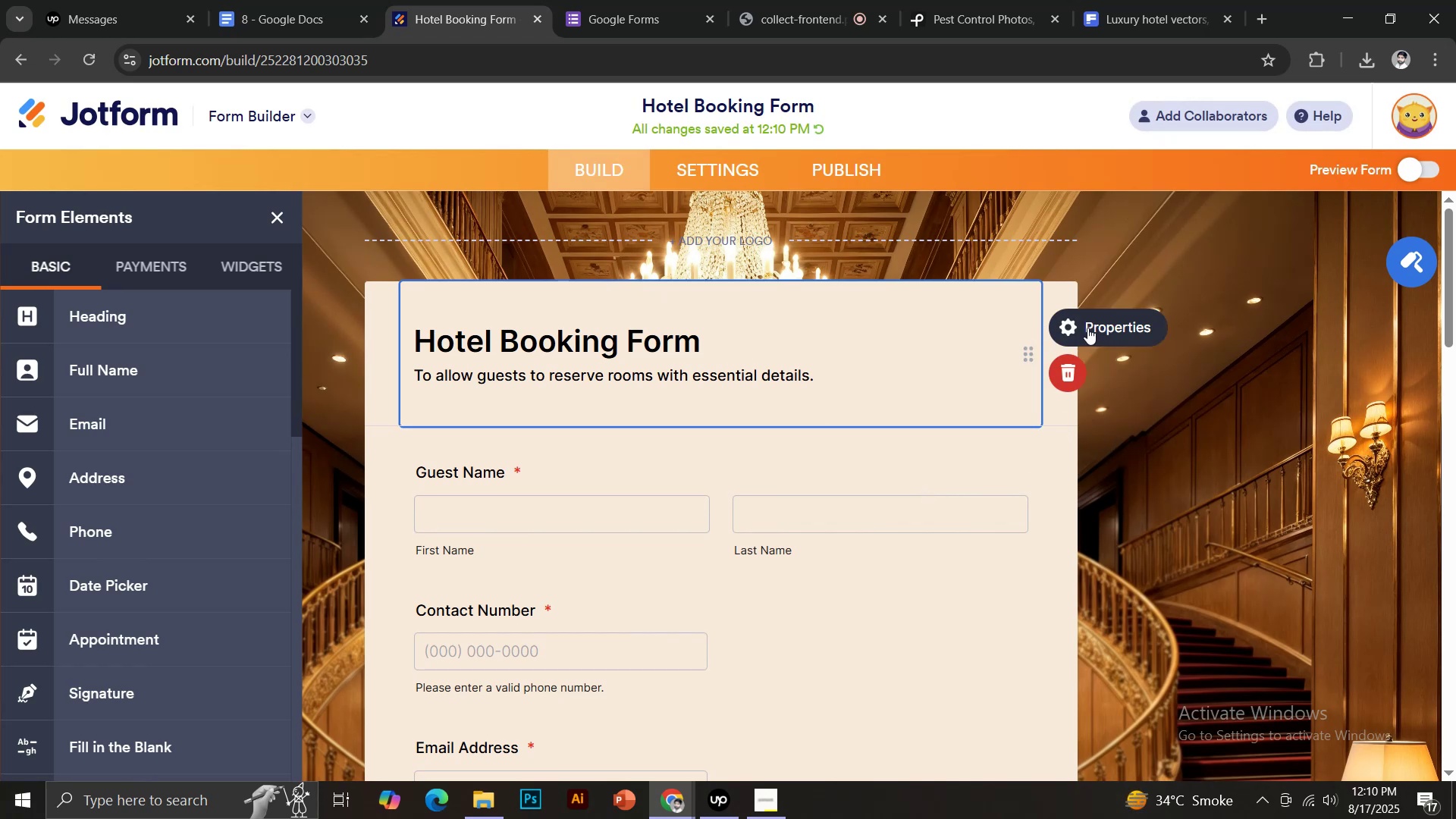 
left_click([1084, 328])
 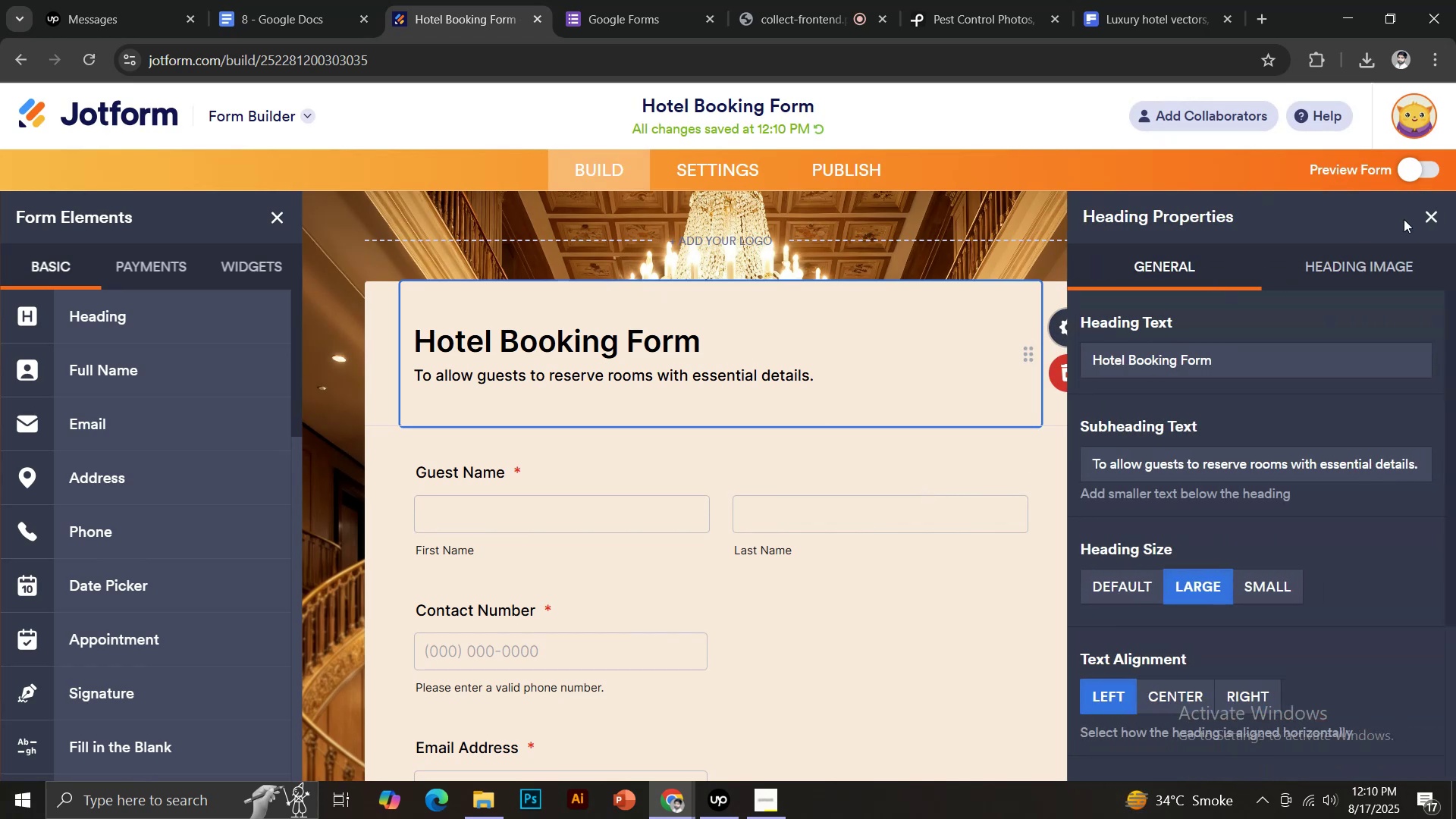 
left_click([1423, 212])
 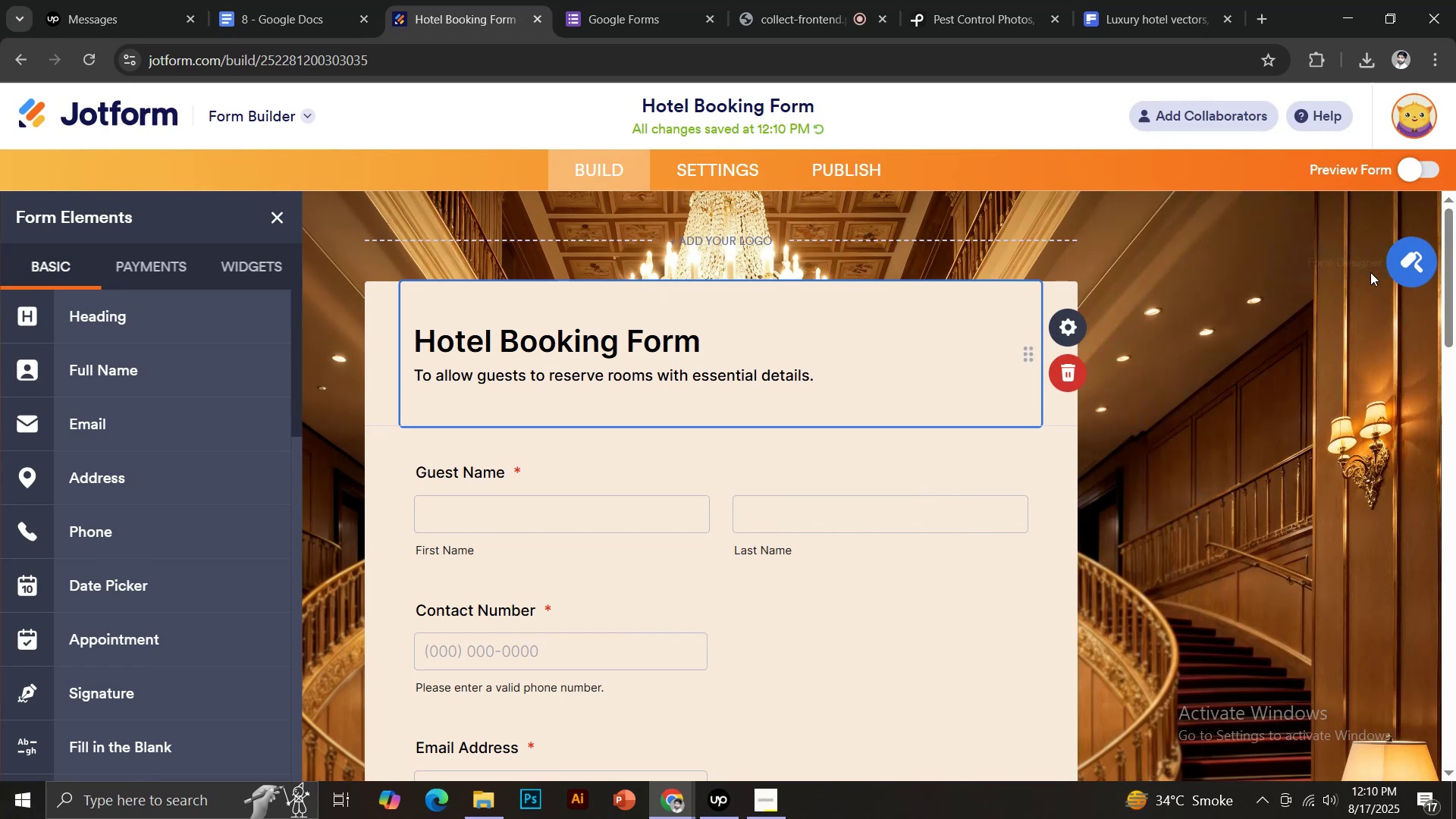 
left_click([1394, 266])
 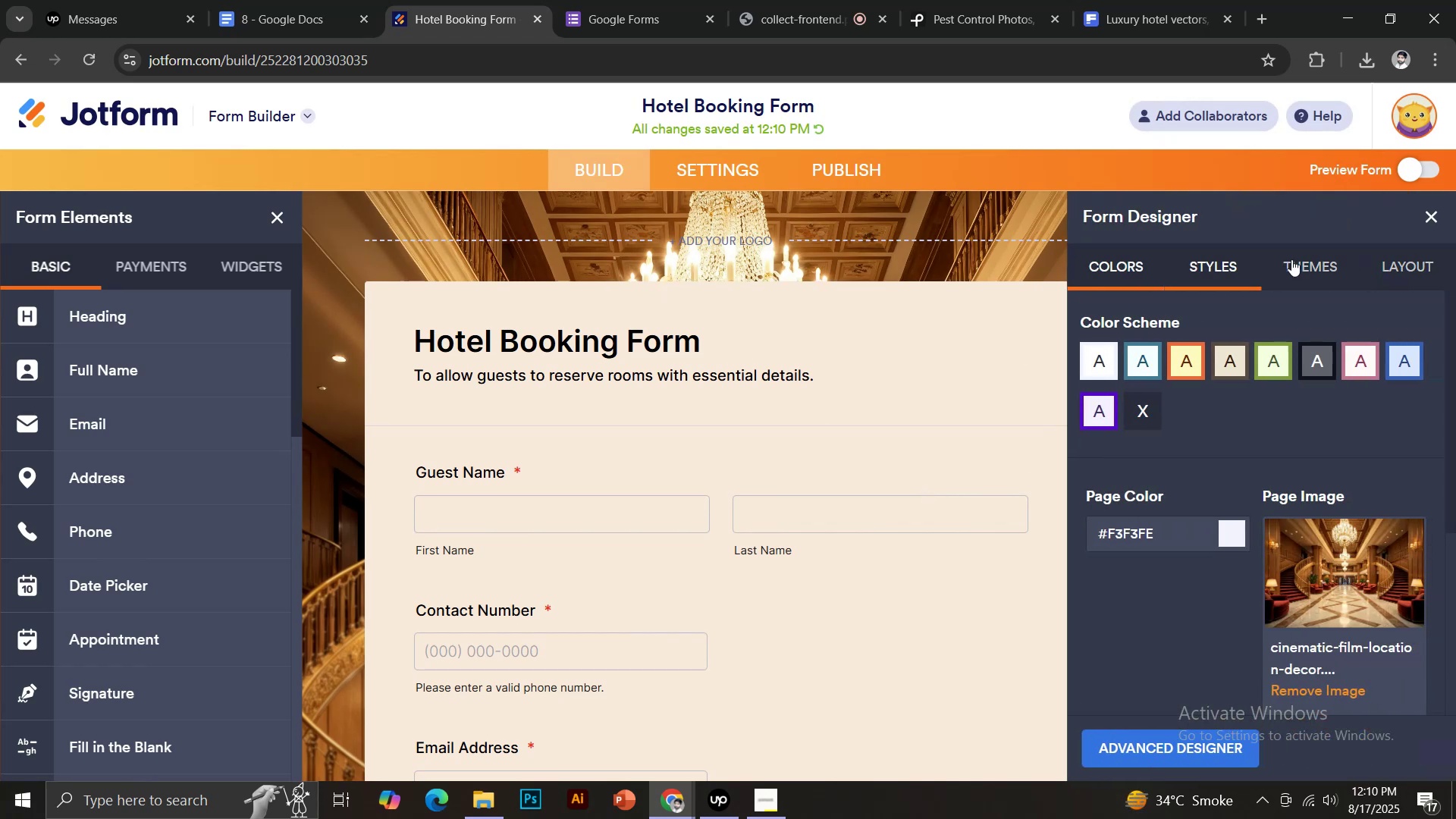 
left_click([1433, 216])
 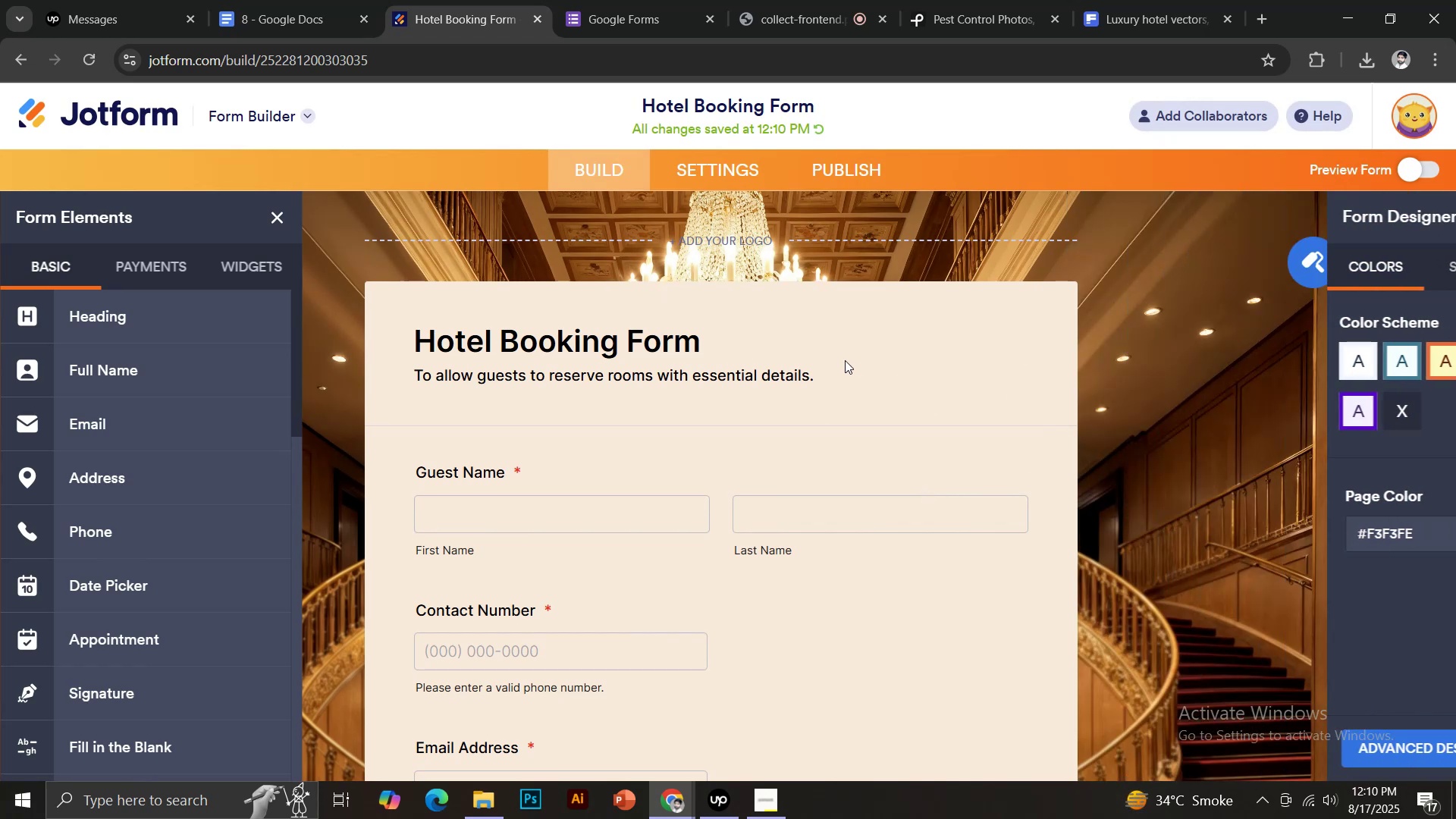 
left_click([838, 360])
 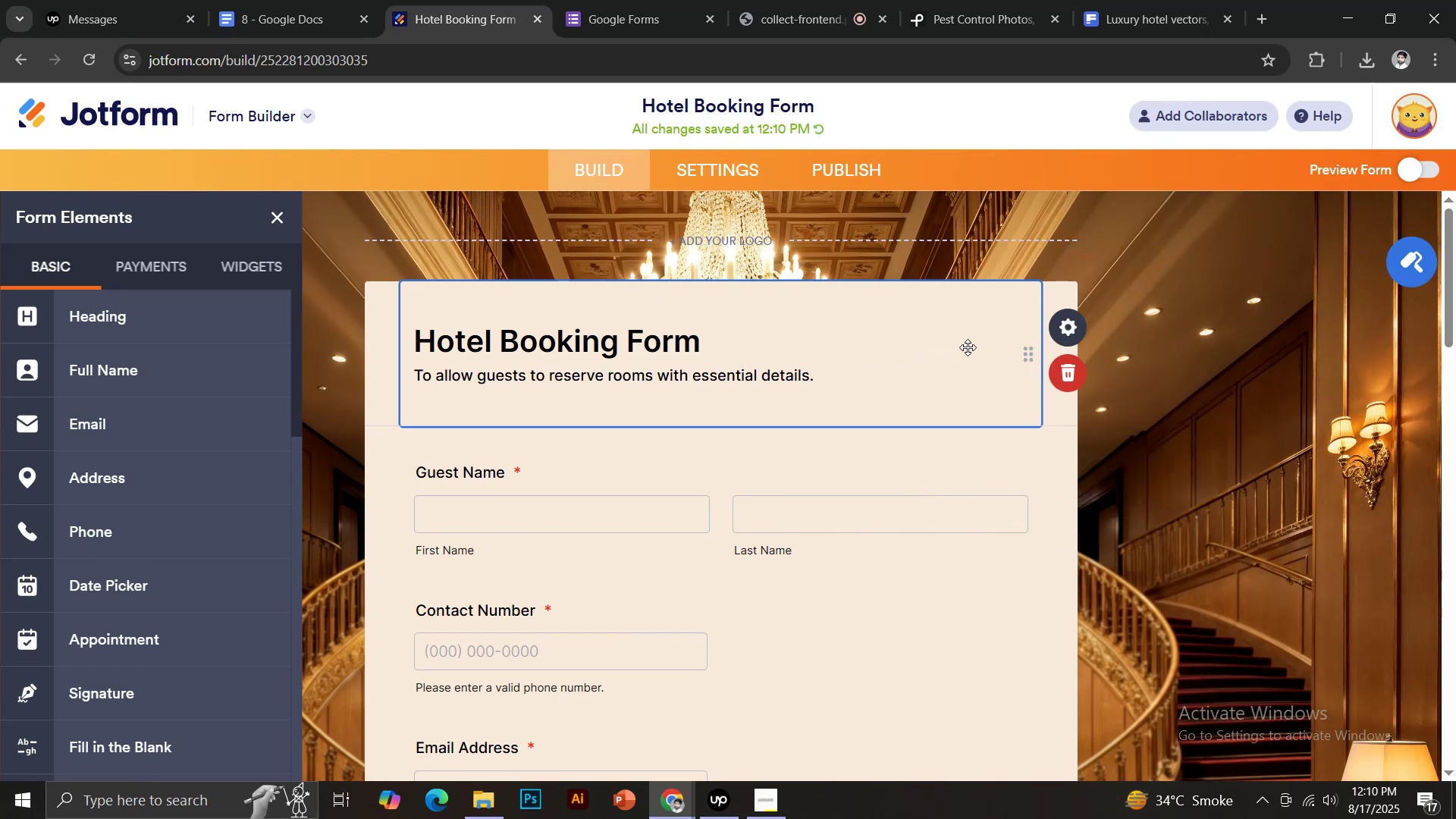 
mouse_move([1078, 330])
 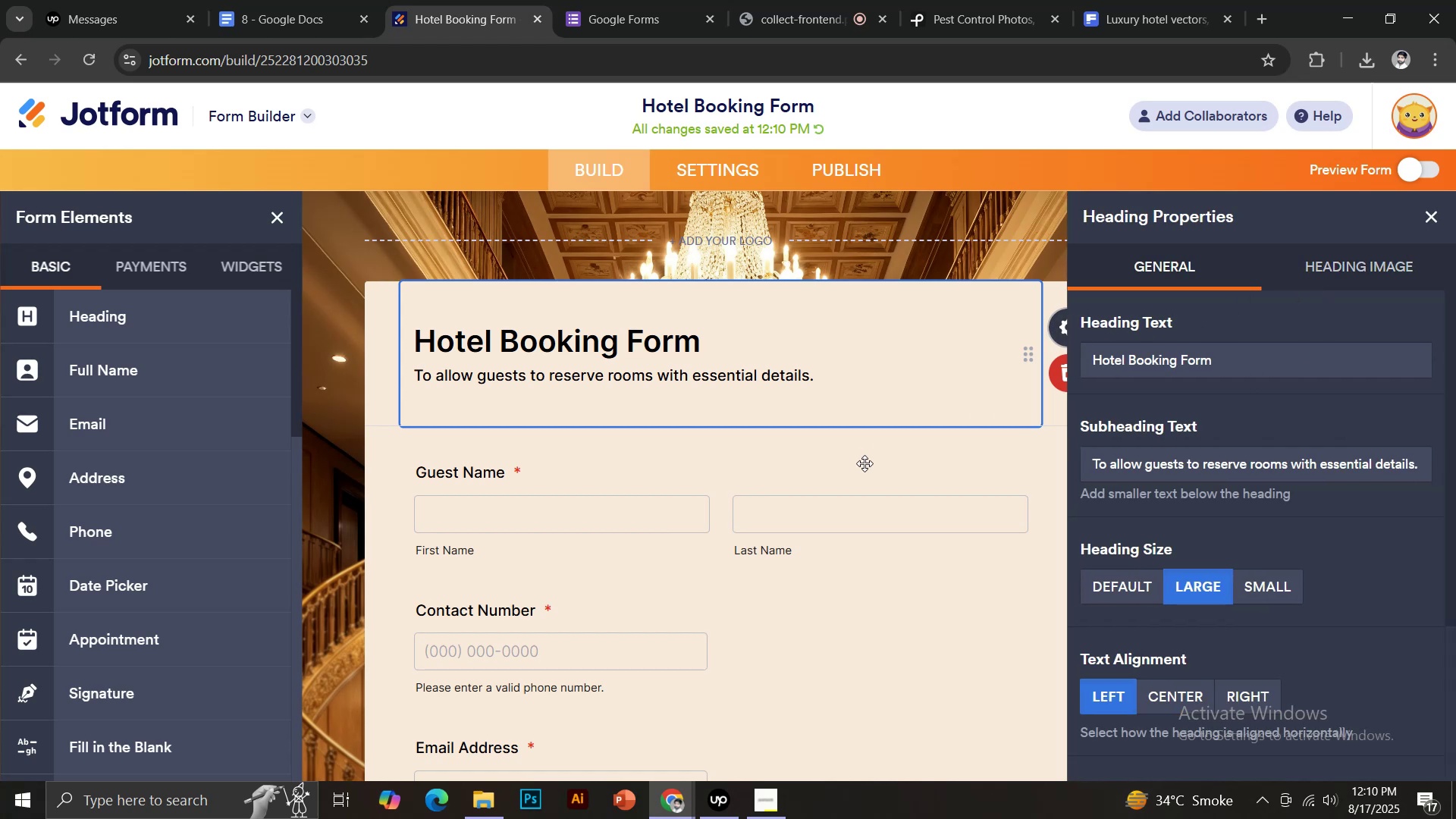 
left_click([864, 529])
 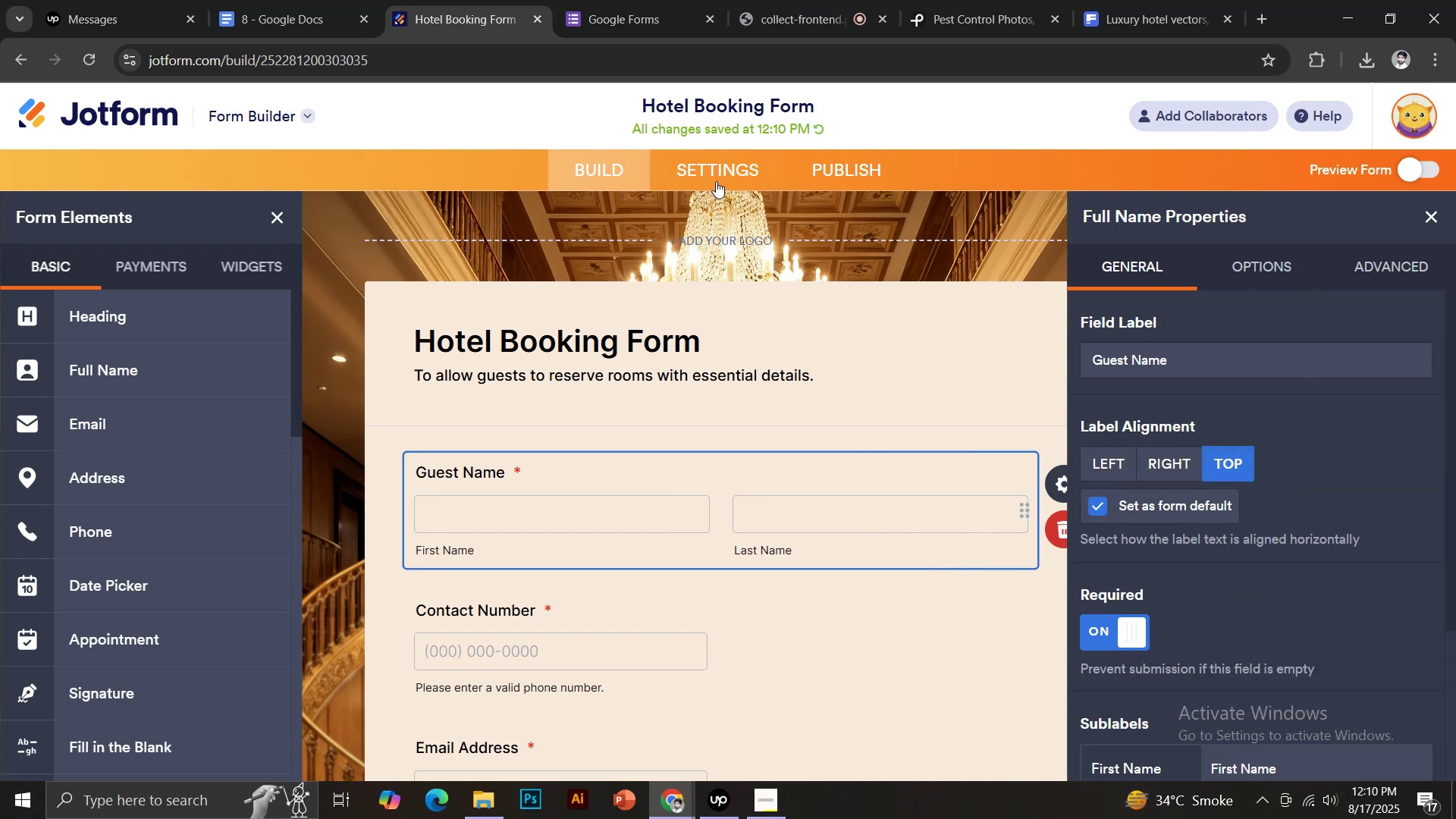 
left_click([1016, 325])
 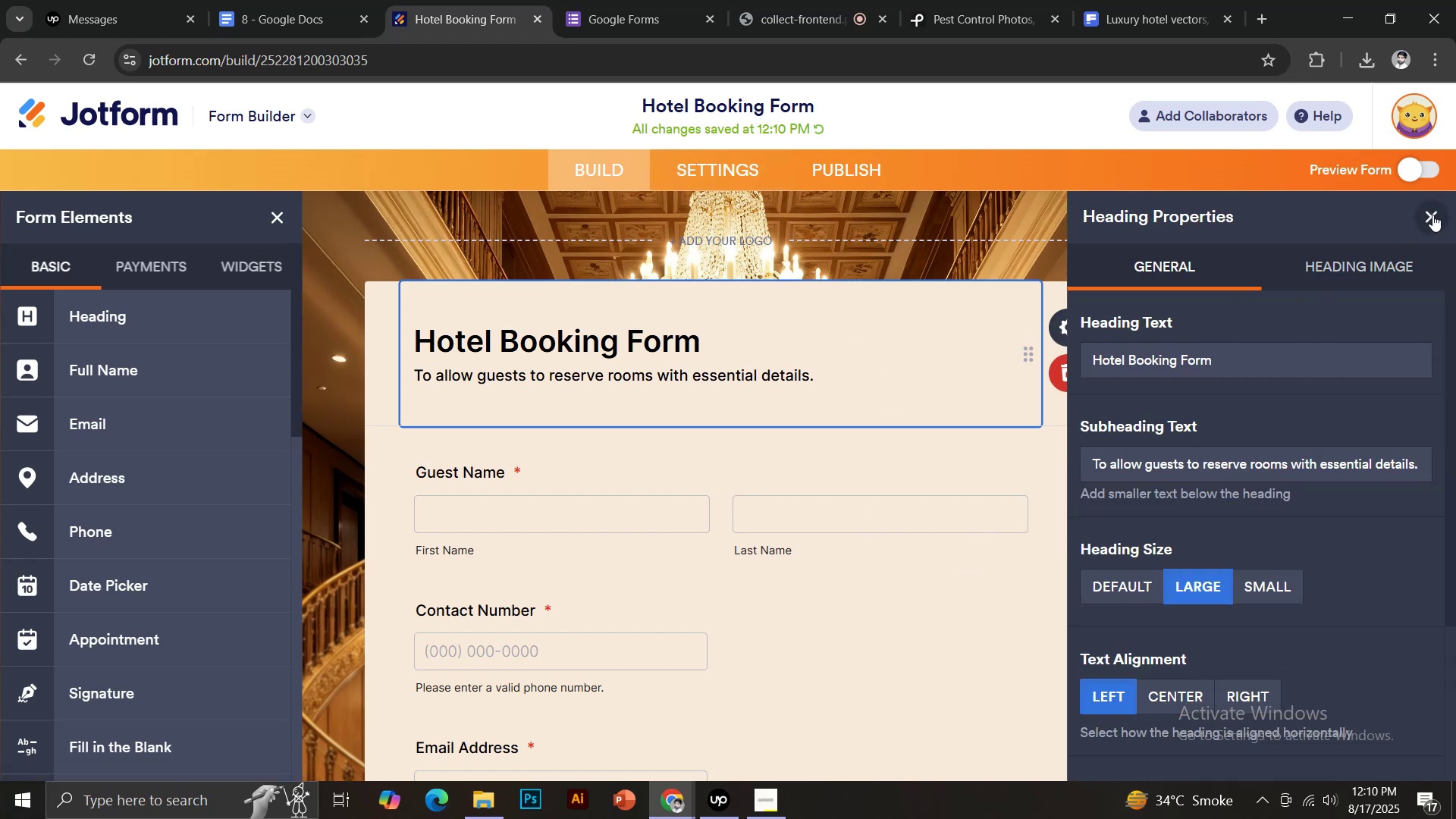 
left_click([1431, 215])
 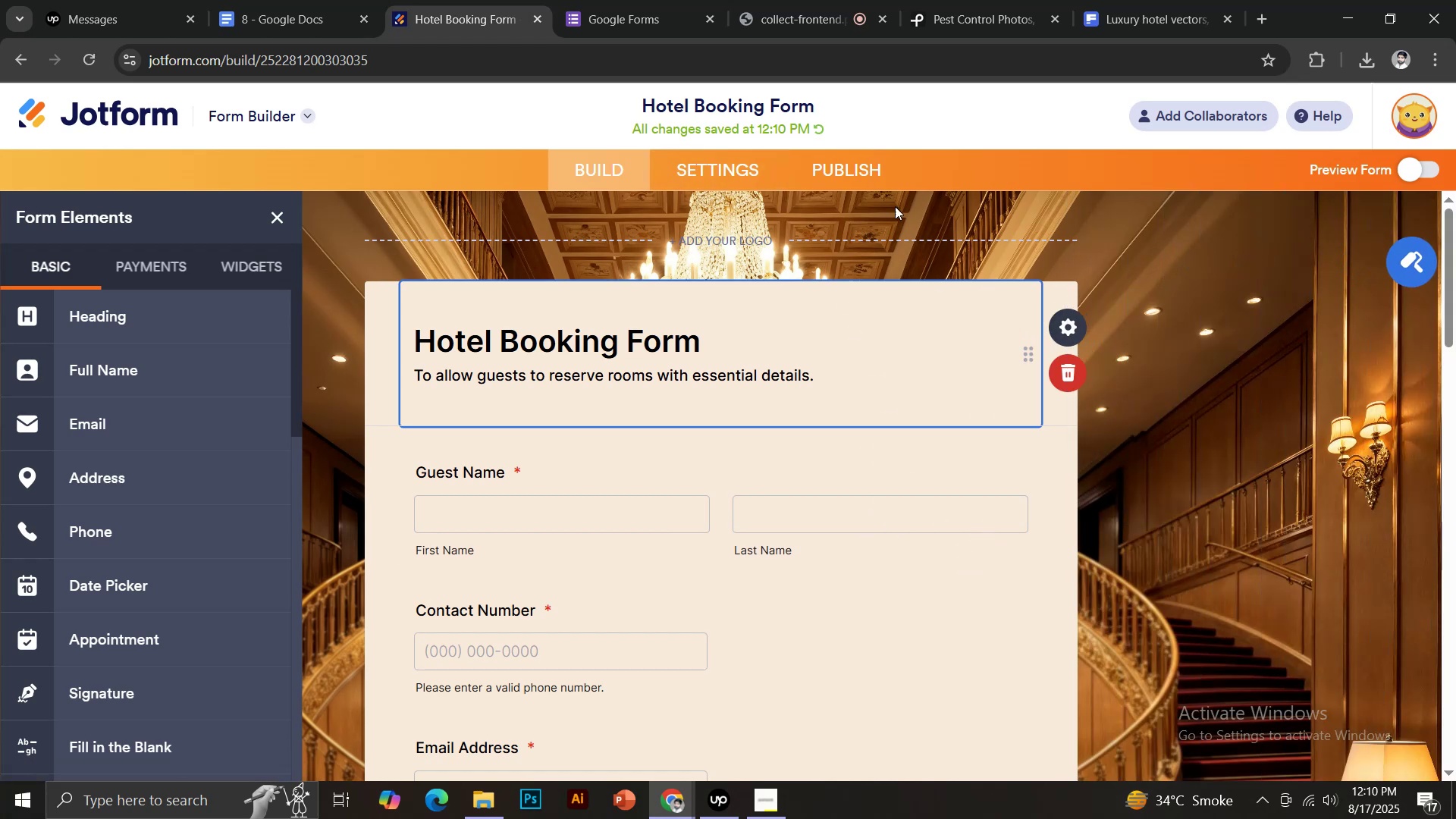 
left_click([858, 181])
 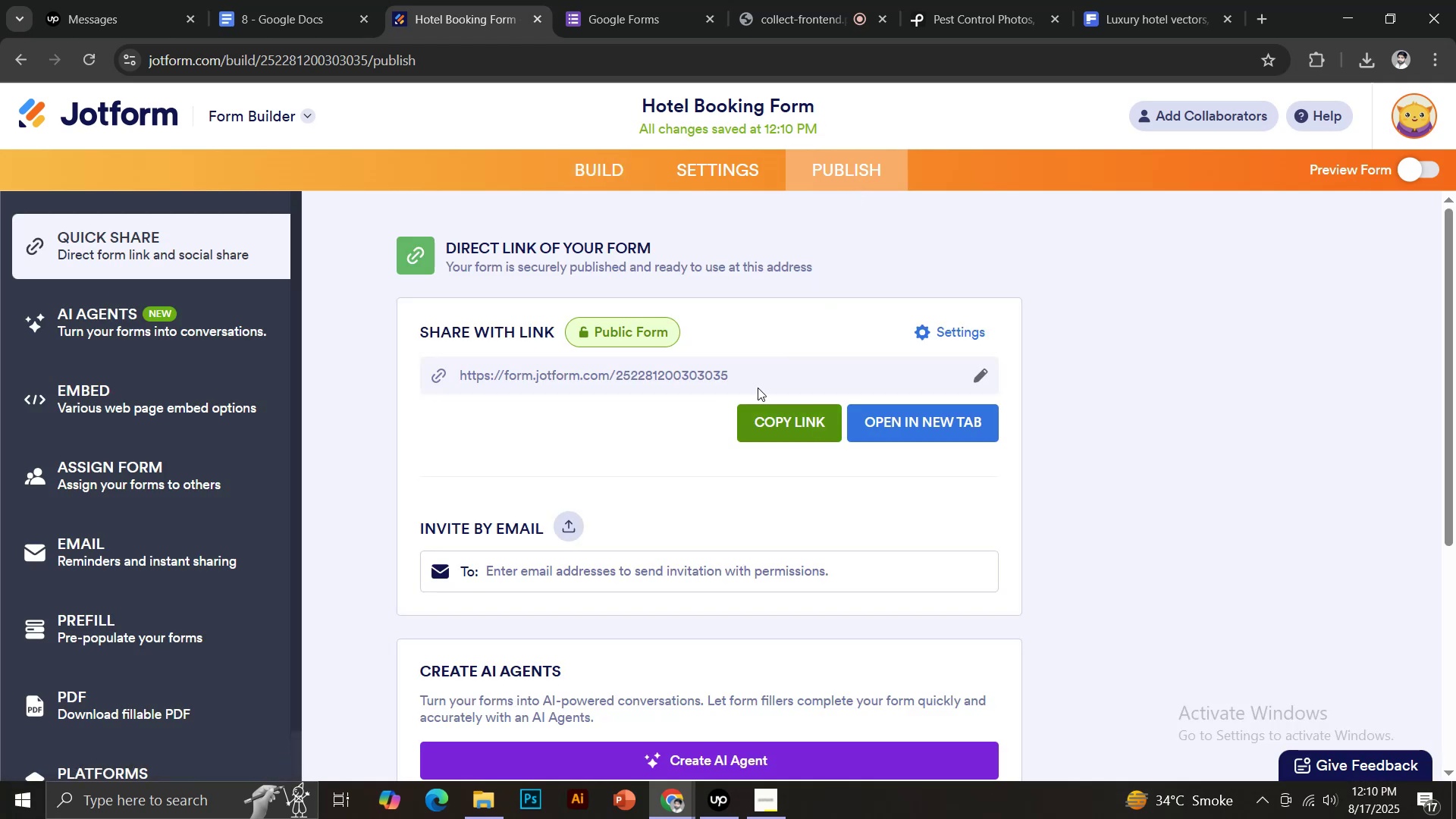 
left_click([129, 103])
 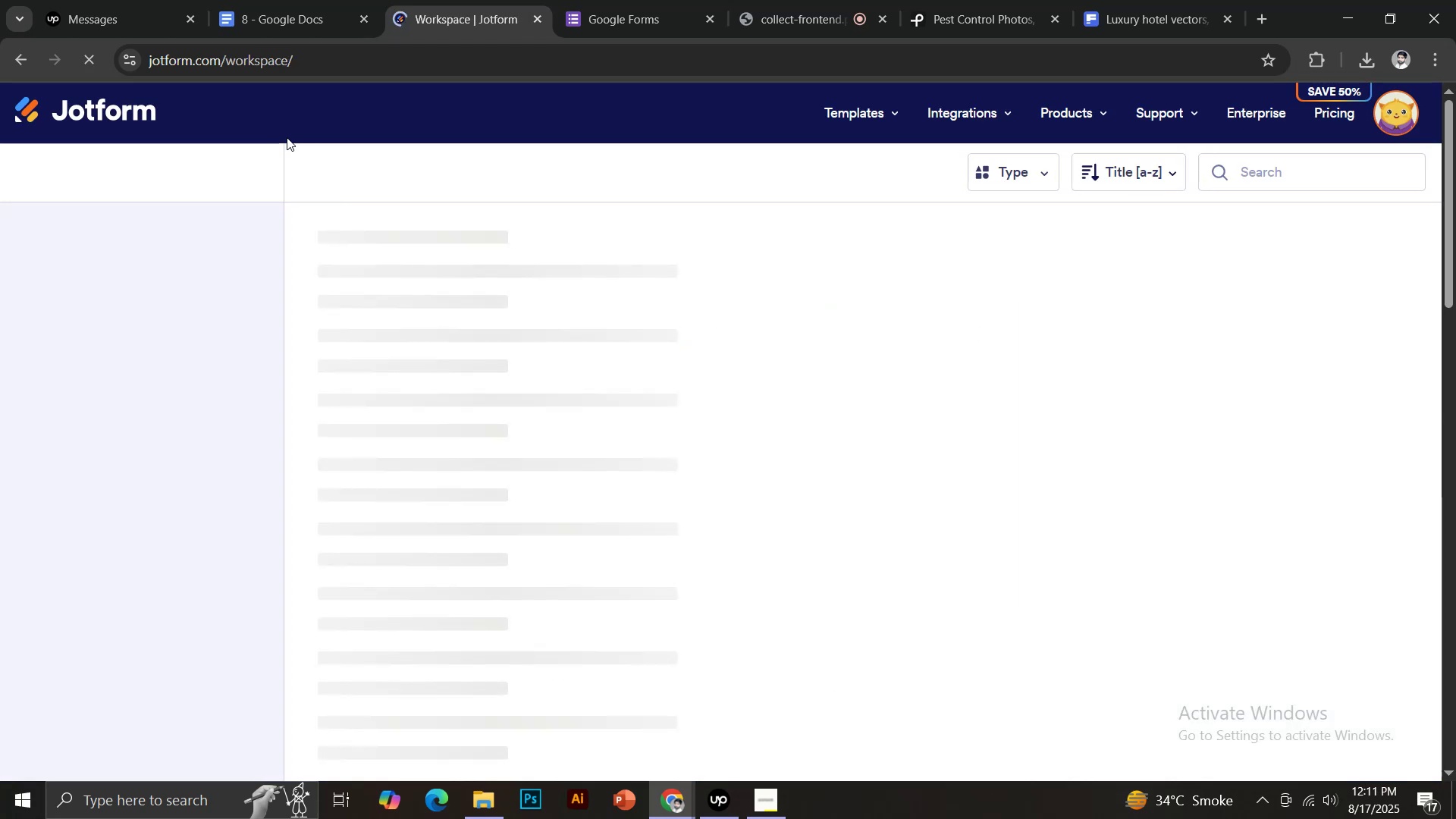 
wait(8.23)
 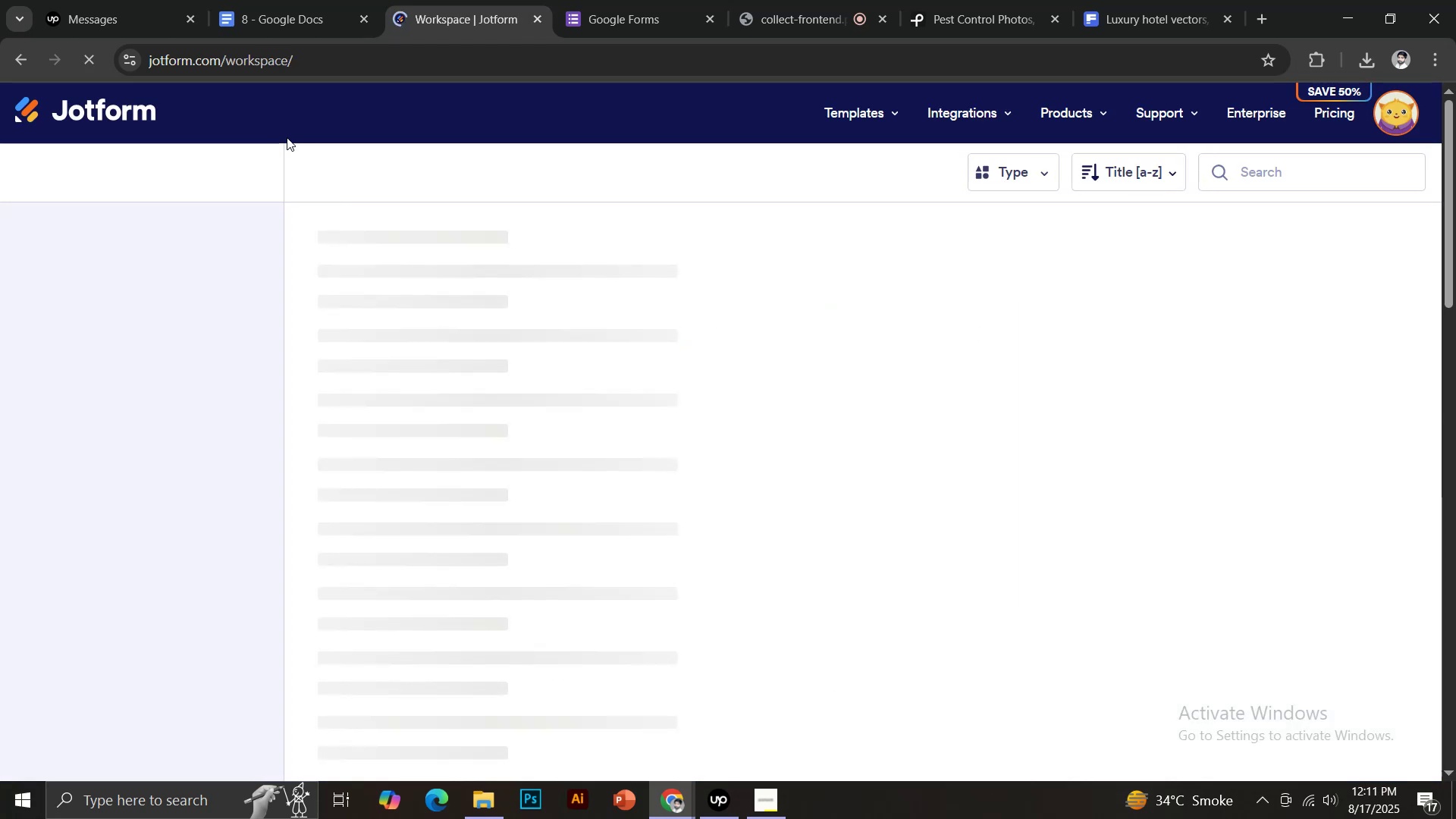 
left_click([987, 204])
 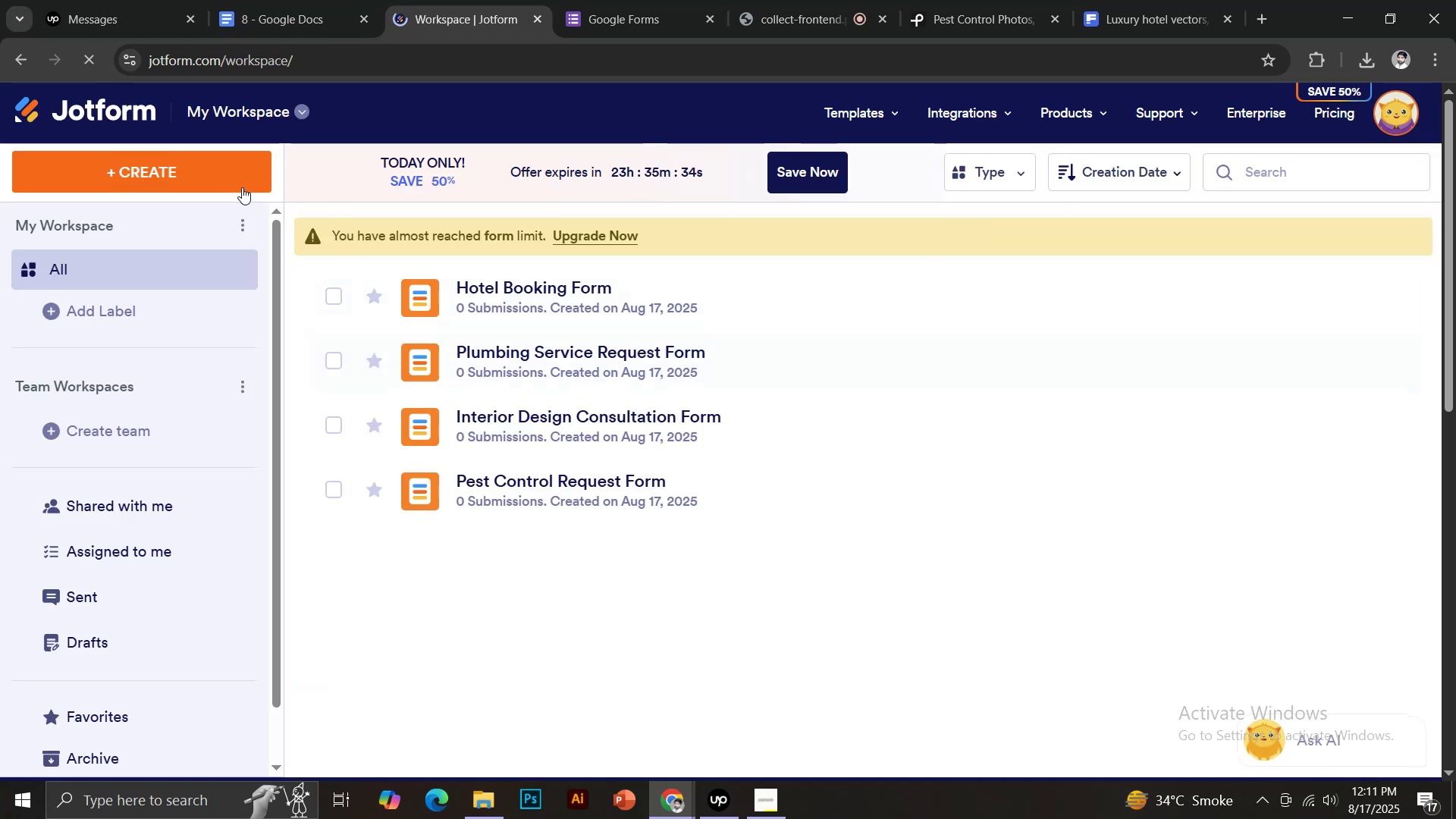 
left_click([202, 167])
 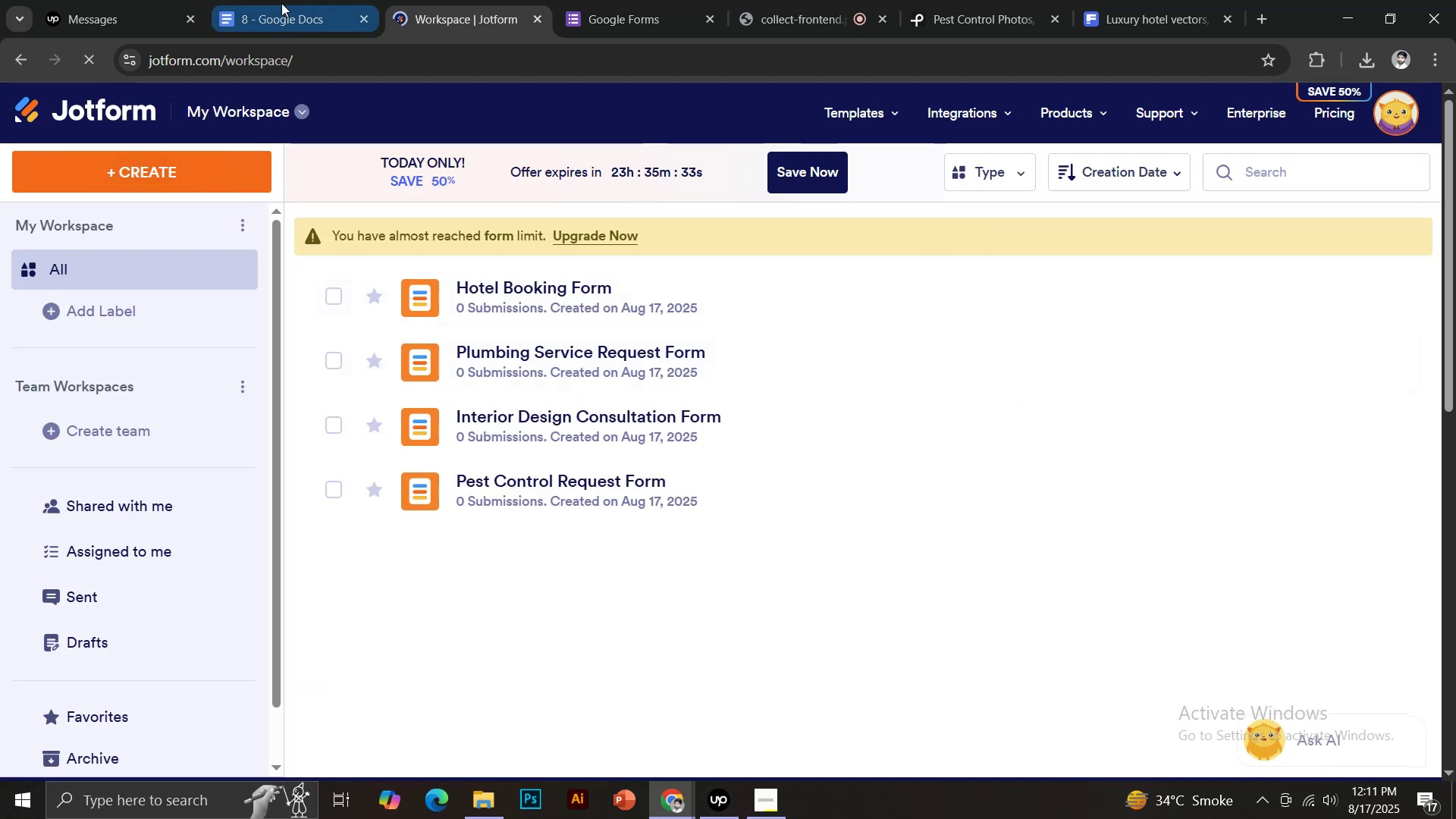 
left_click([281, 2])
 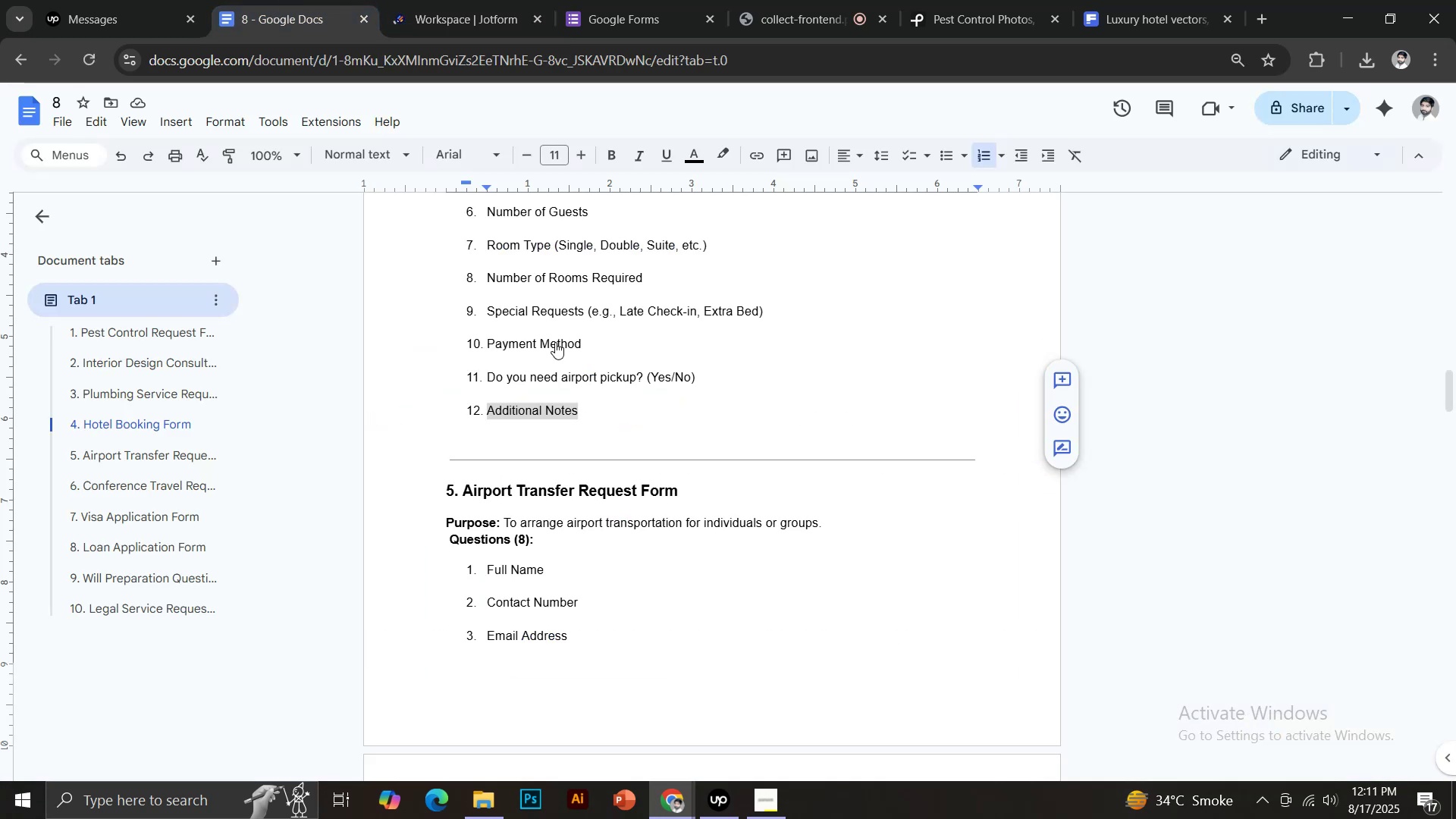 
scroll: coordinate [612, 356], scroll_direction: down, amount: 1.0
 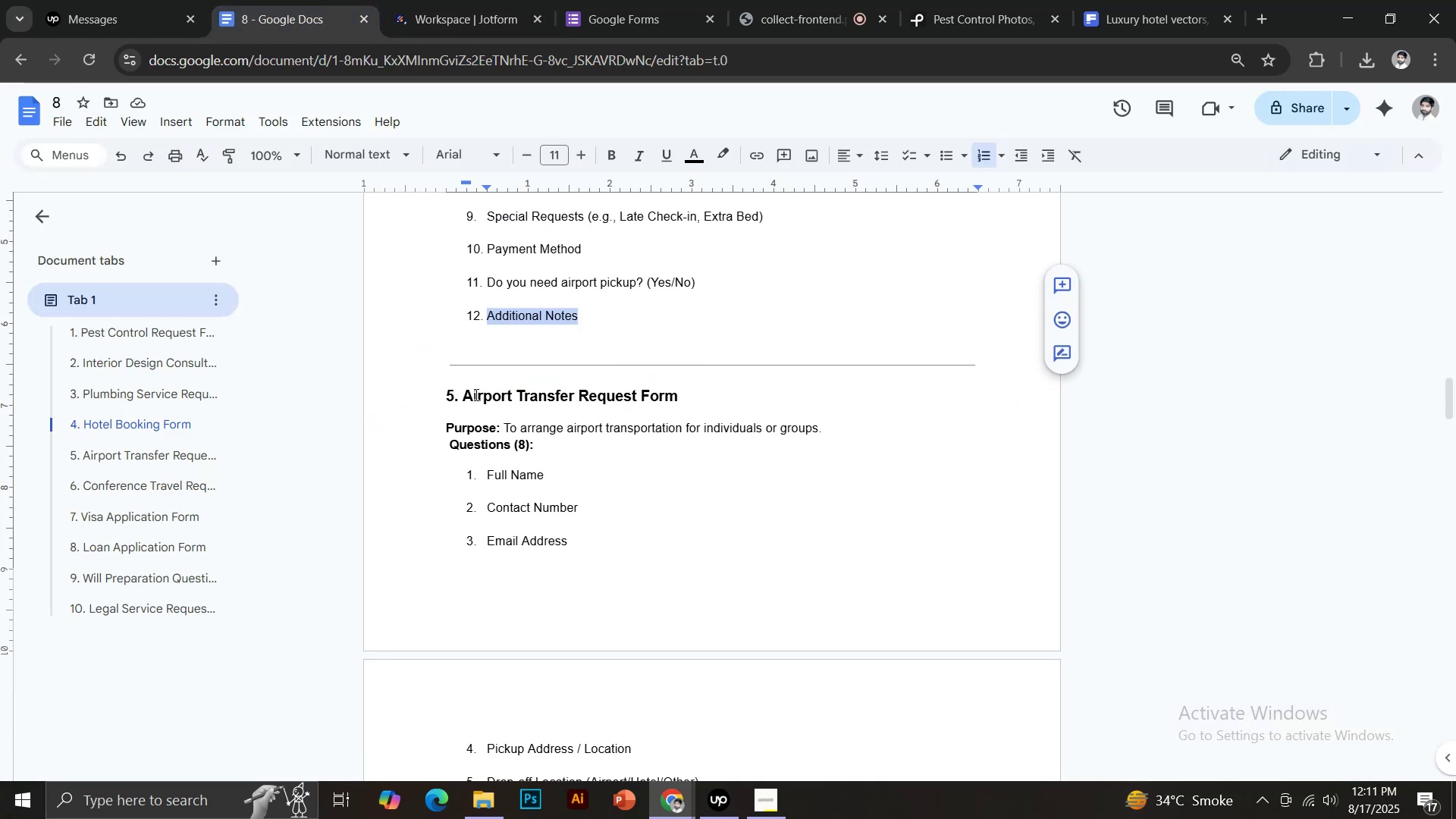 
left_click_drag(start_coordinate=[464, 394], to_coordinate=[678, 394])
 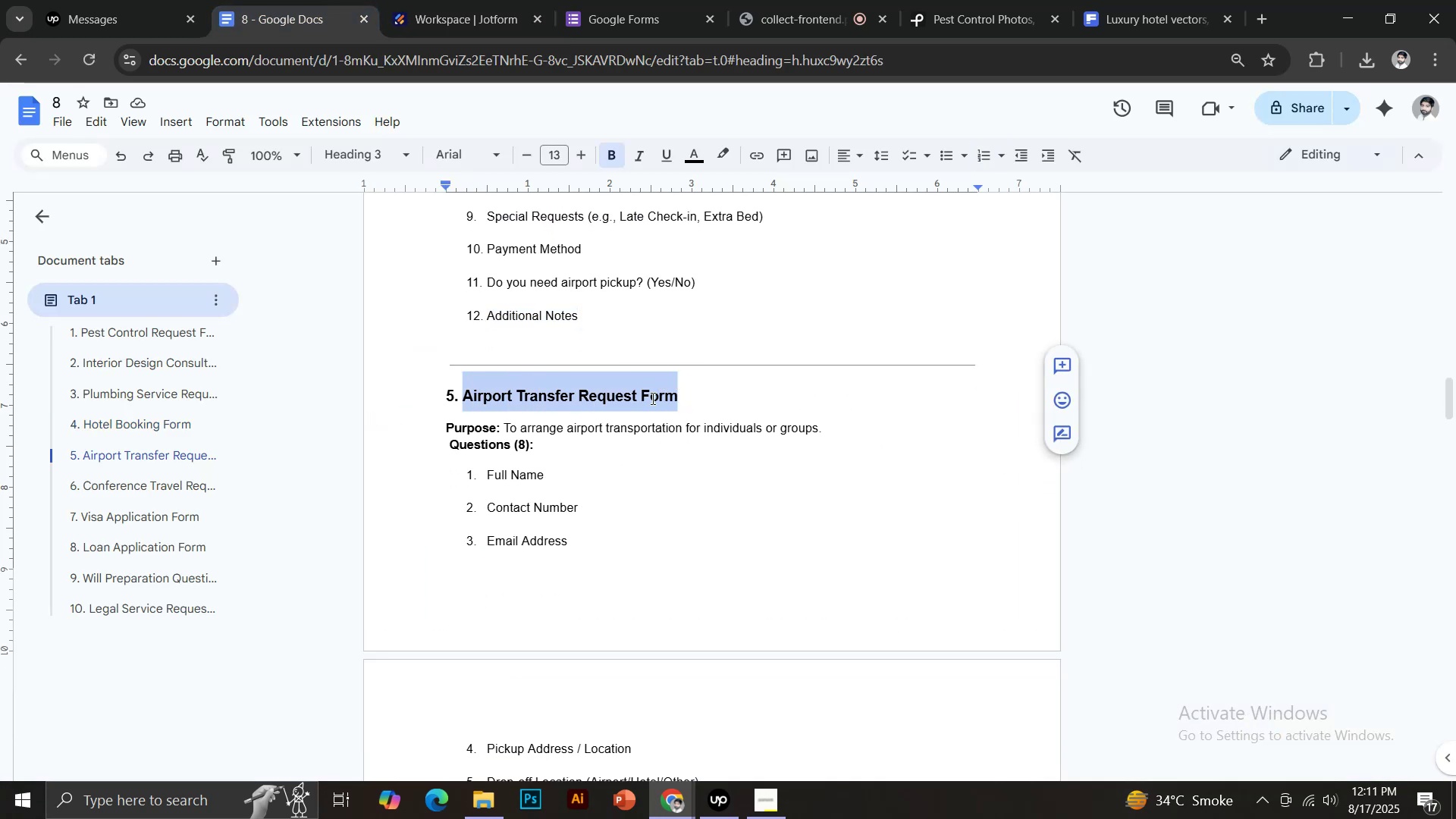 
key(Control+C)
 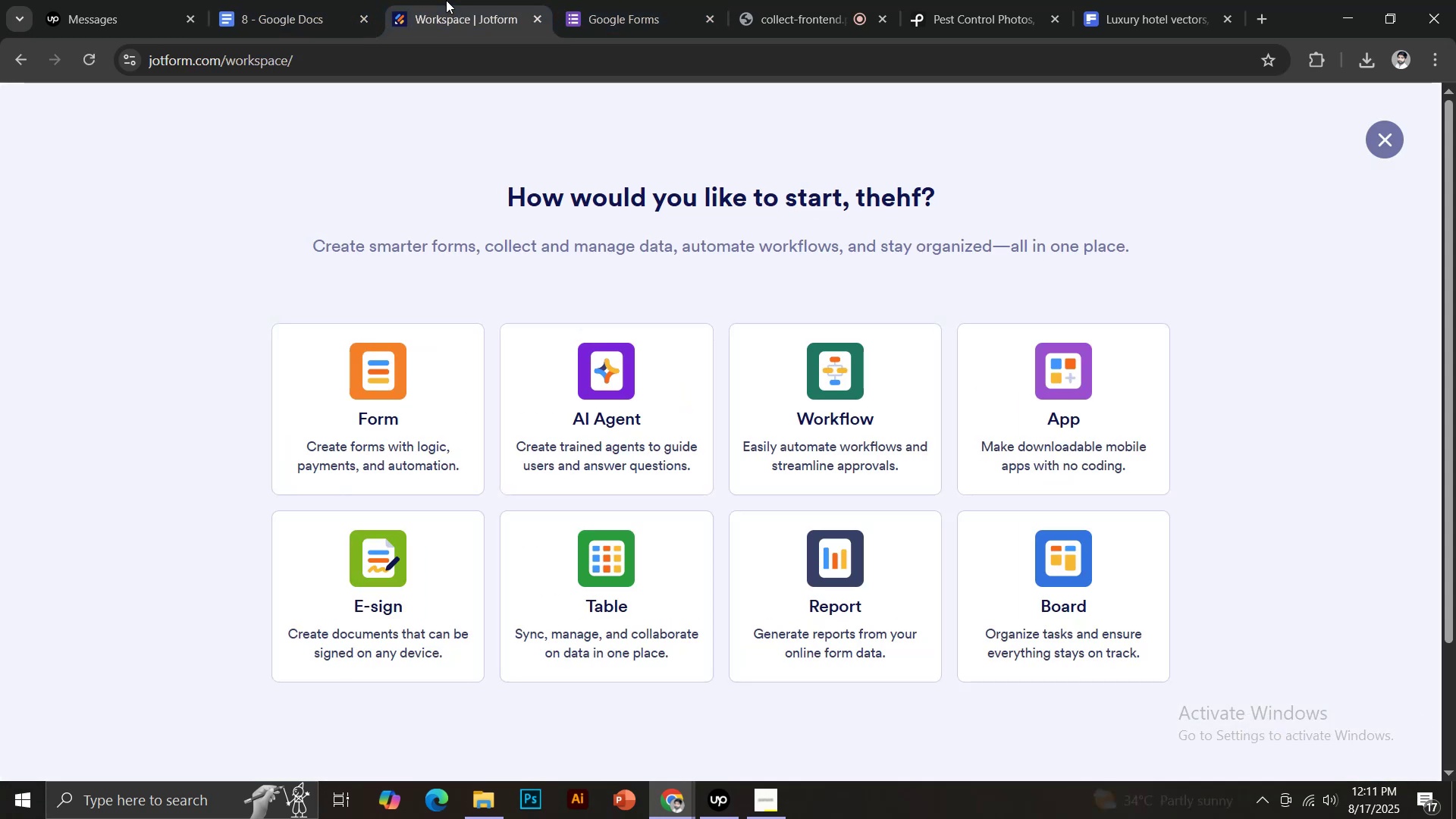 
left_click([381, 381])
 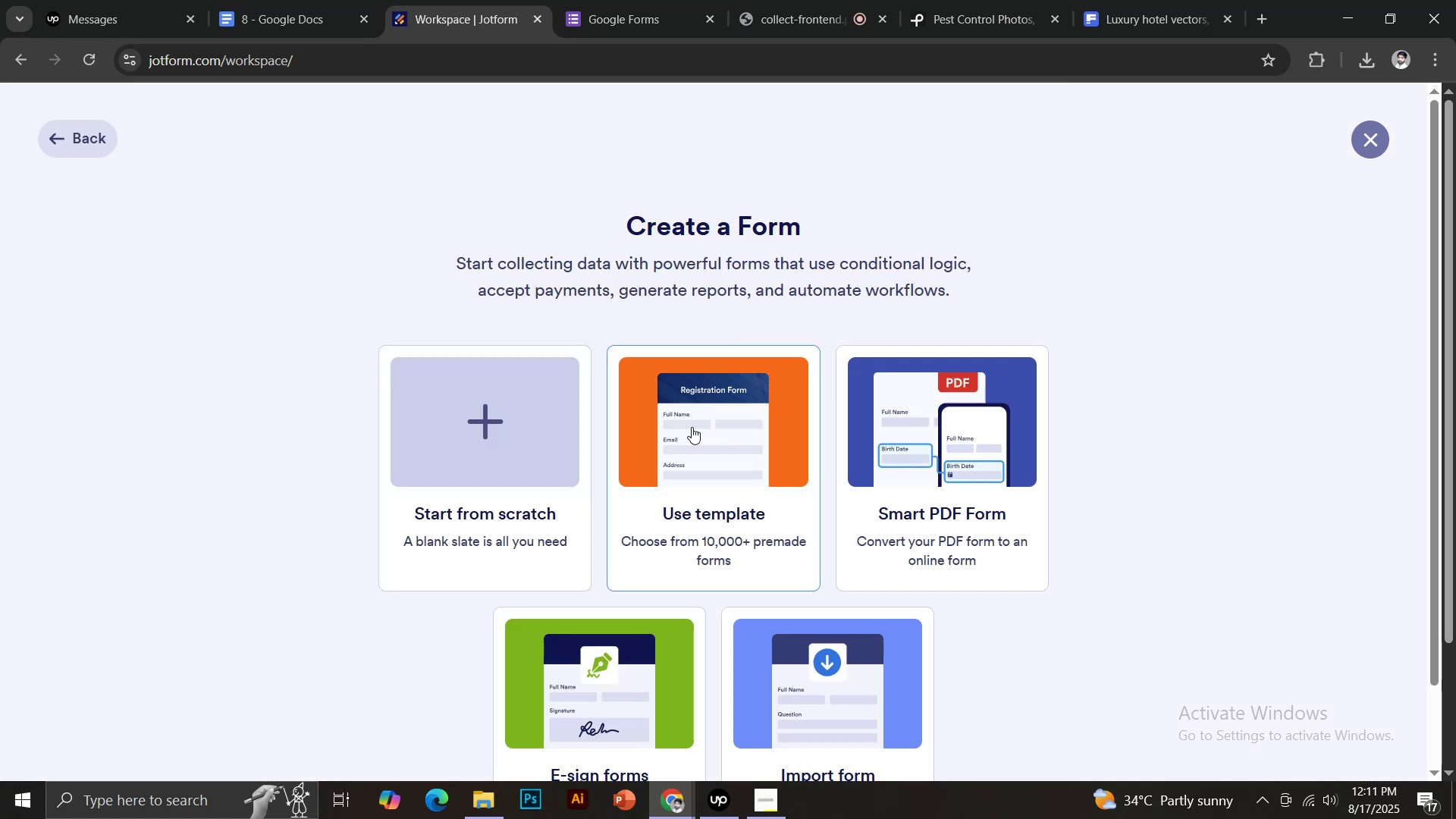 
left_click([580, 427])
 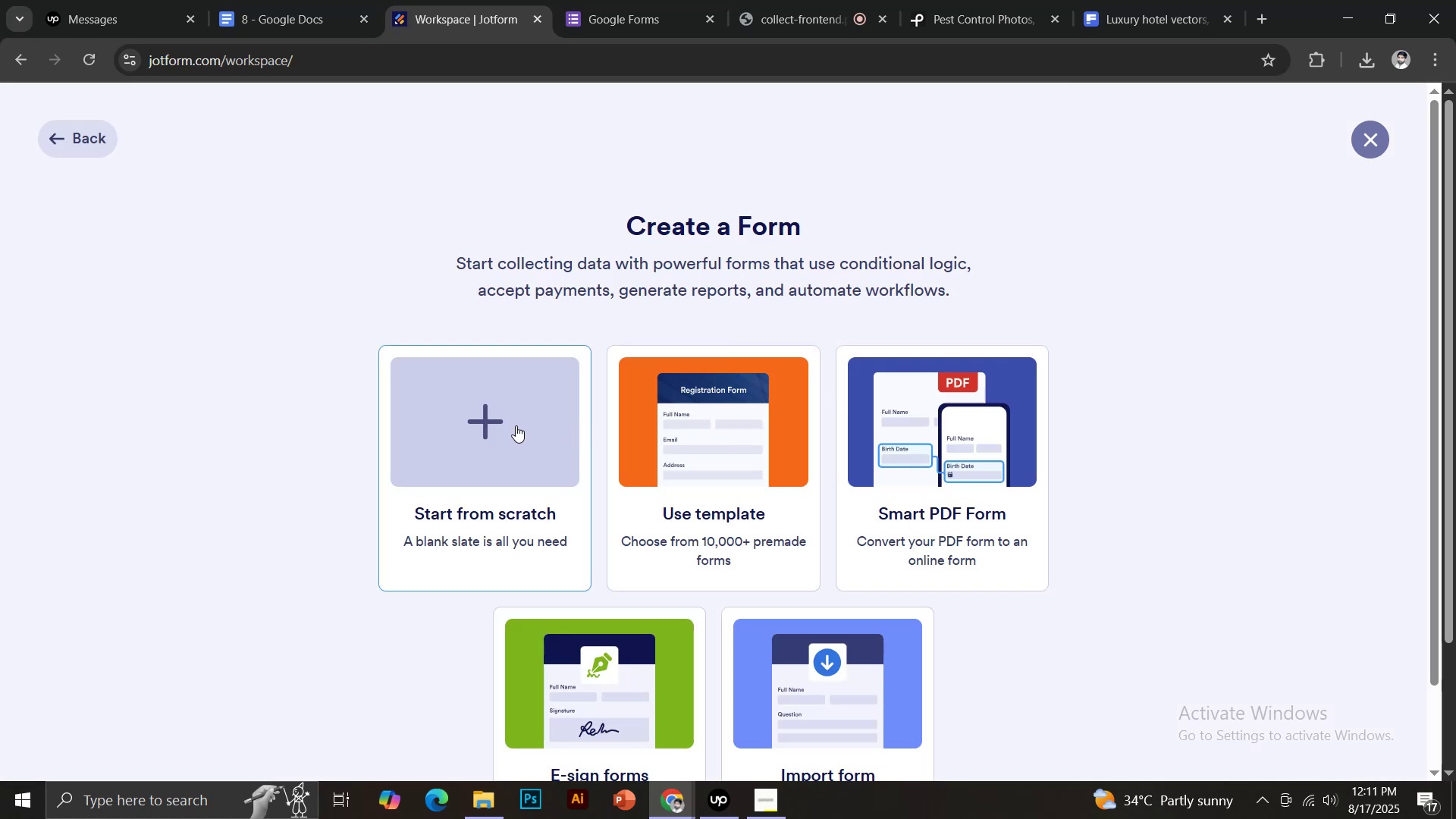 
left_click([479, 436])
 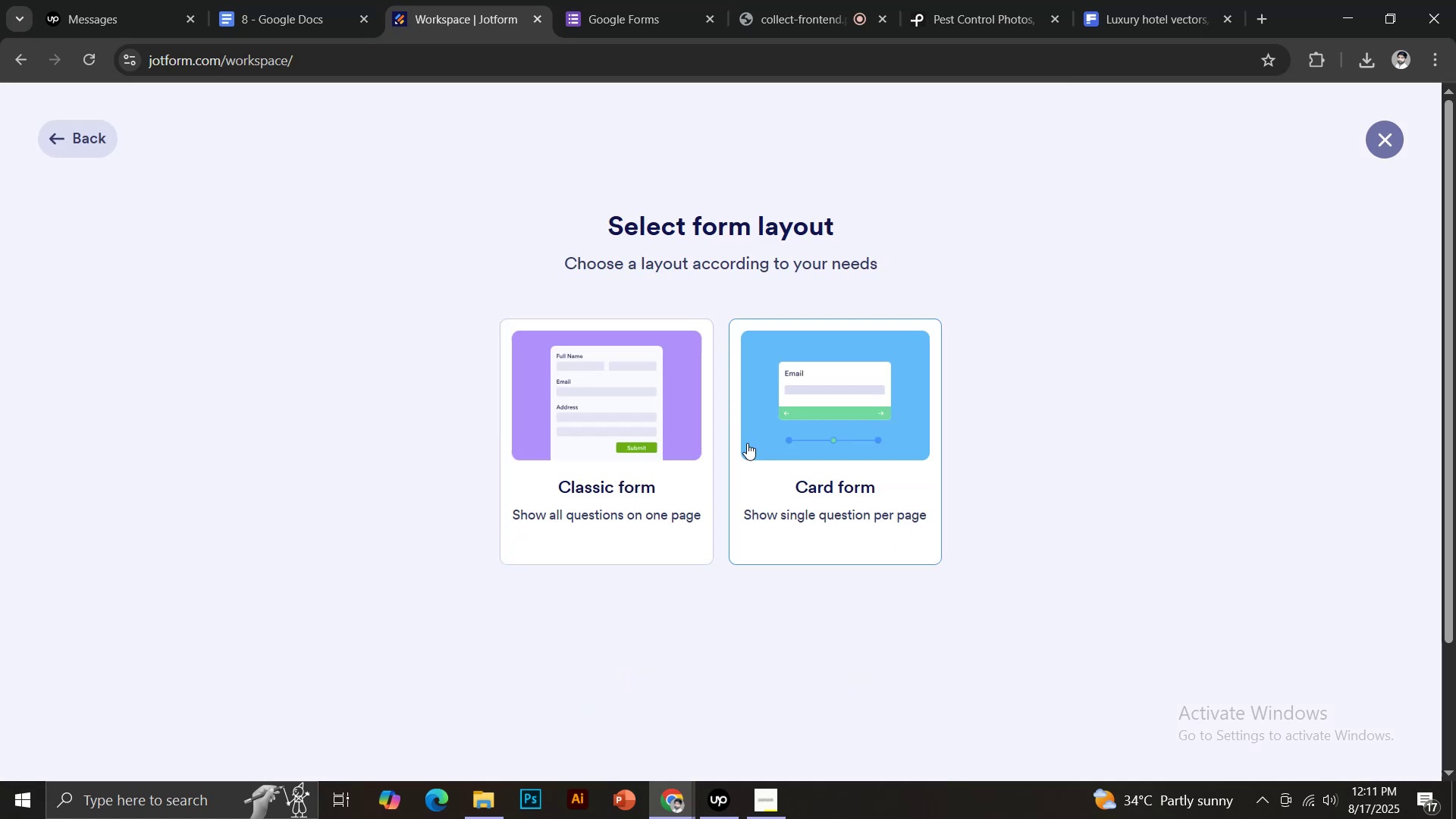 
left_click([851, 401])
 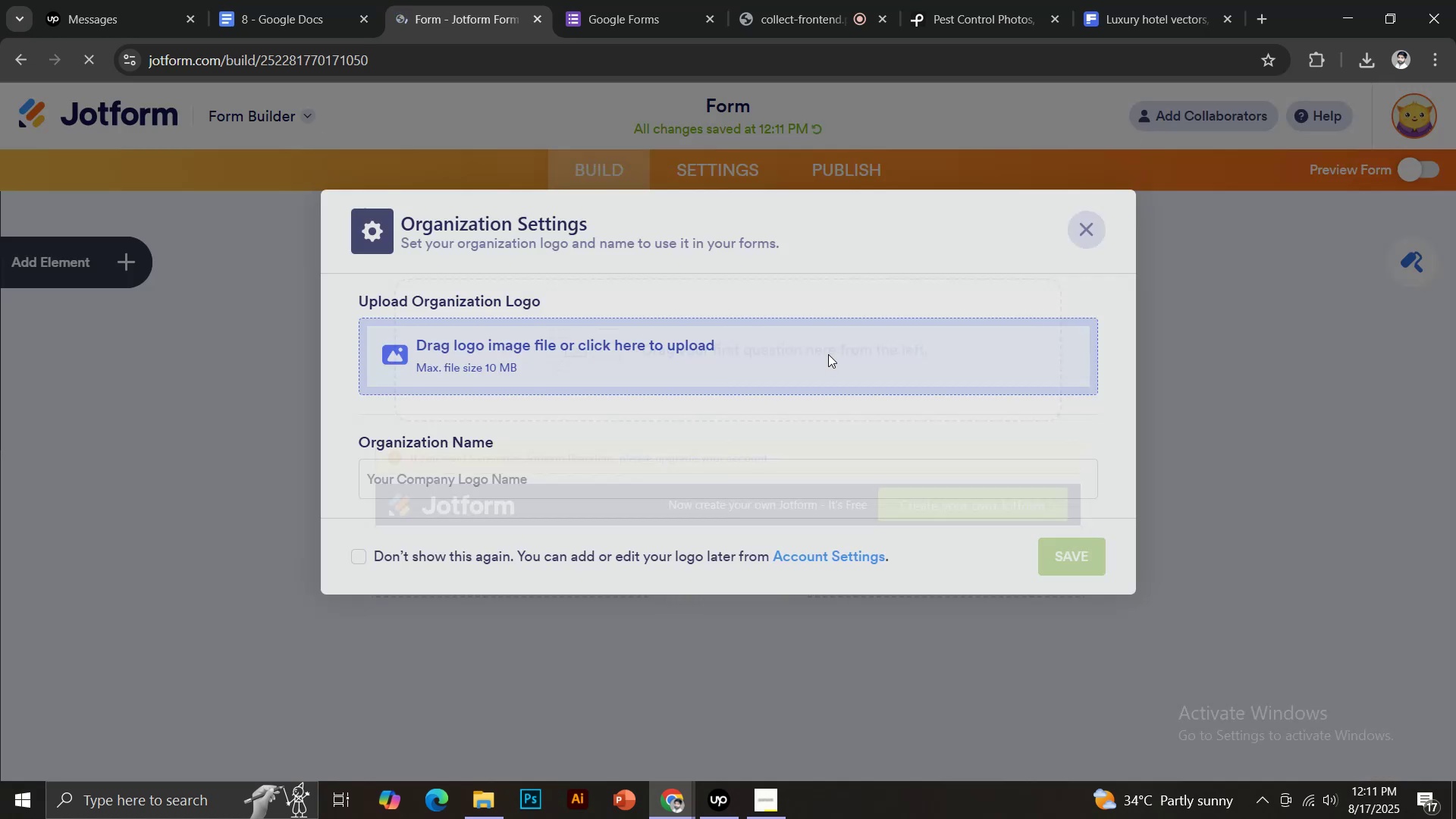 
wait(5.33)
 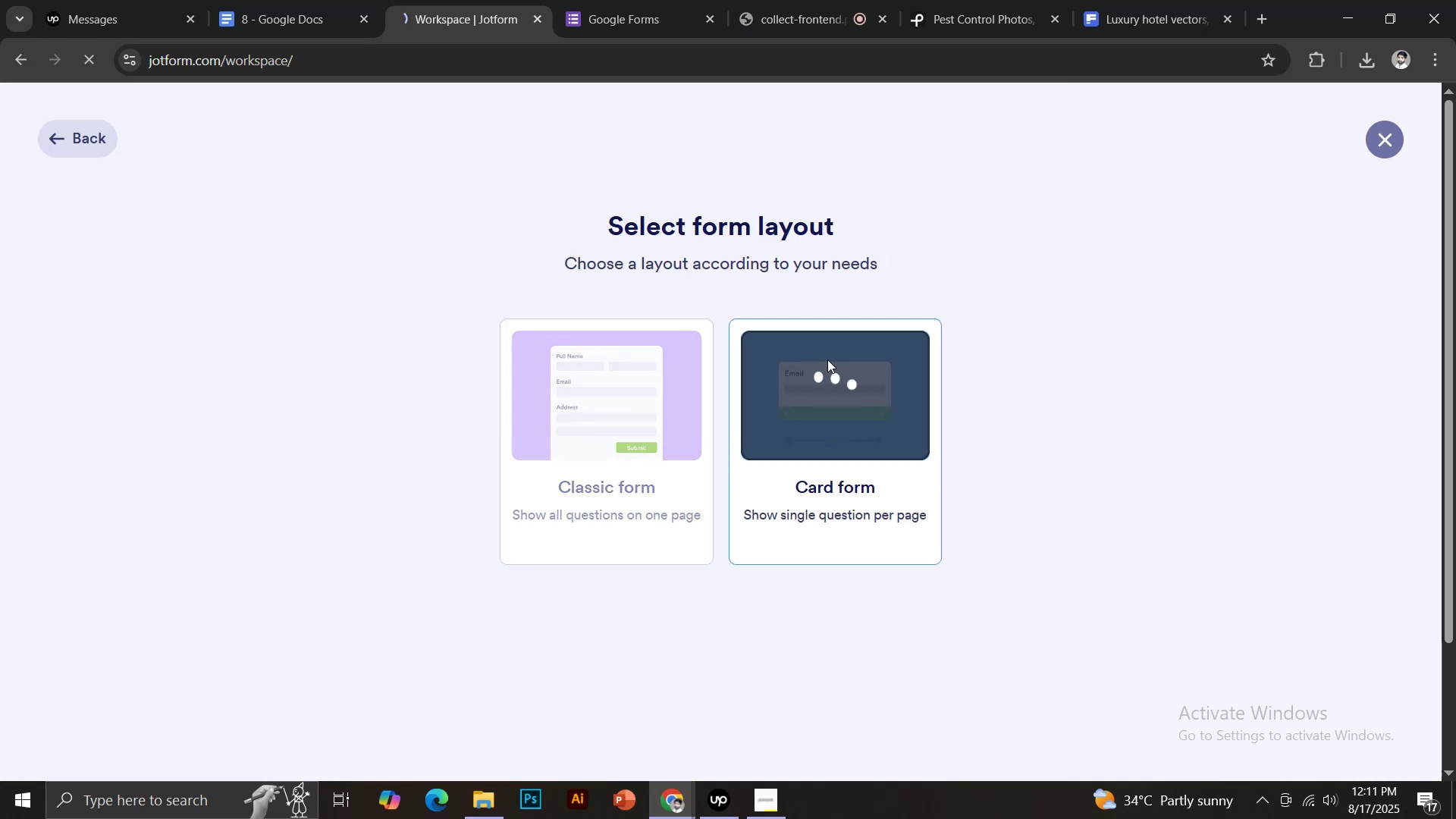 
left_click([1085, 269])
 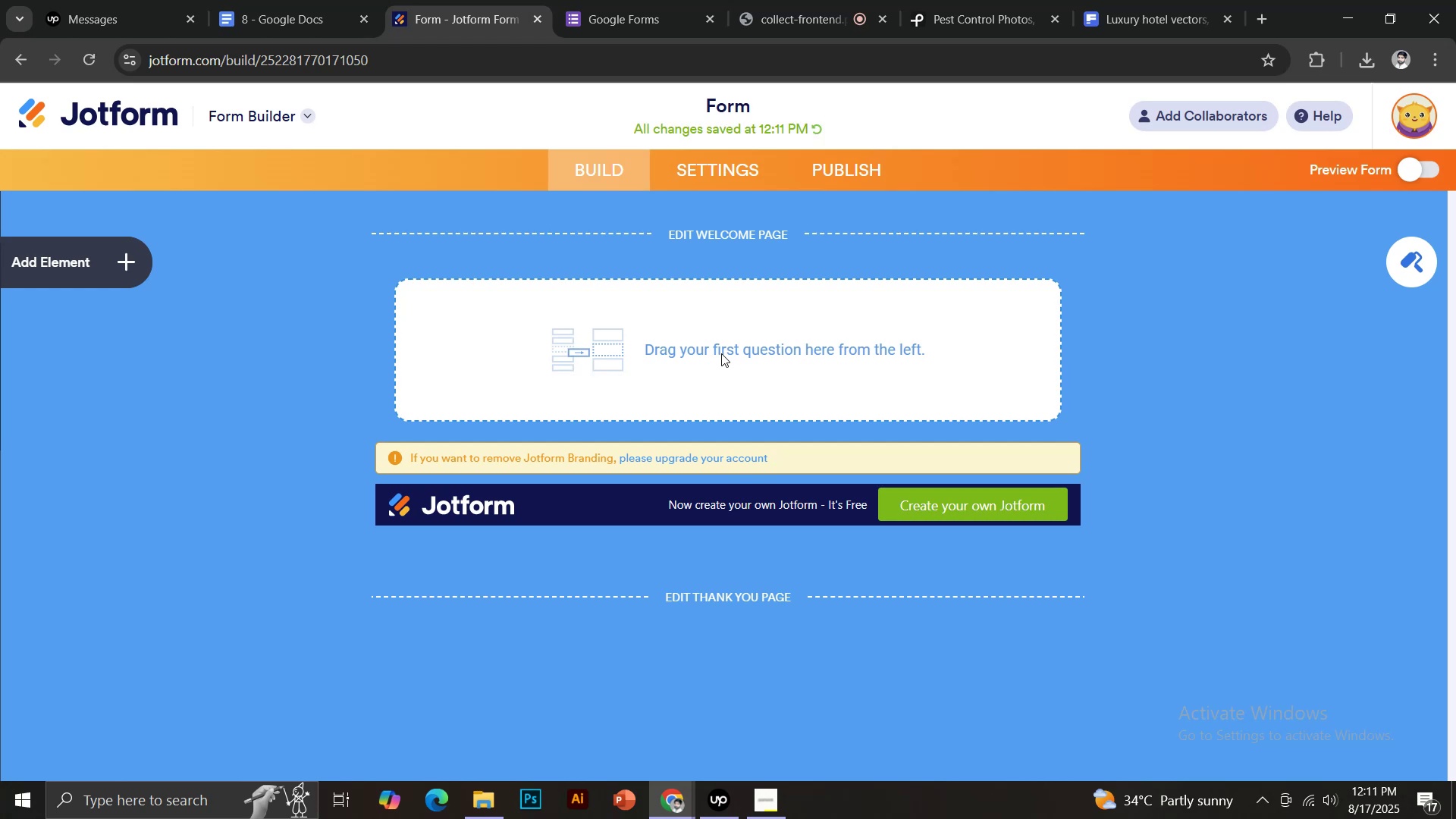 
left_click([680, 353])
 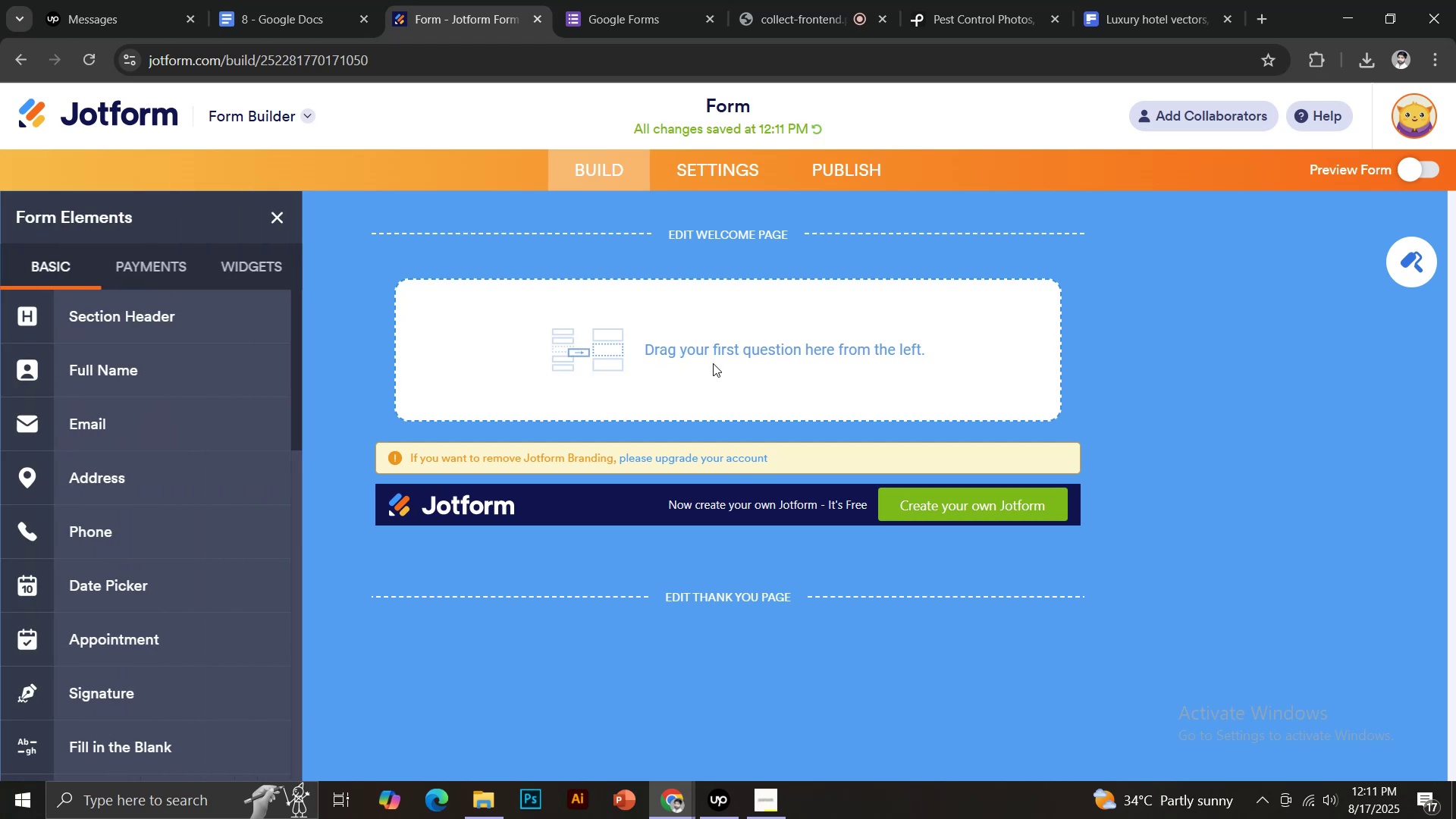 
left_click([715, 231])
 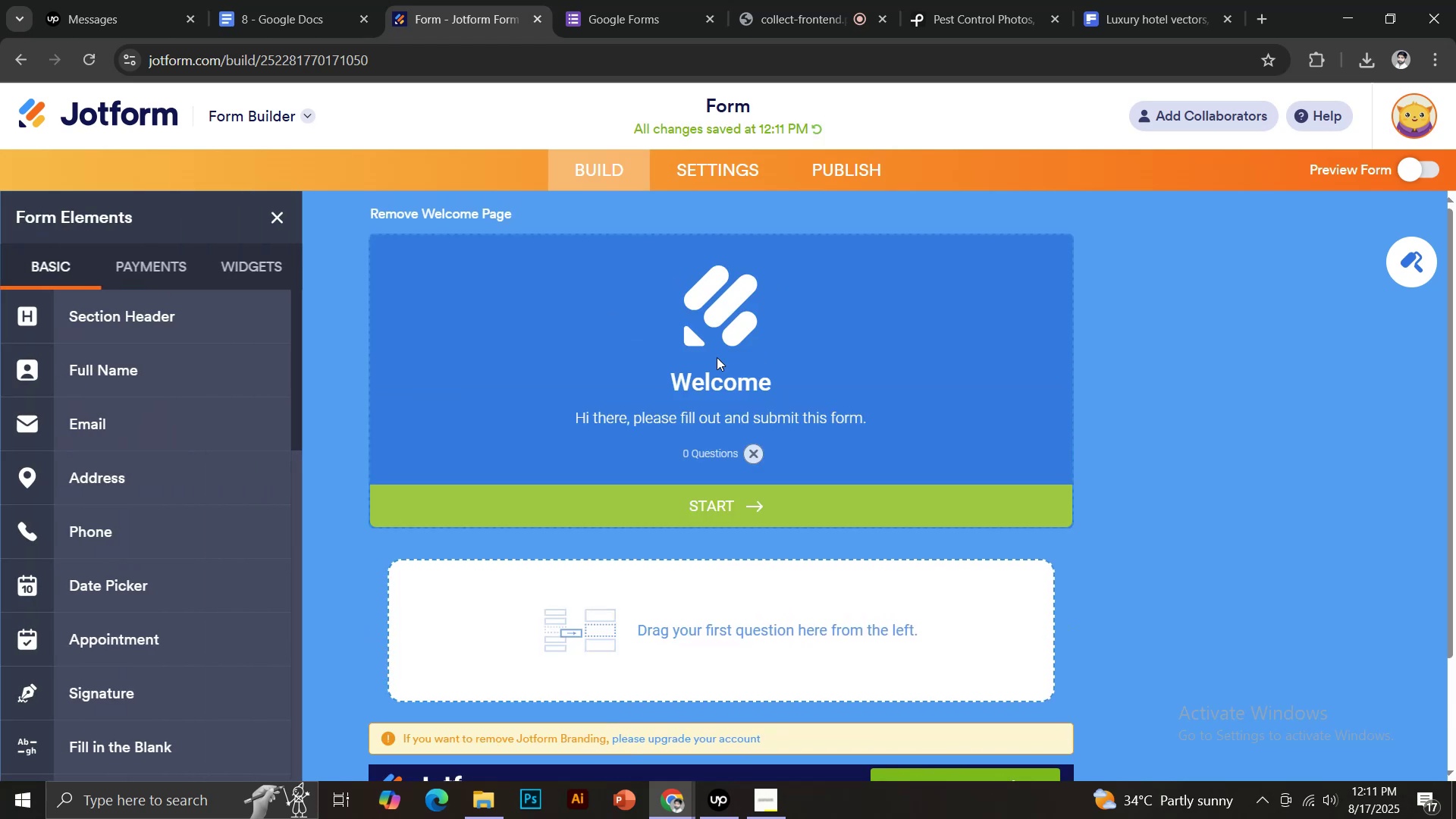 
left_click([712, 391])
 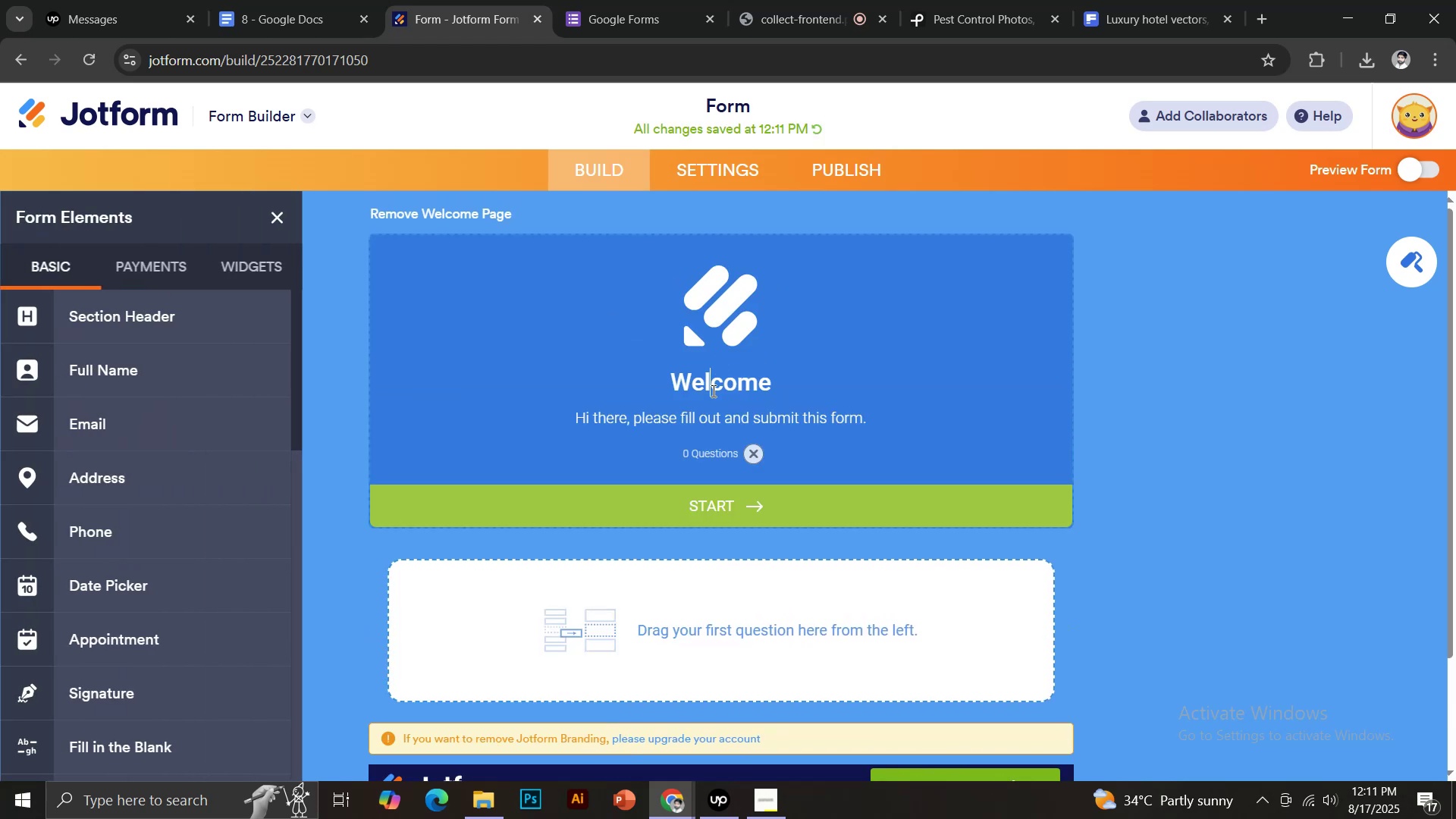 
key(Control+ControlLeft)
 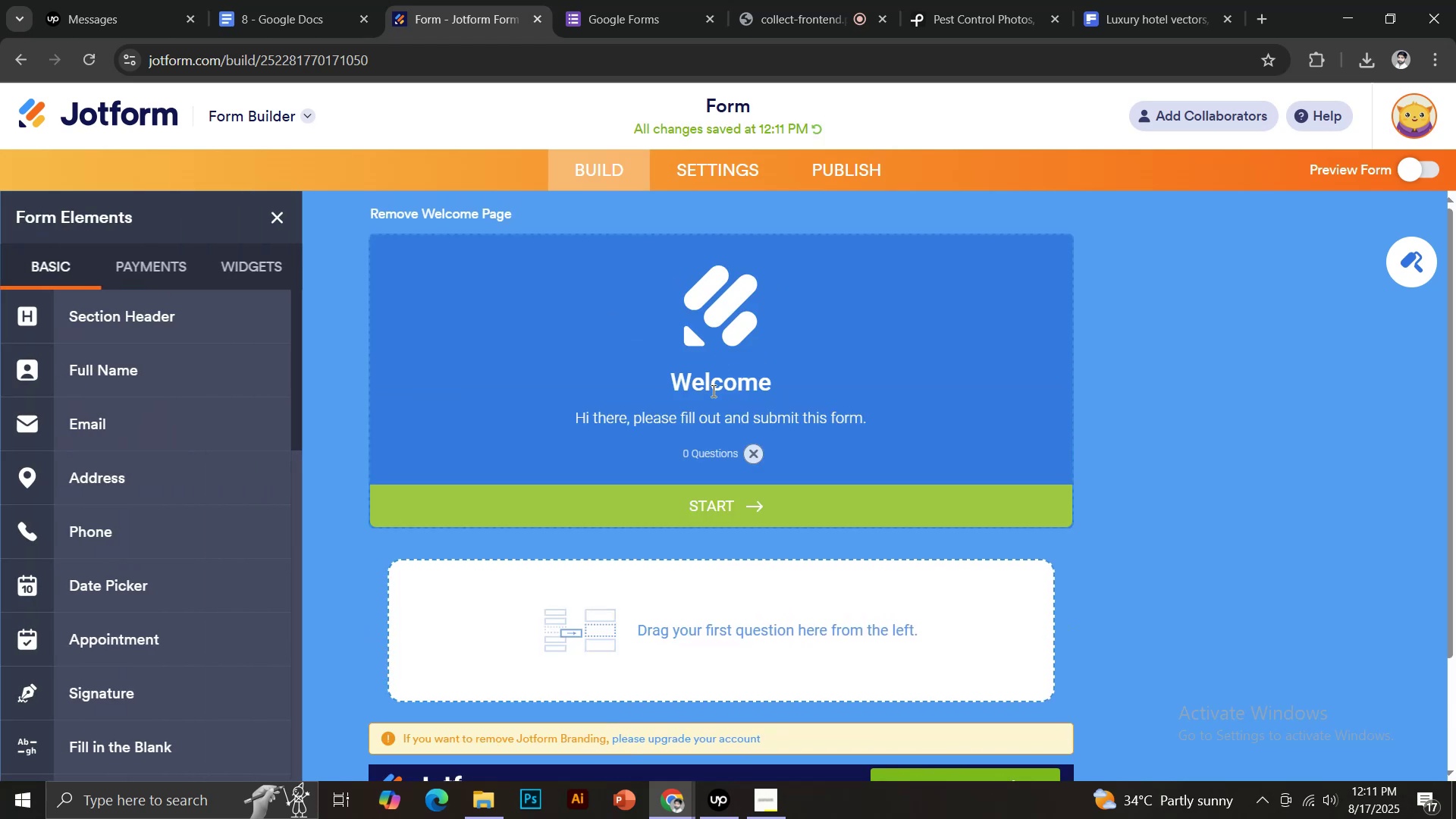 
key(Control+A)
 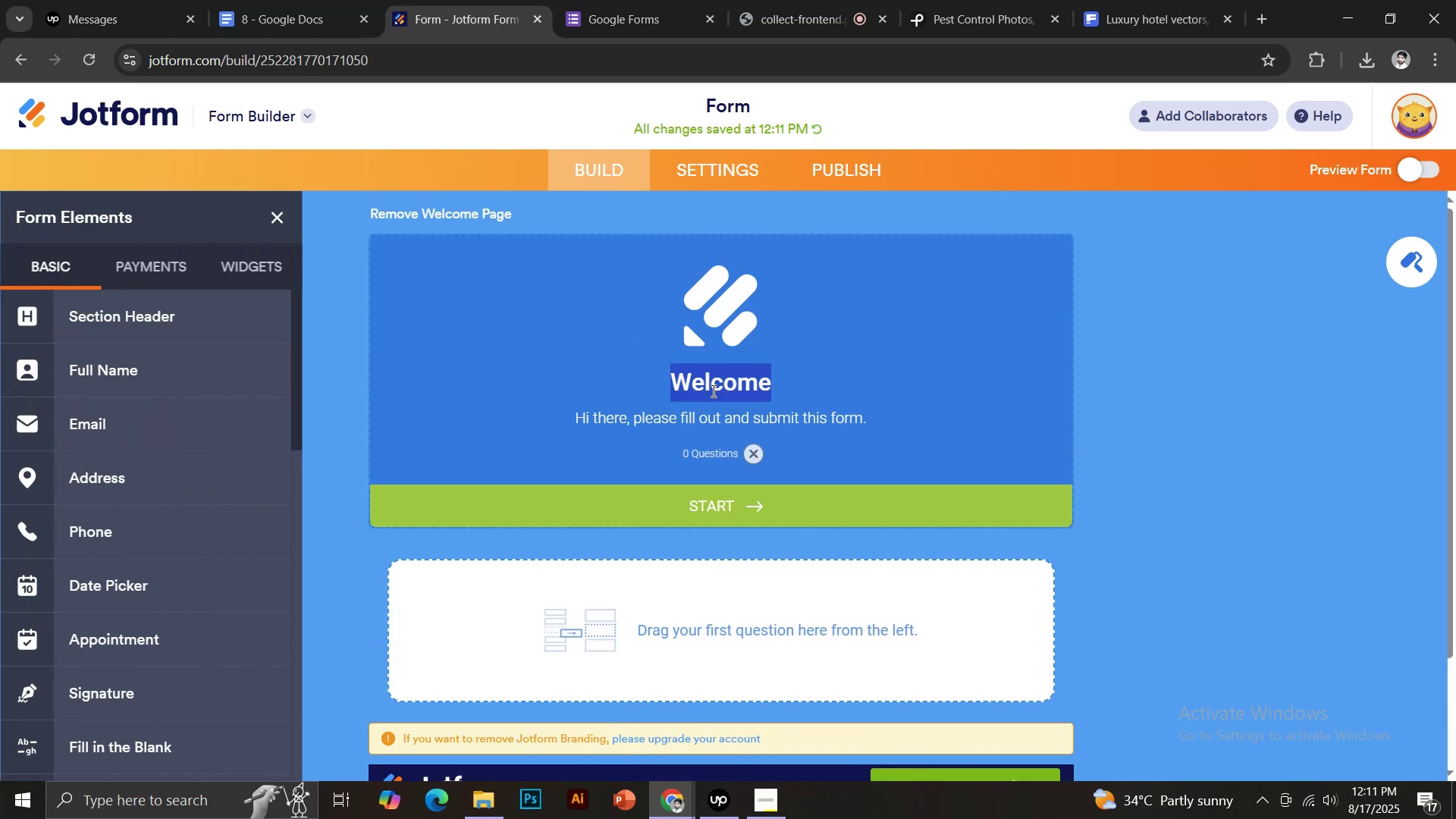 
key(Control+V)
 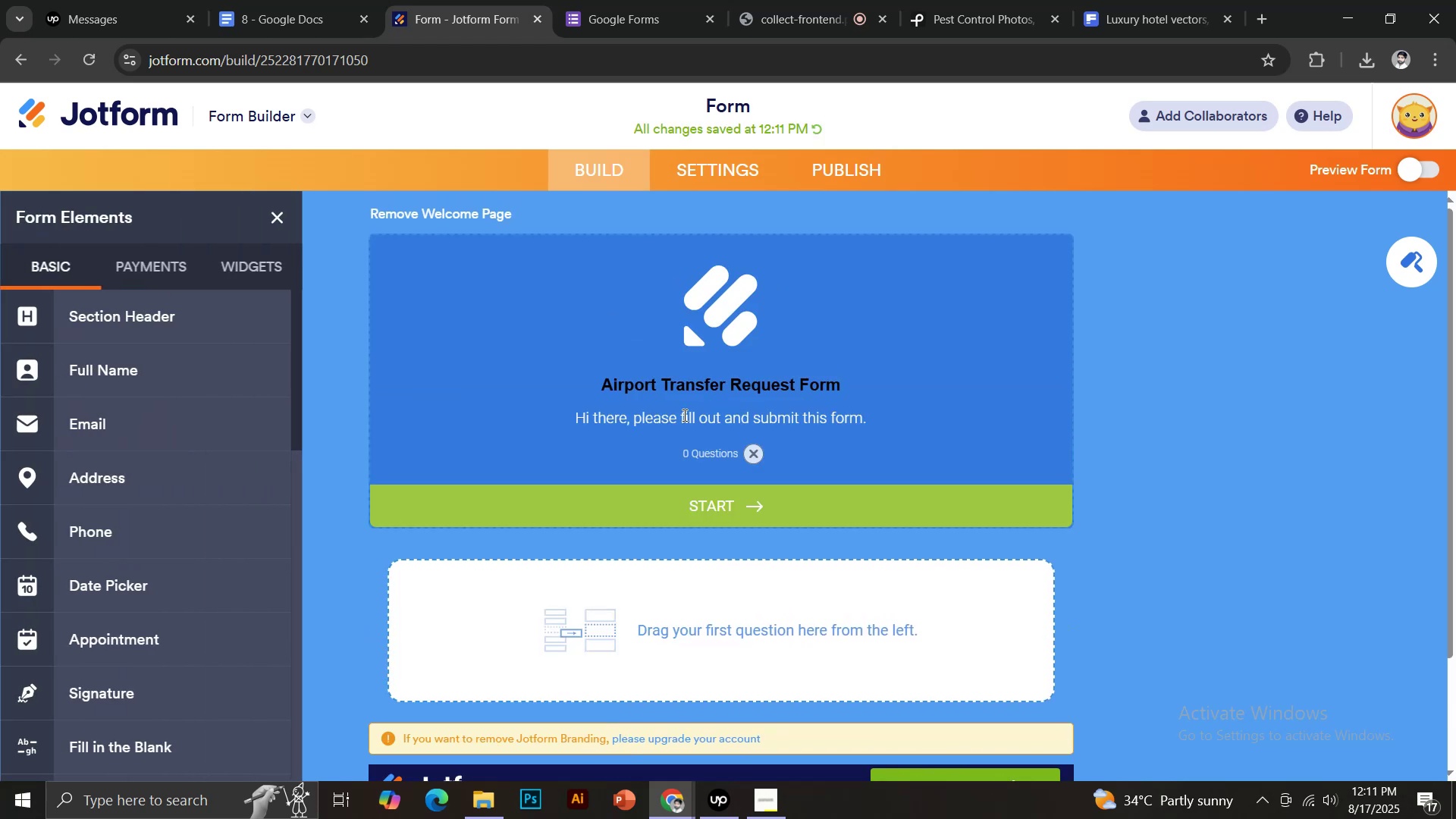 
left_click([682, 415])
 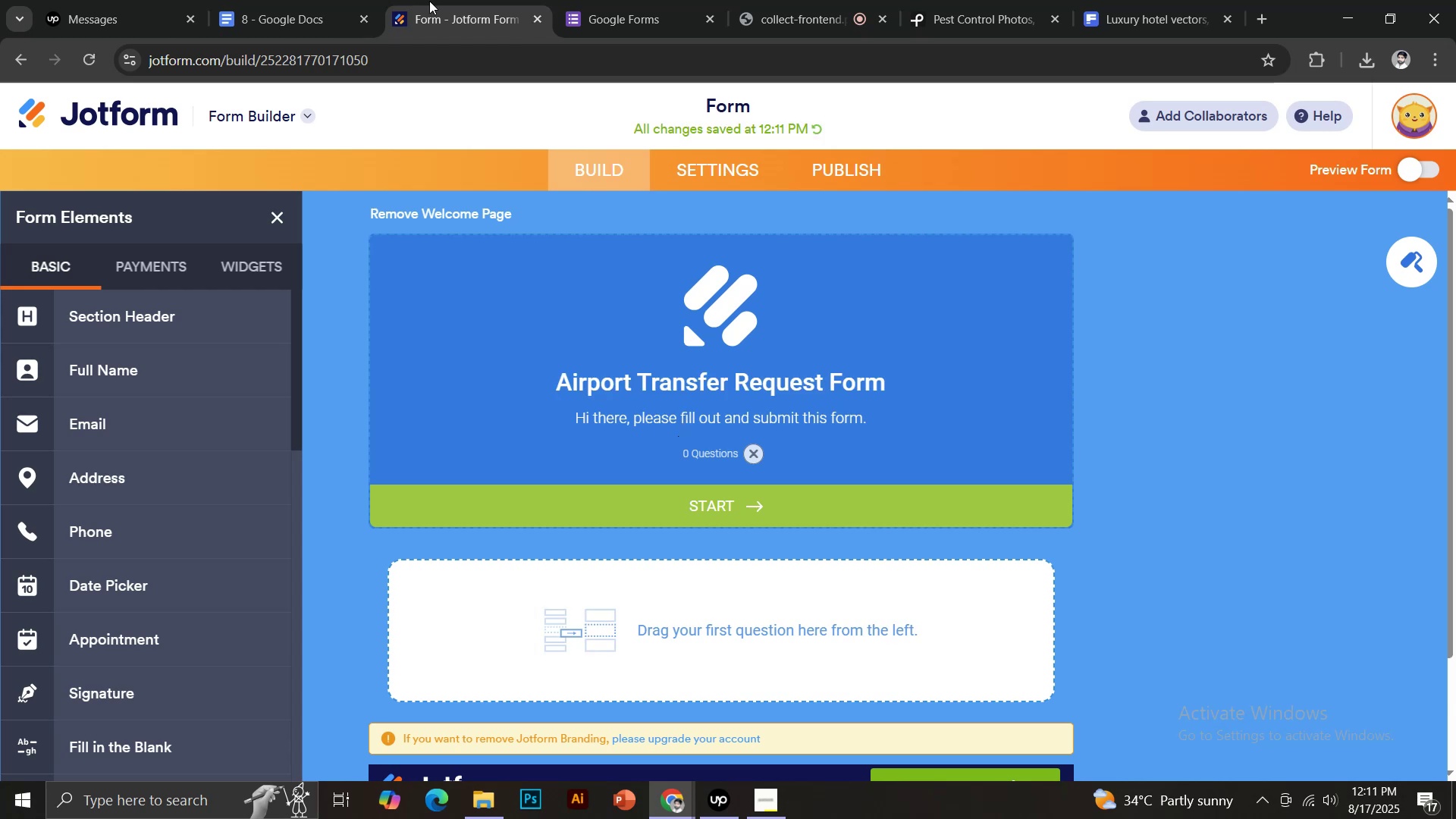 
left_click([312, 0])
 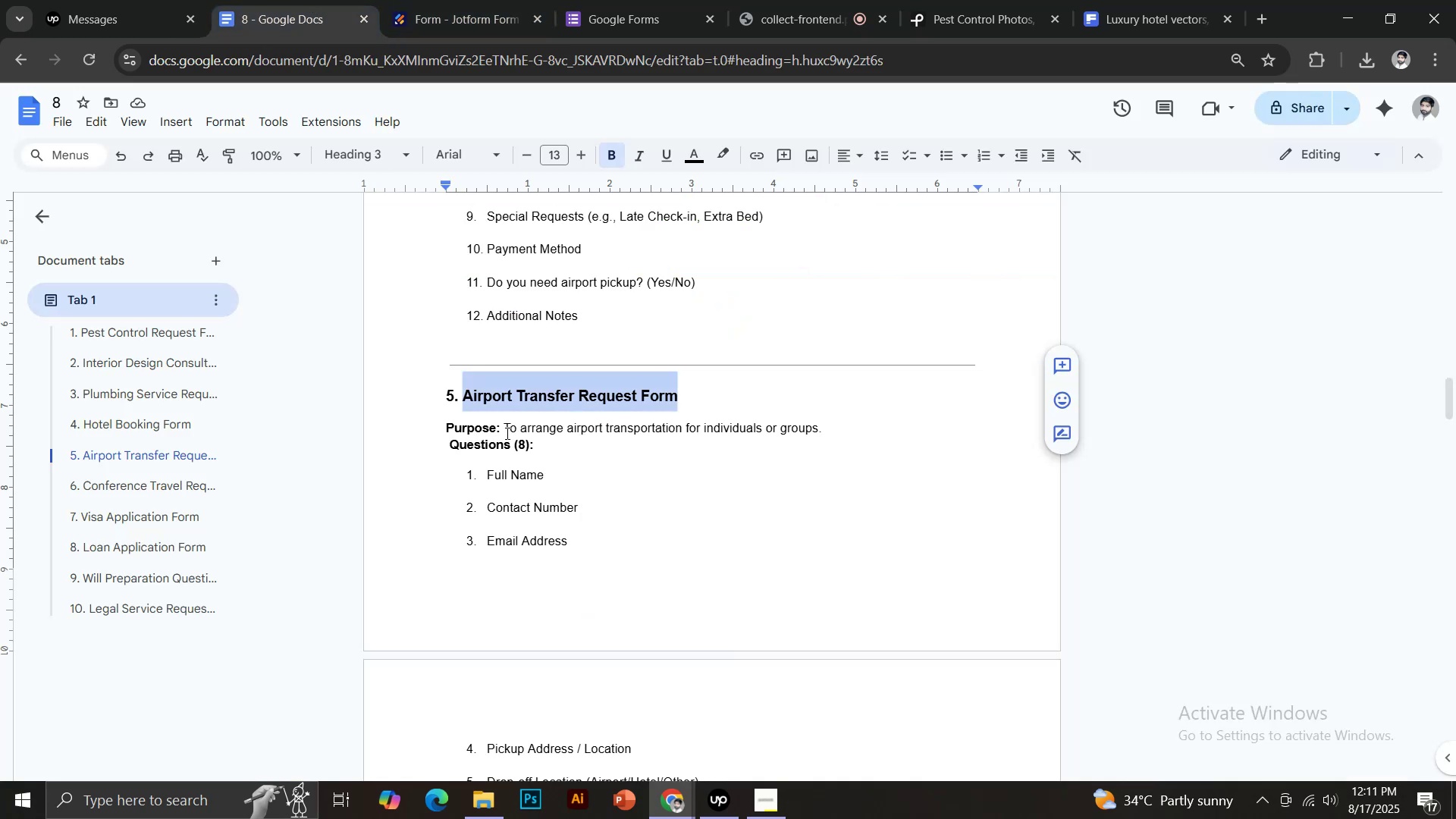 
left_click_drag(start_coordinate=[505, 426], to_coordinate=[828, 425])
 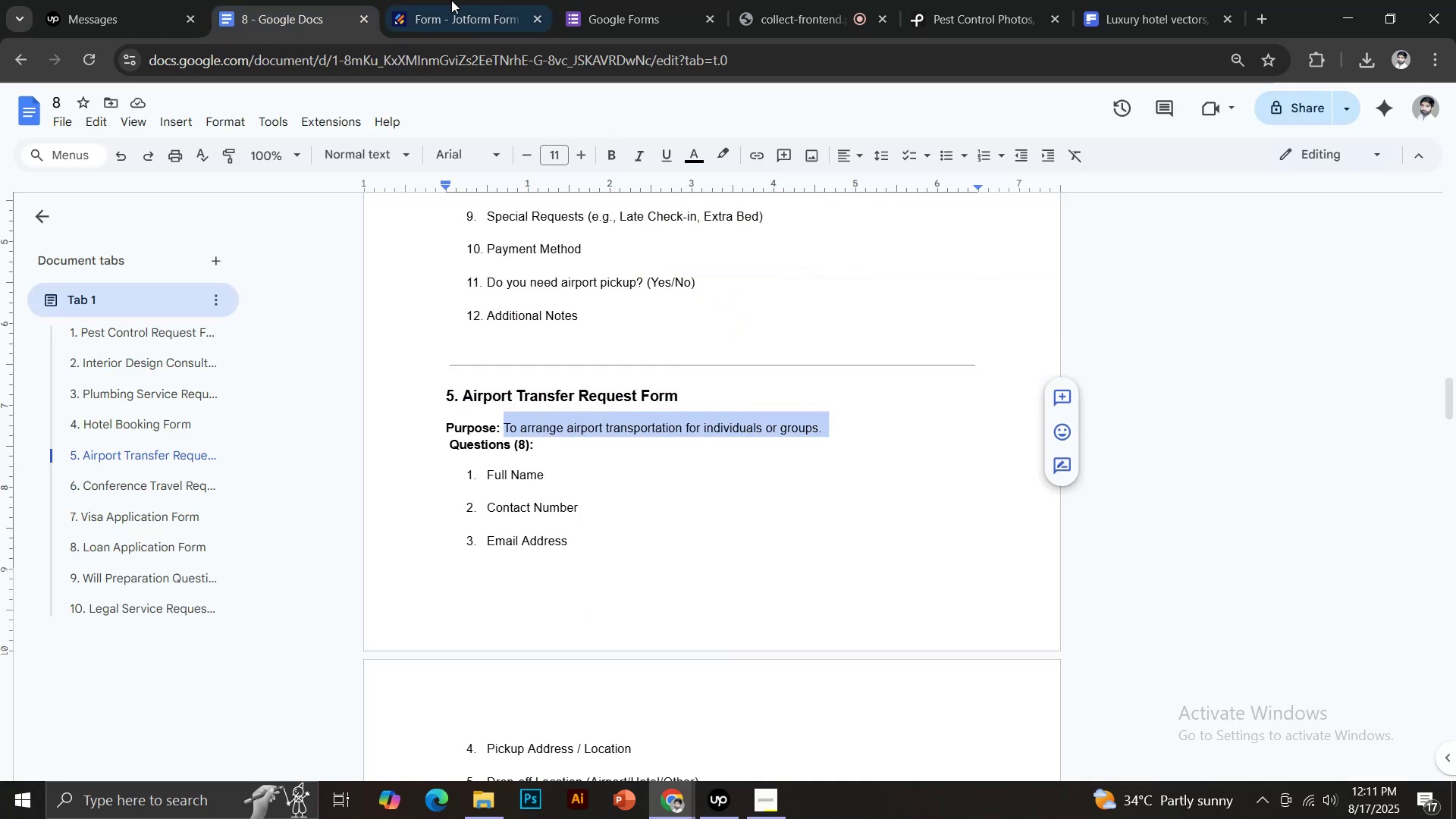 
key(Control+C)
 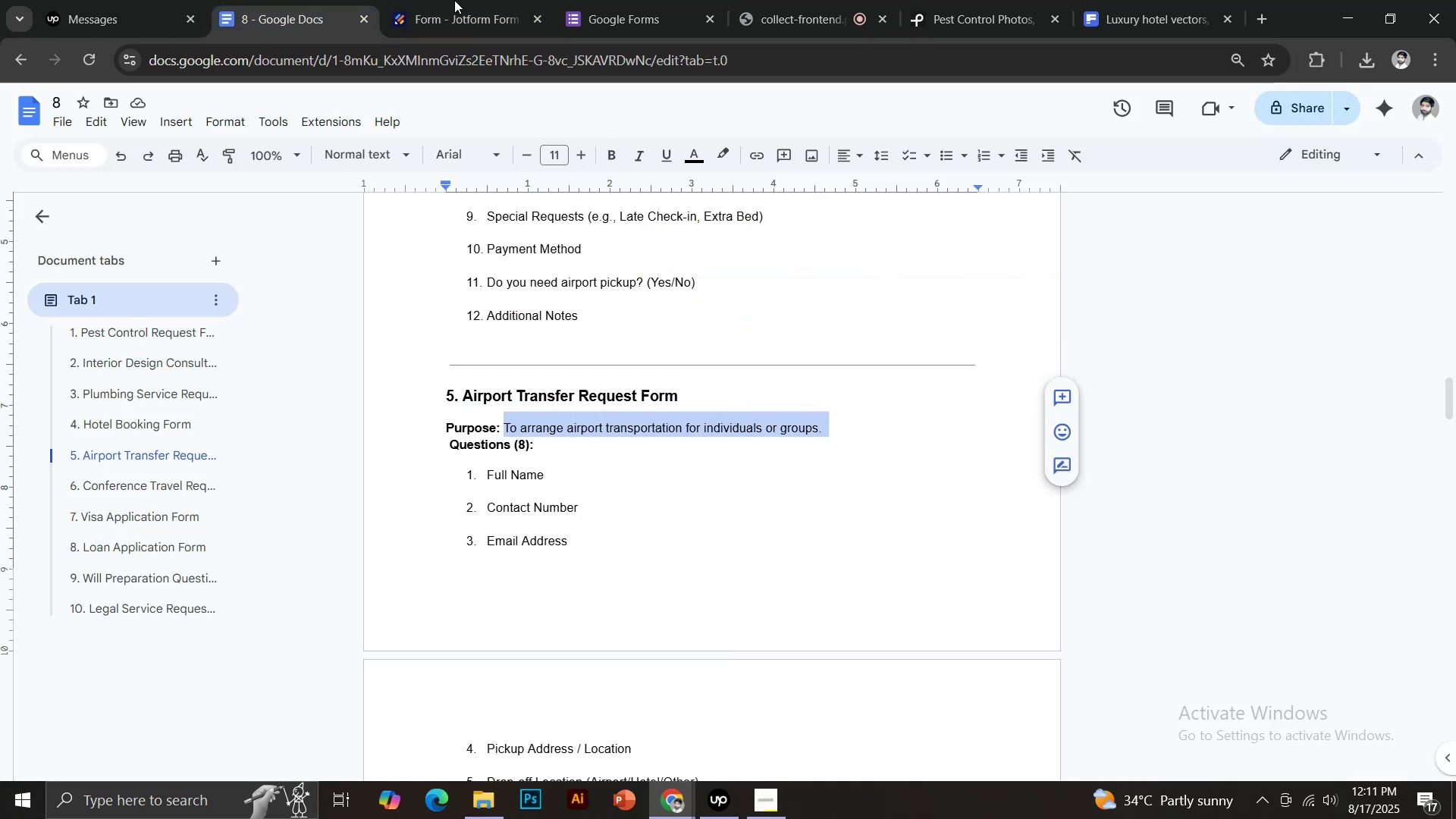 
left_click([451, 0])
 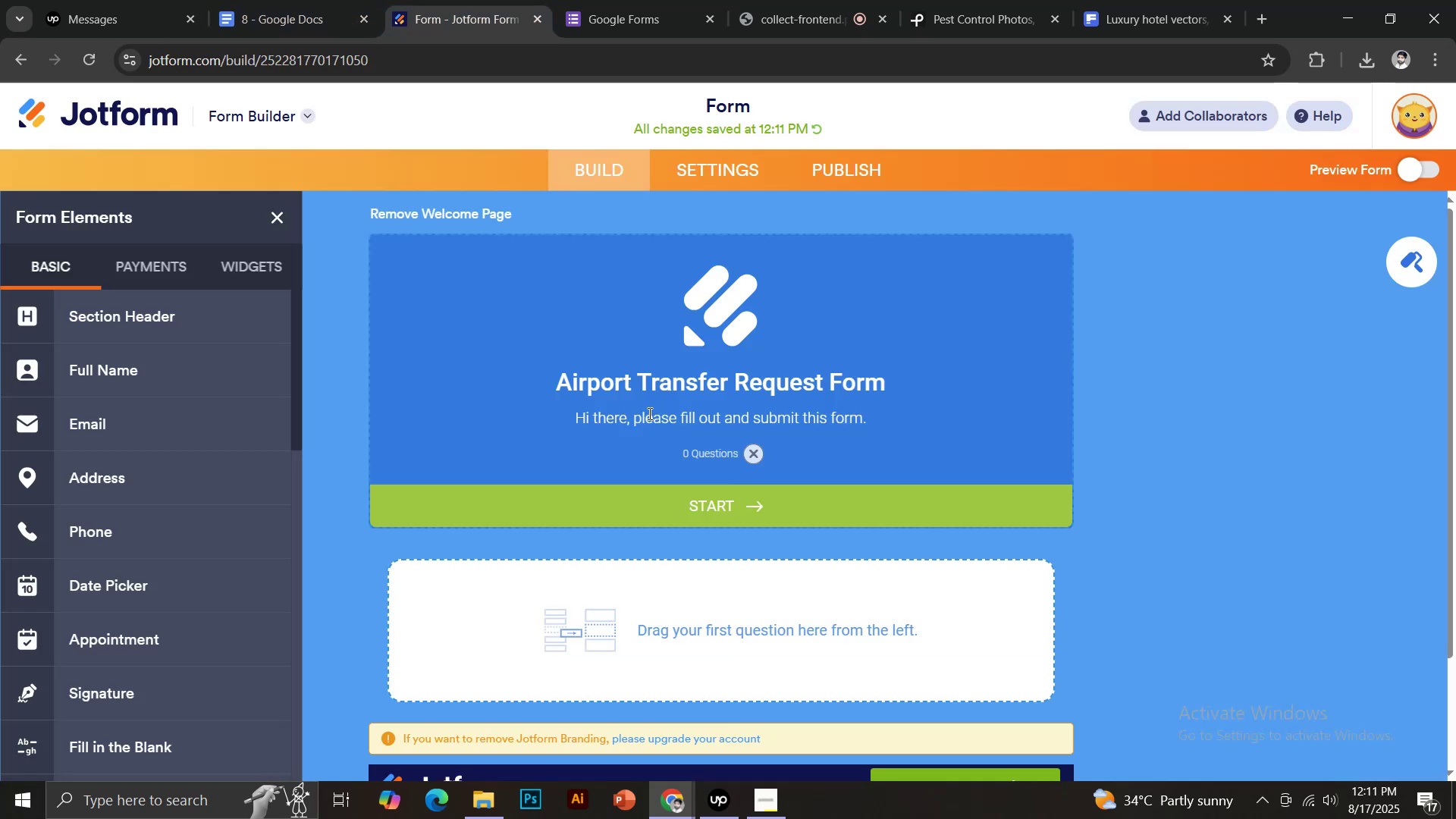 
key(Control+ControlLeft)
 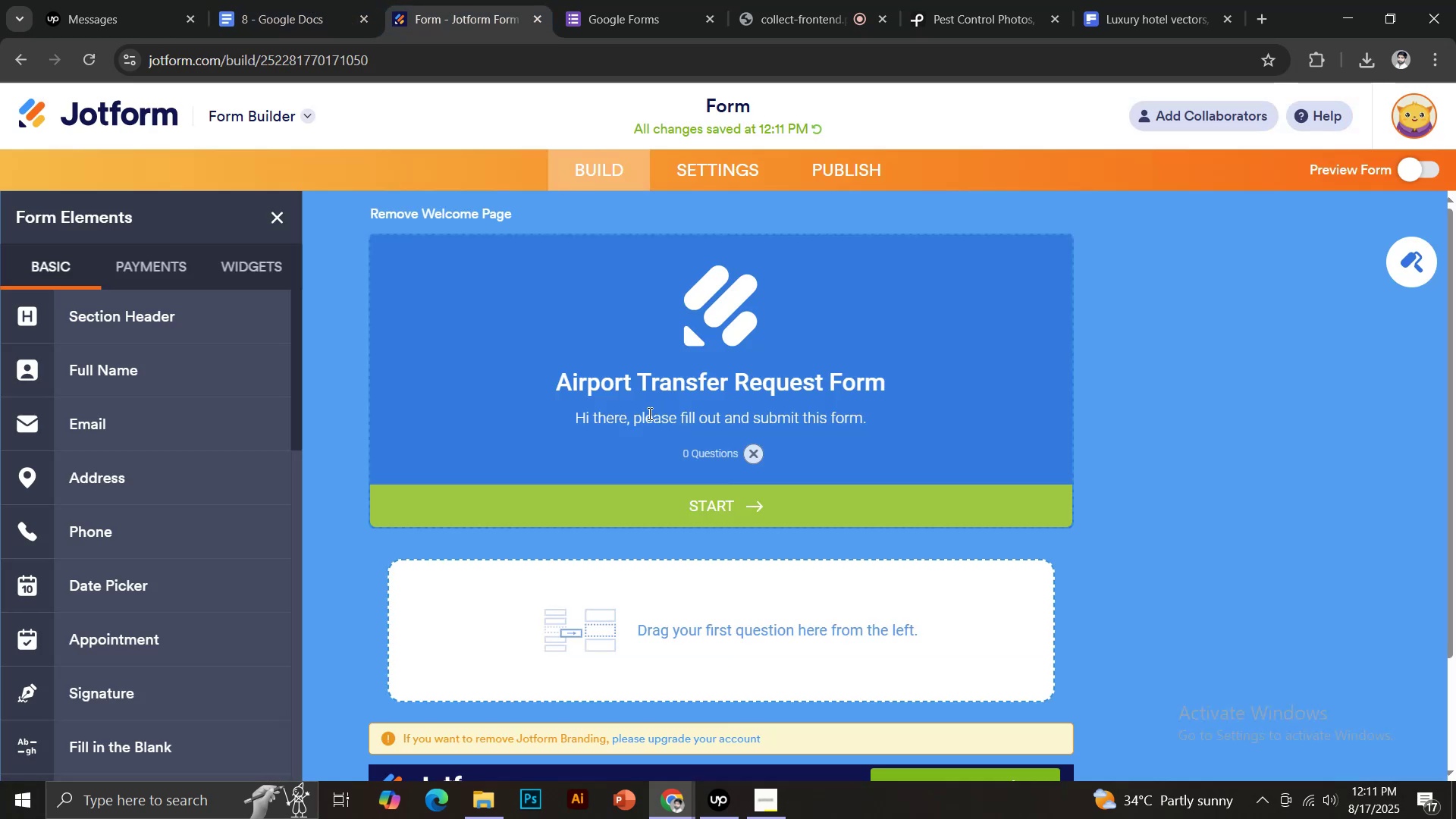 
key(Control+A)
 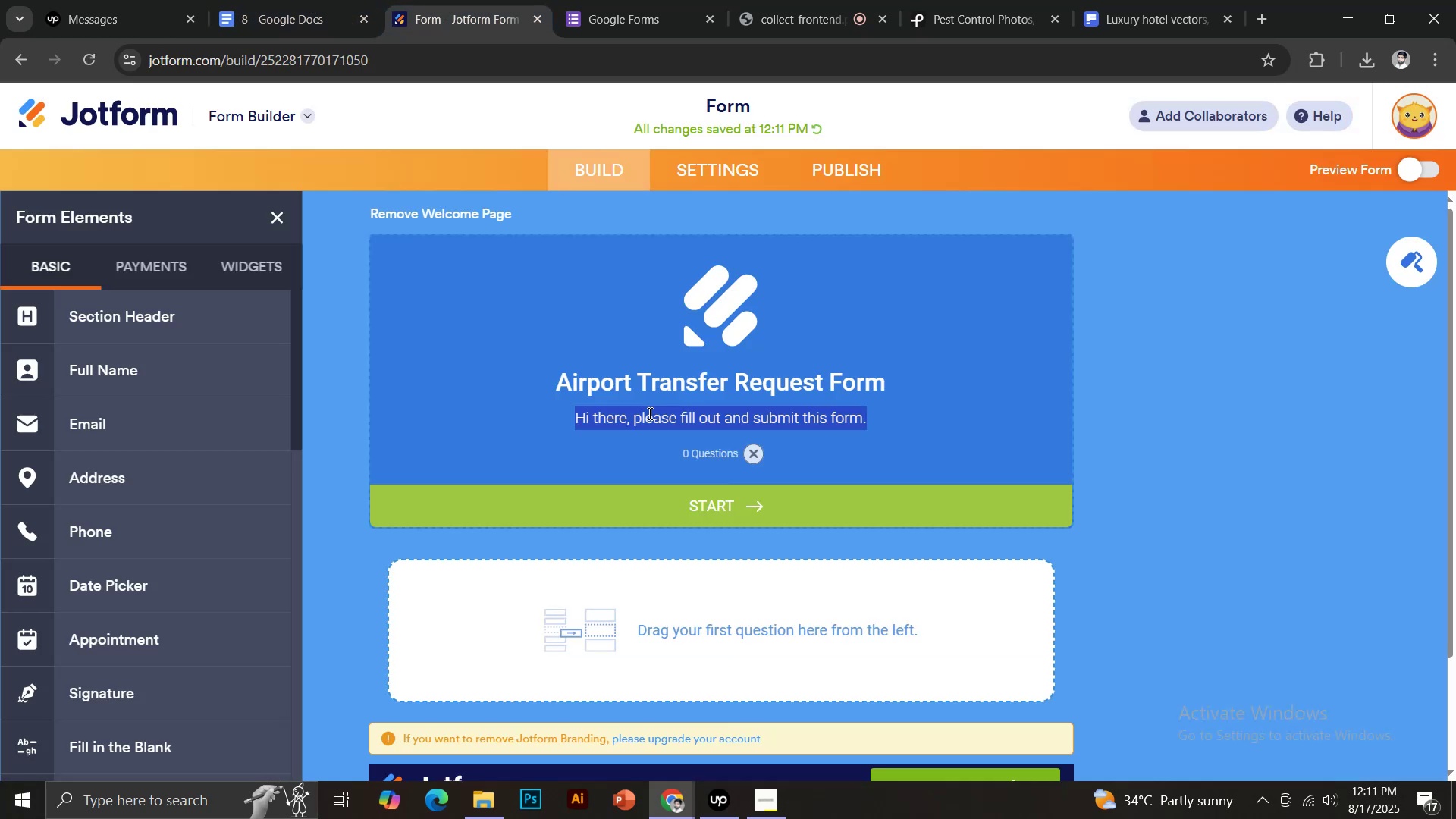 
key(Control+V)
 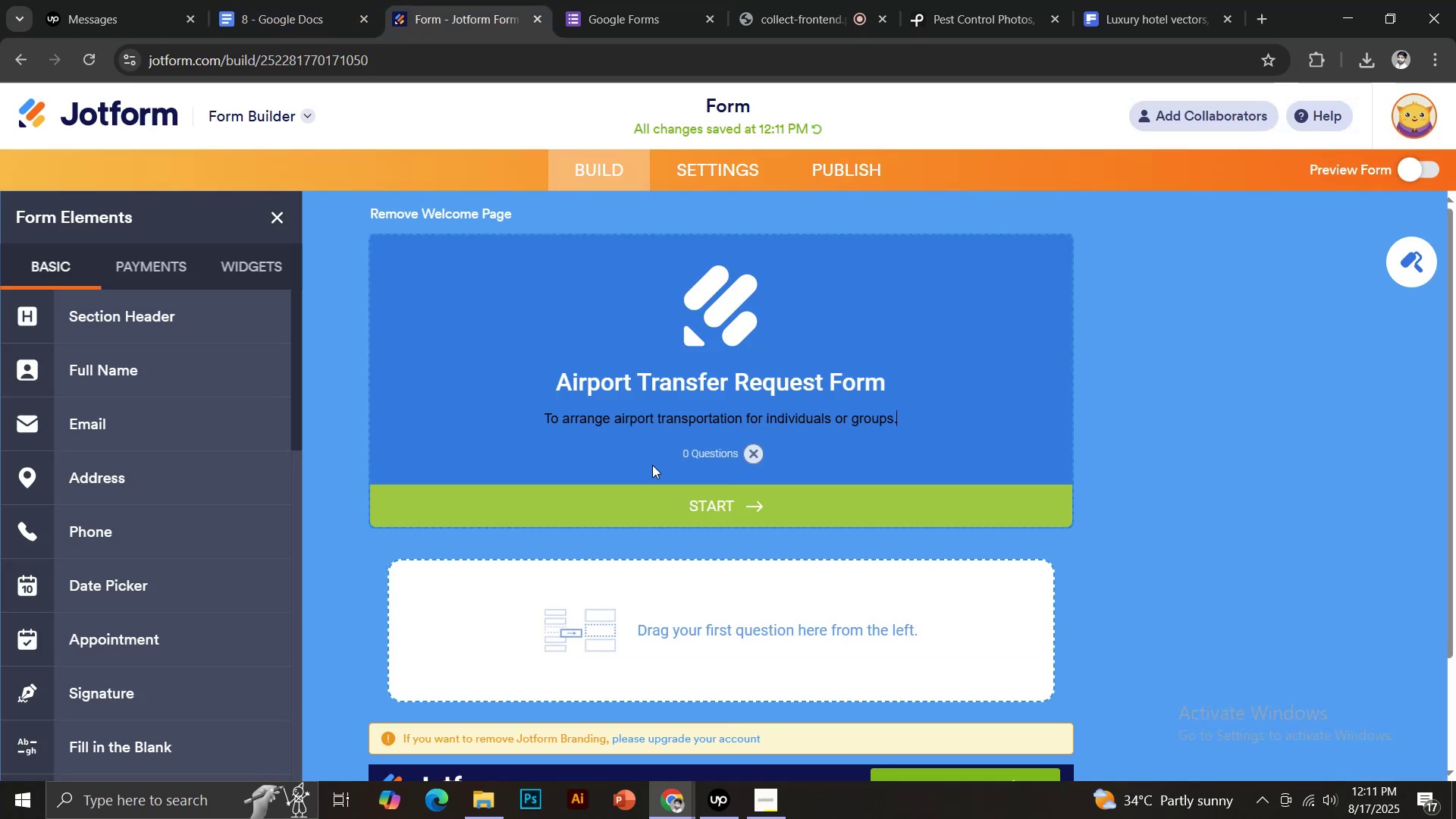 
scroll: coordinate [655, 465], scroll_direction: down, amount: 1.0
 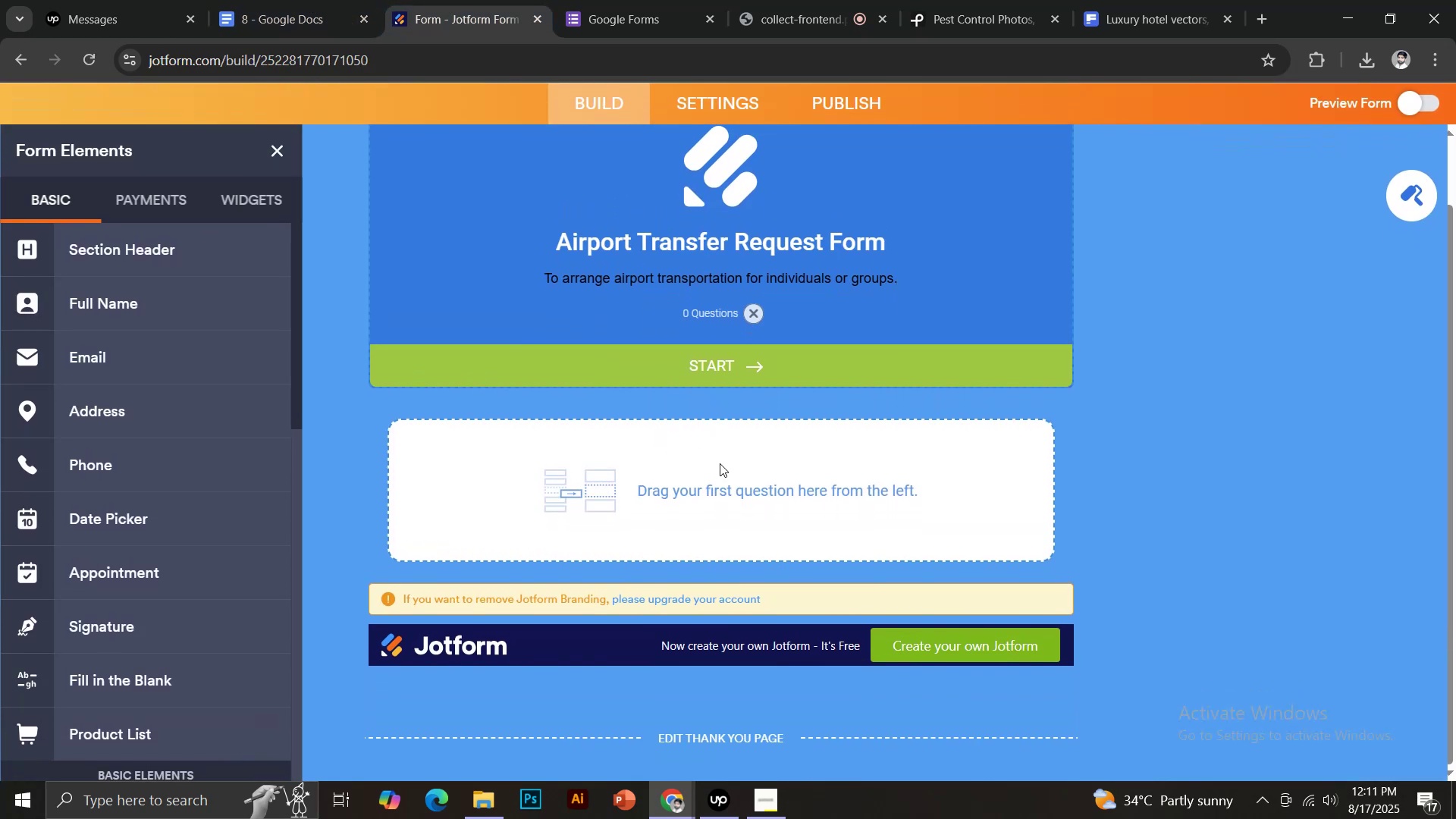 
left_click([720, 488])
 